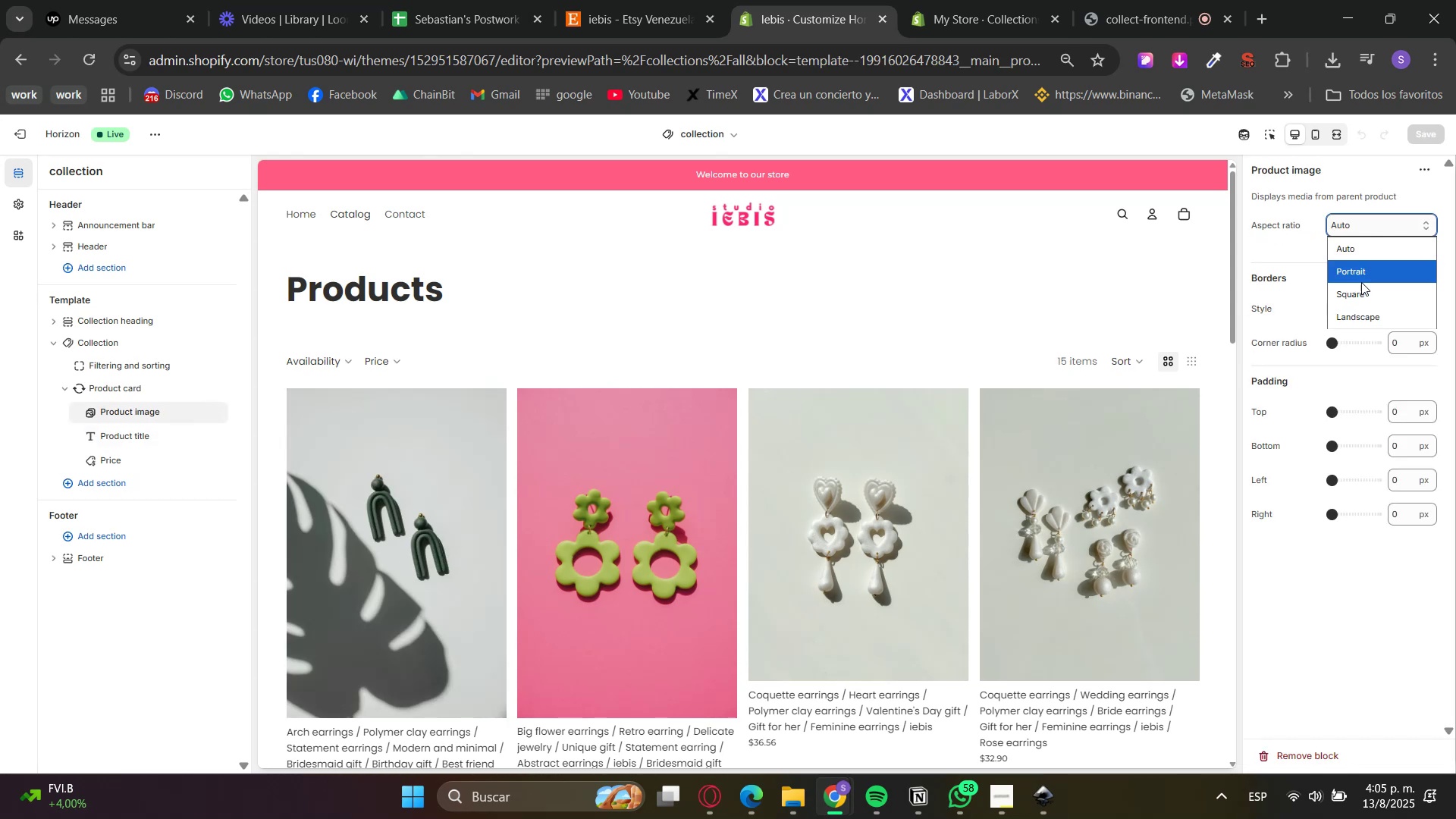 
left_click([1362, 279])
 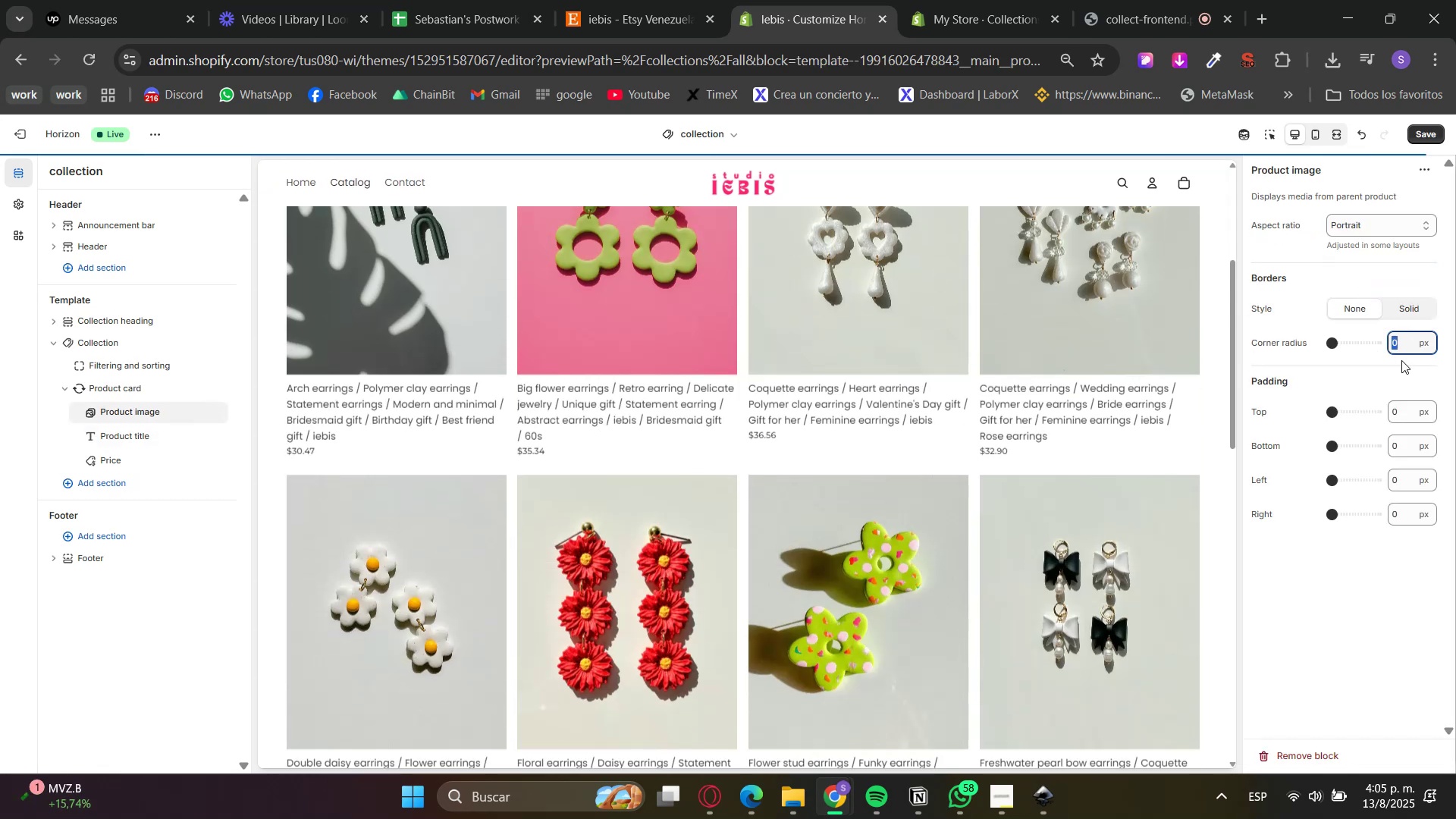 
key(Numpad2)
 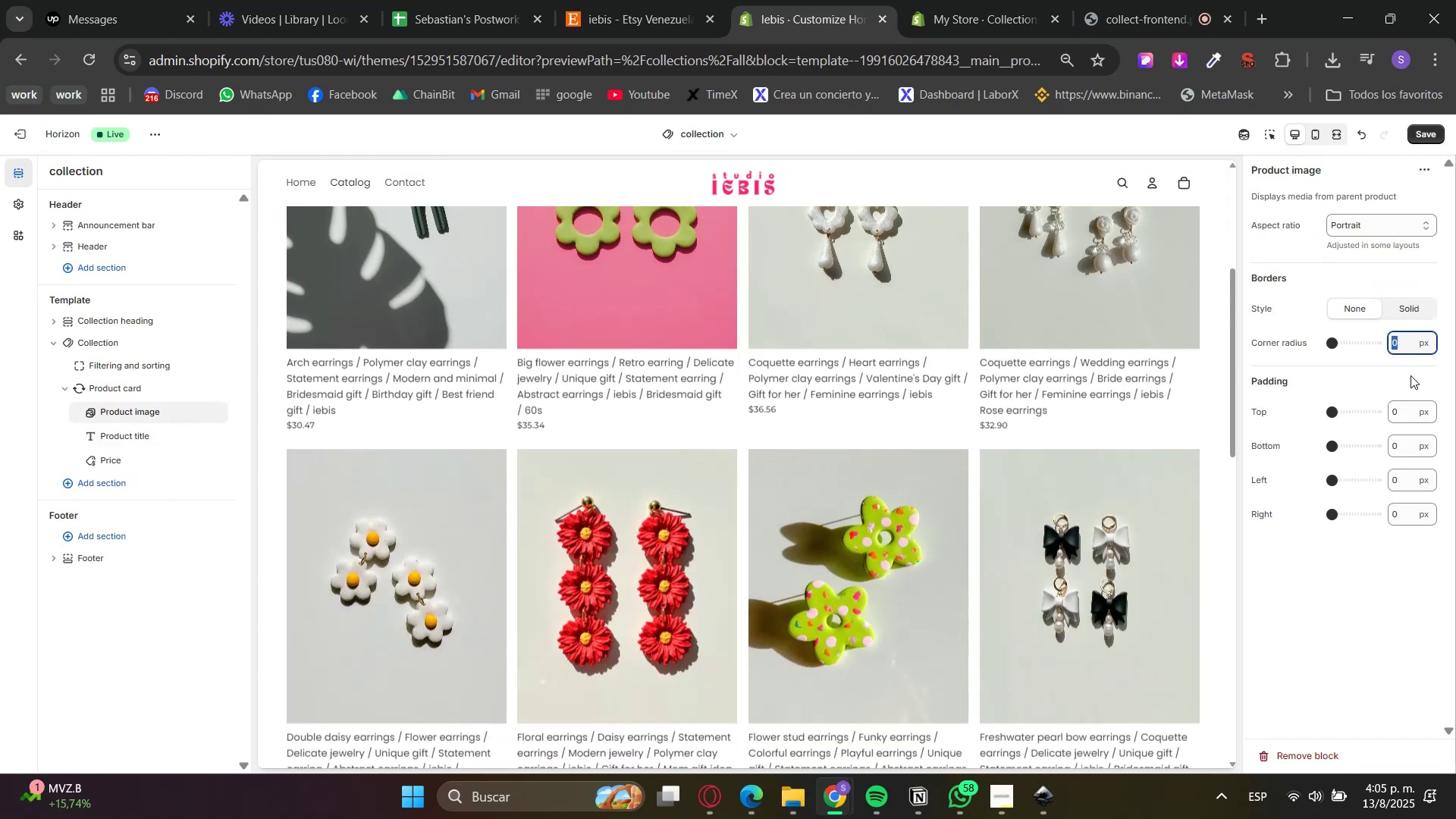 
key(Numpad0)
 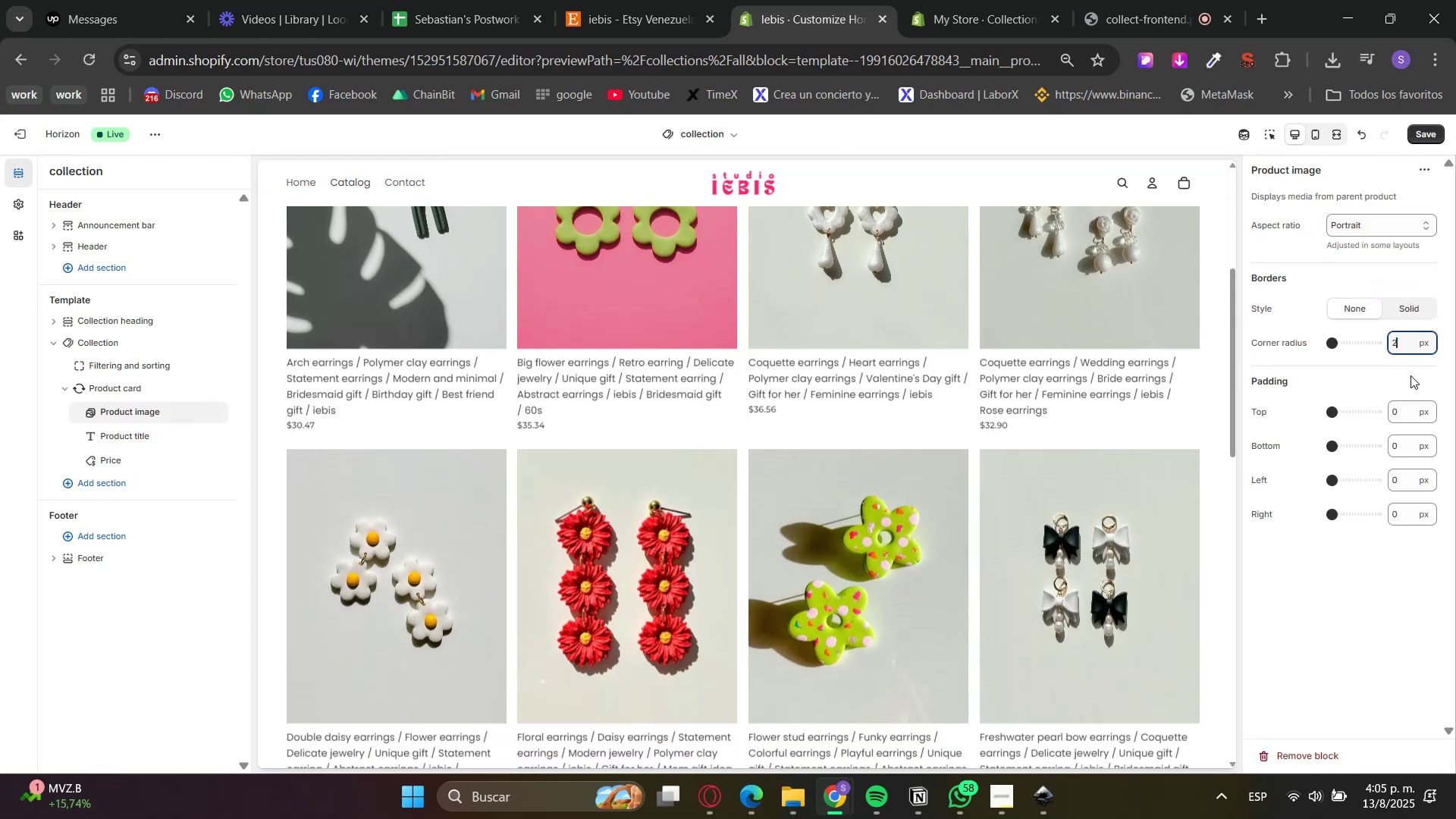 
left_click([1410, 375])
 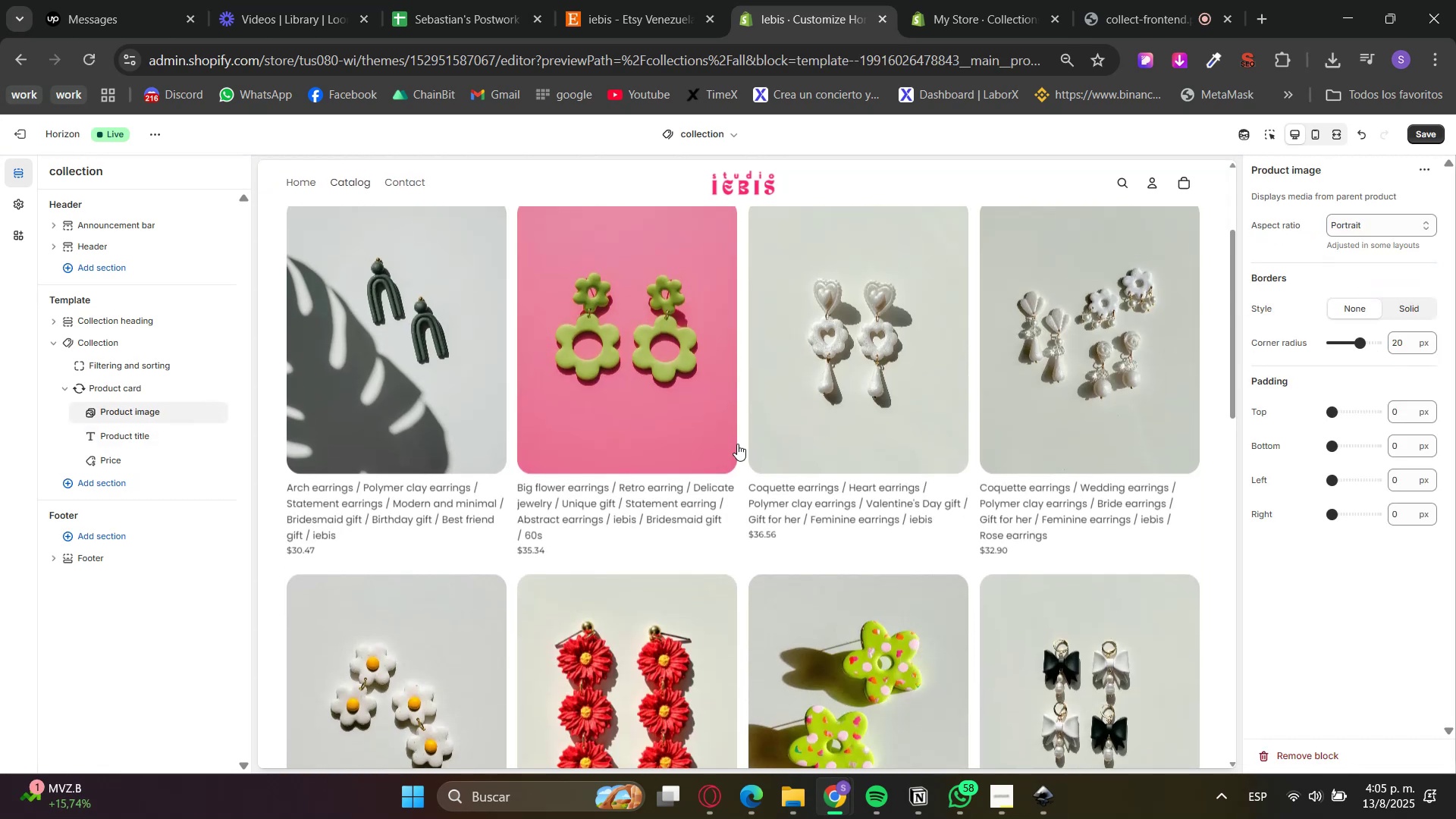 
left_click([149, 381])
 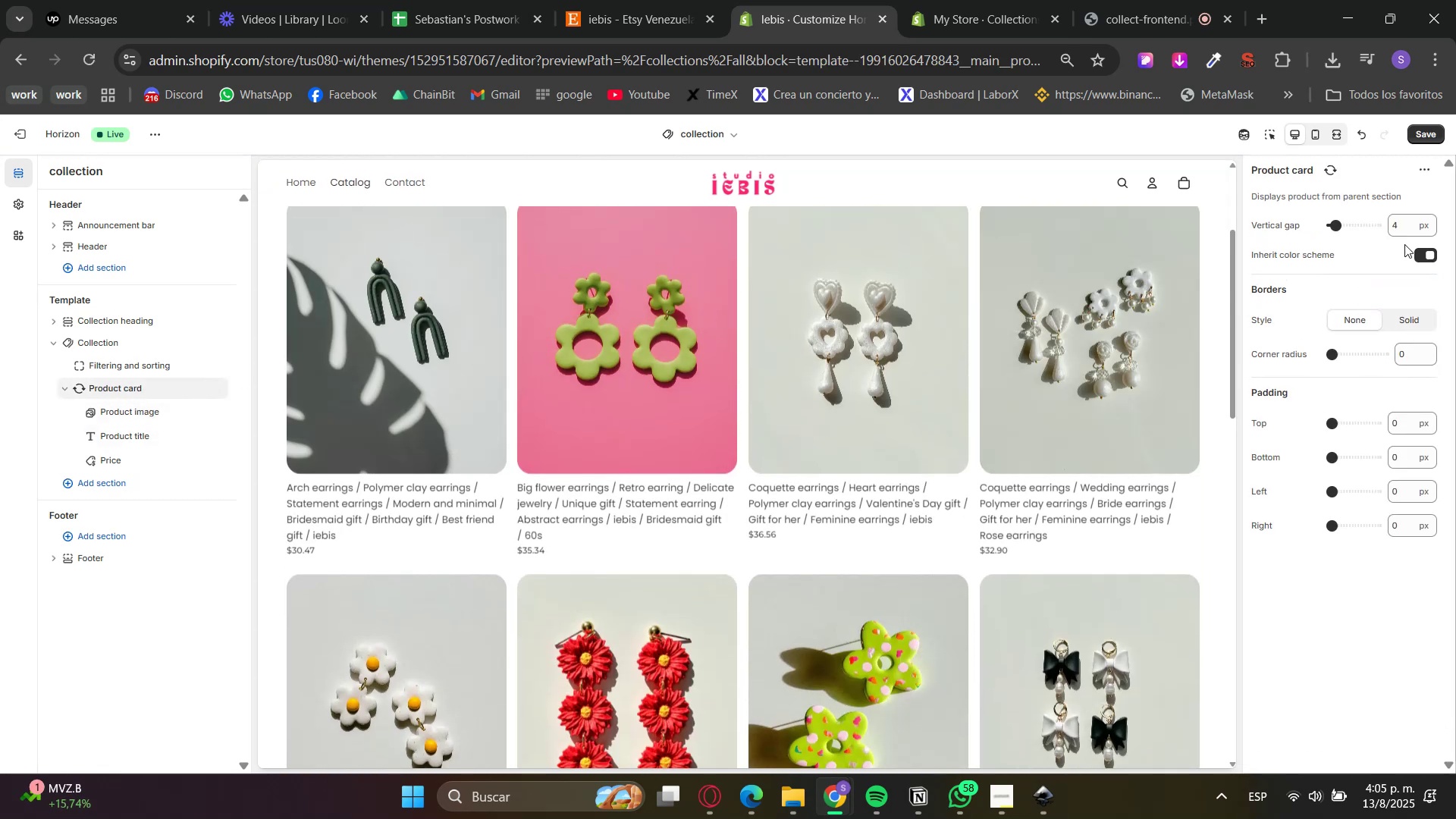 
key(Numpad1)
 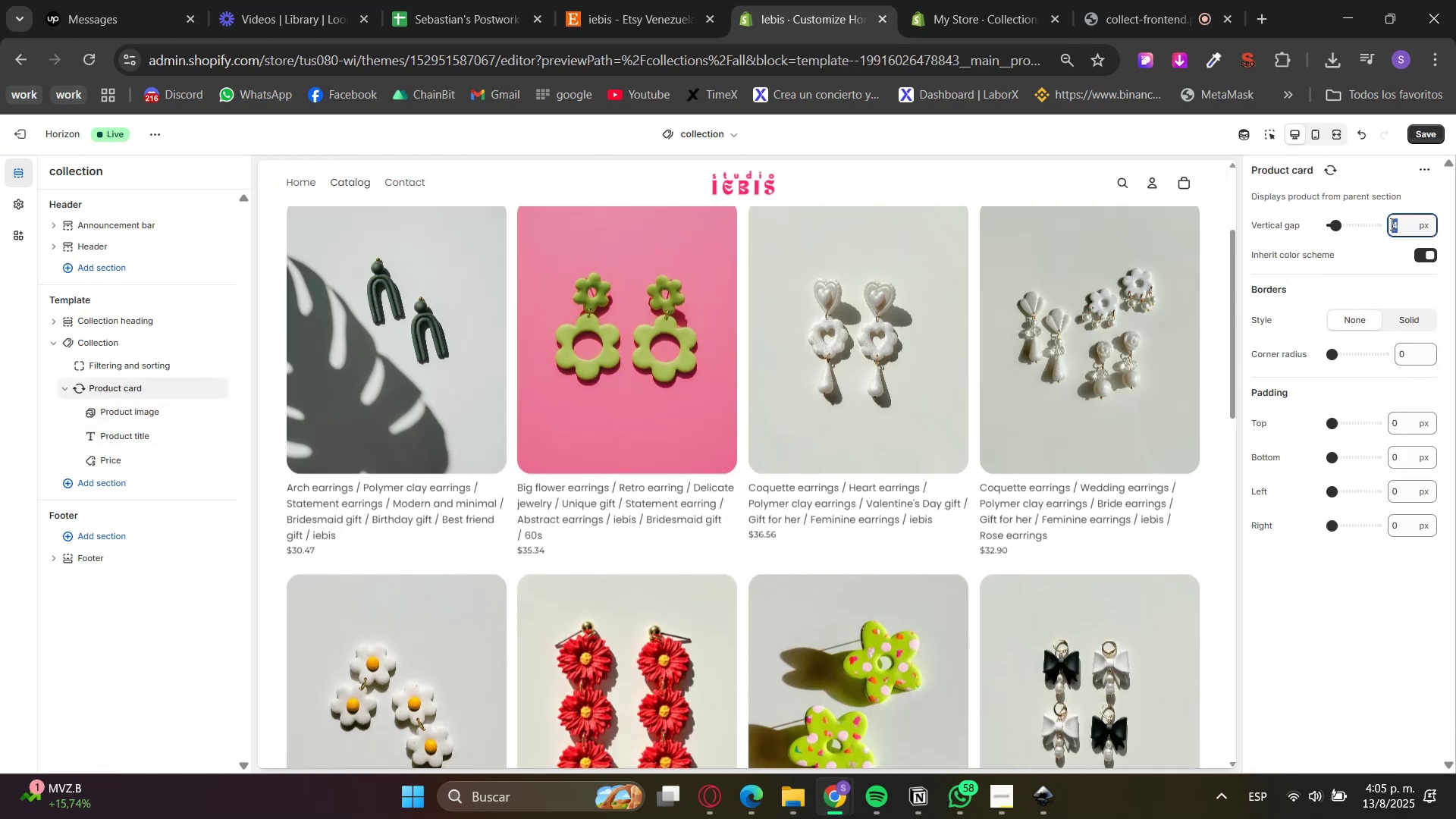 
key(Numpad5)
 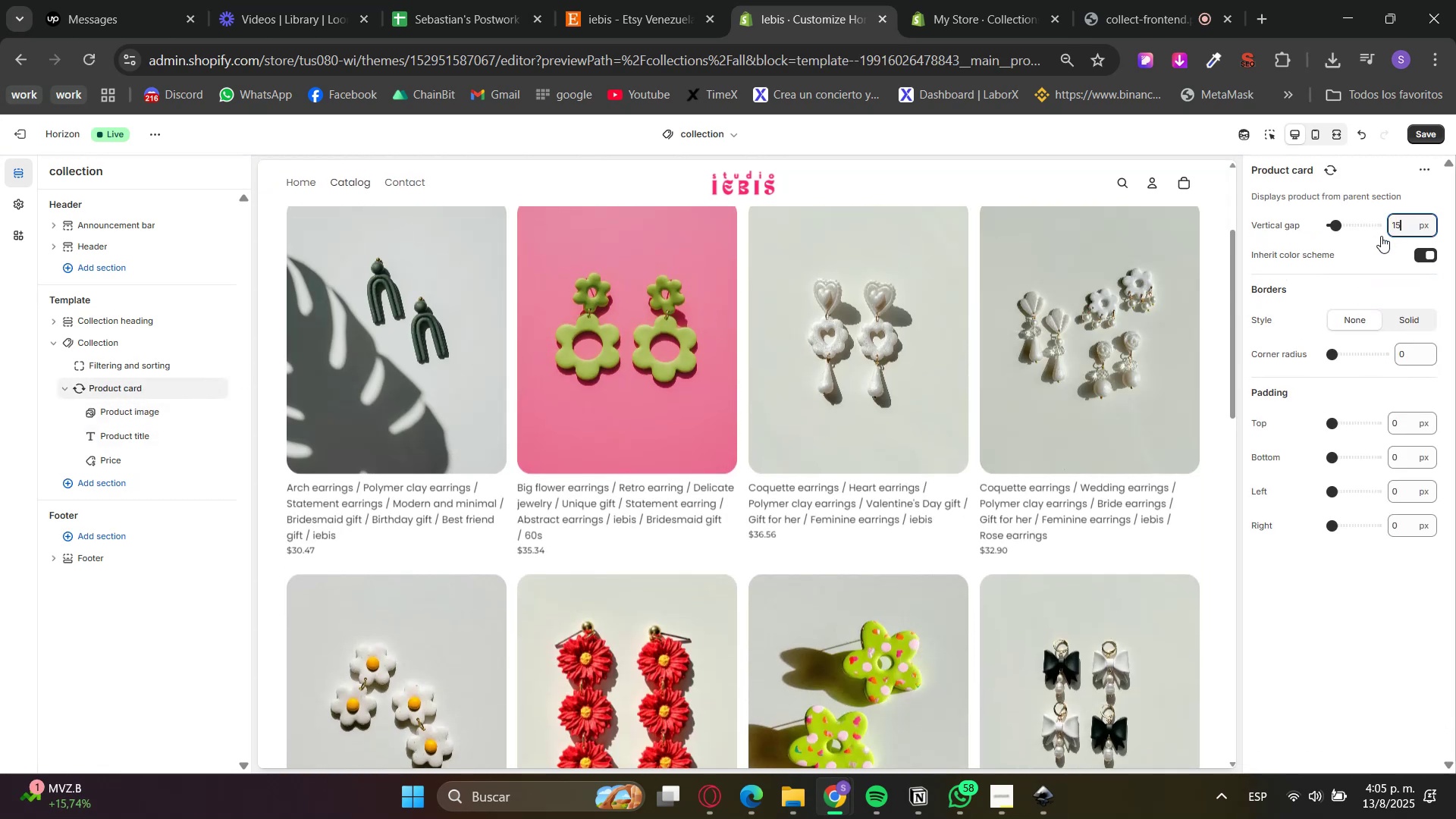 
left_click([1393, 270])
 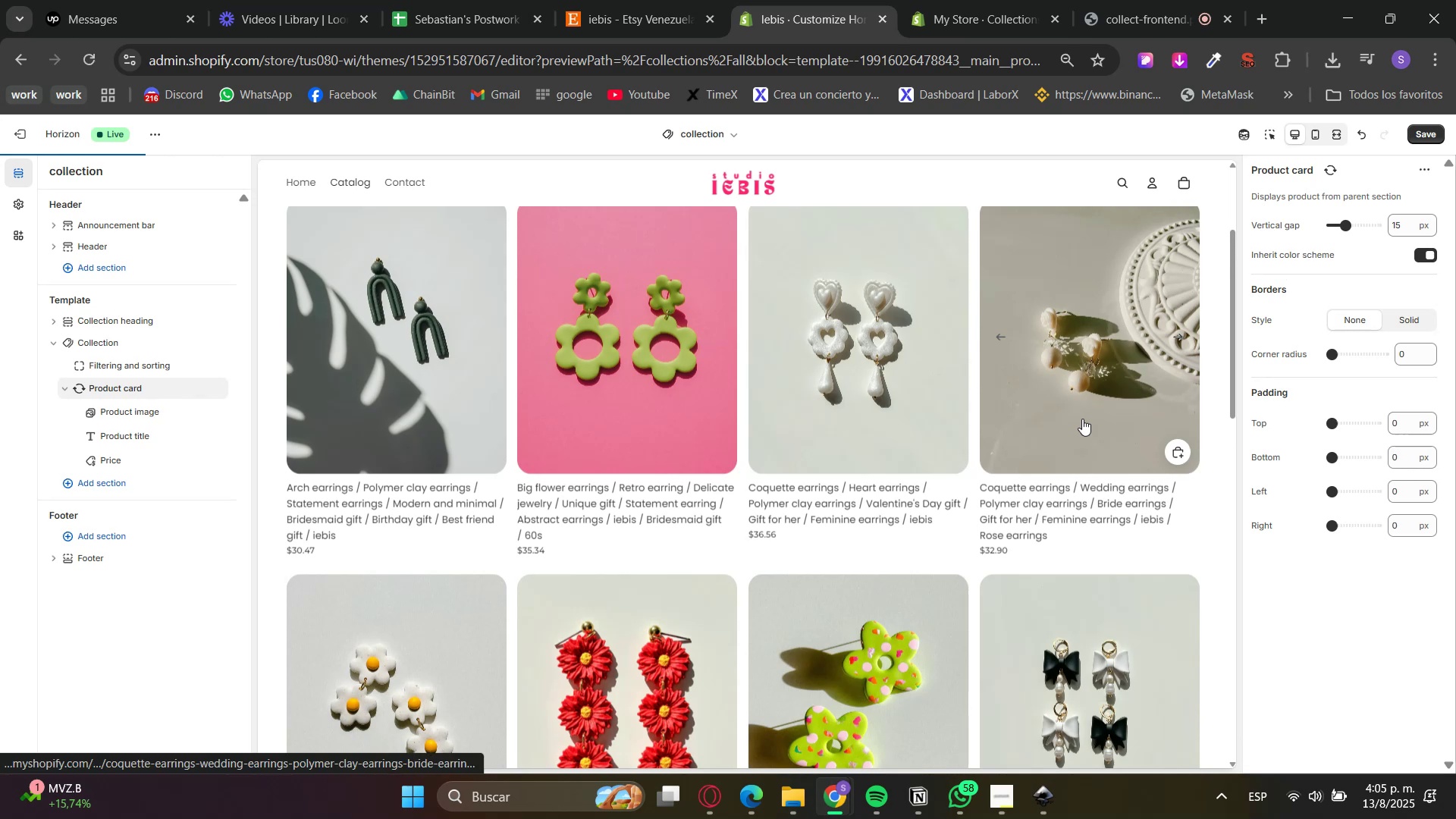 
mouse_move([934, 418])
 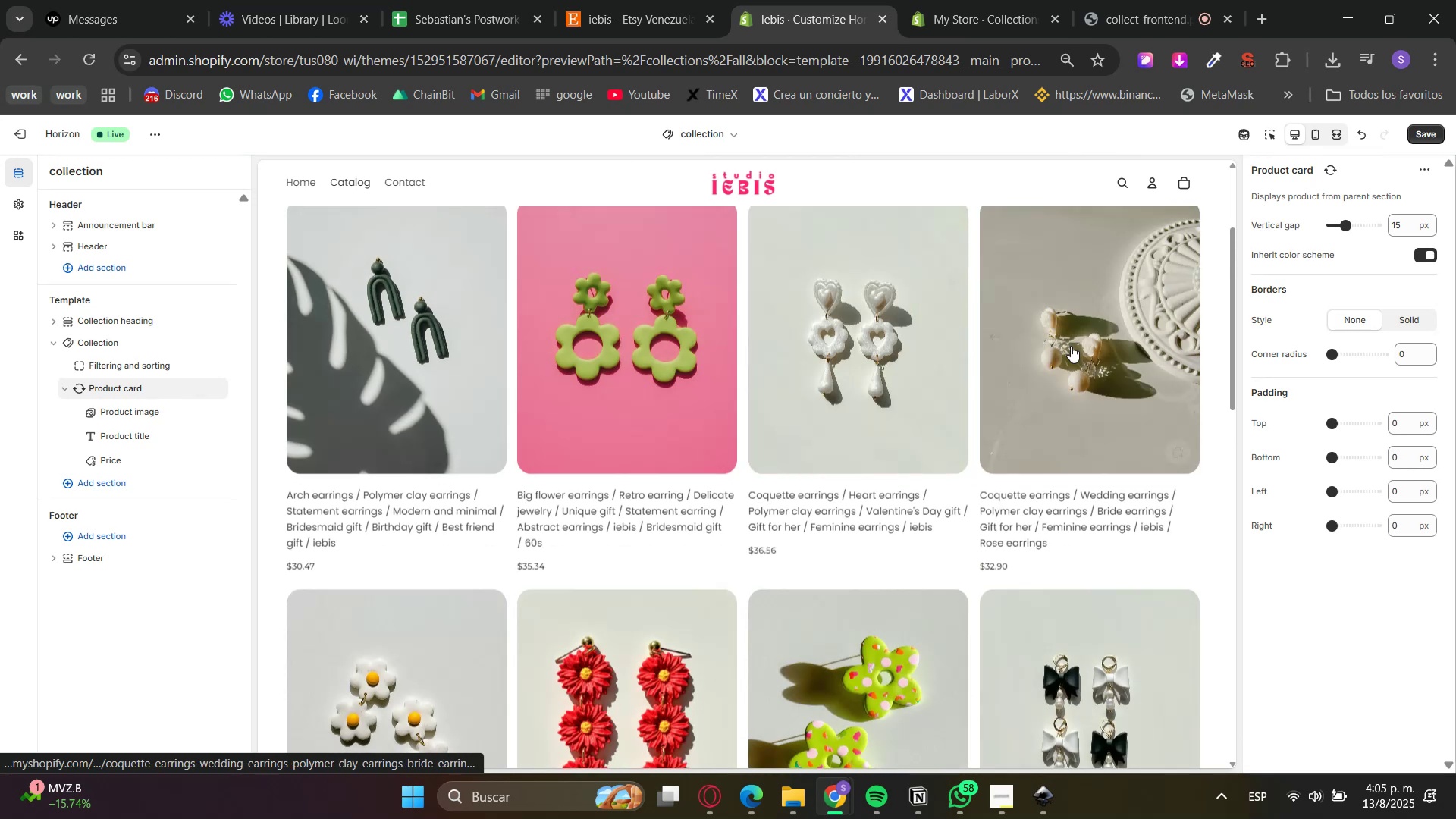 
scroll: coordinate [979, 528], scroll_direction: down, amount: 3.0
 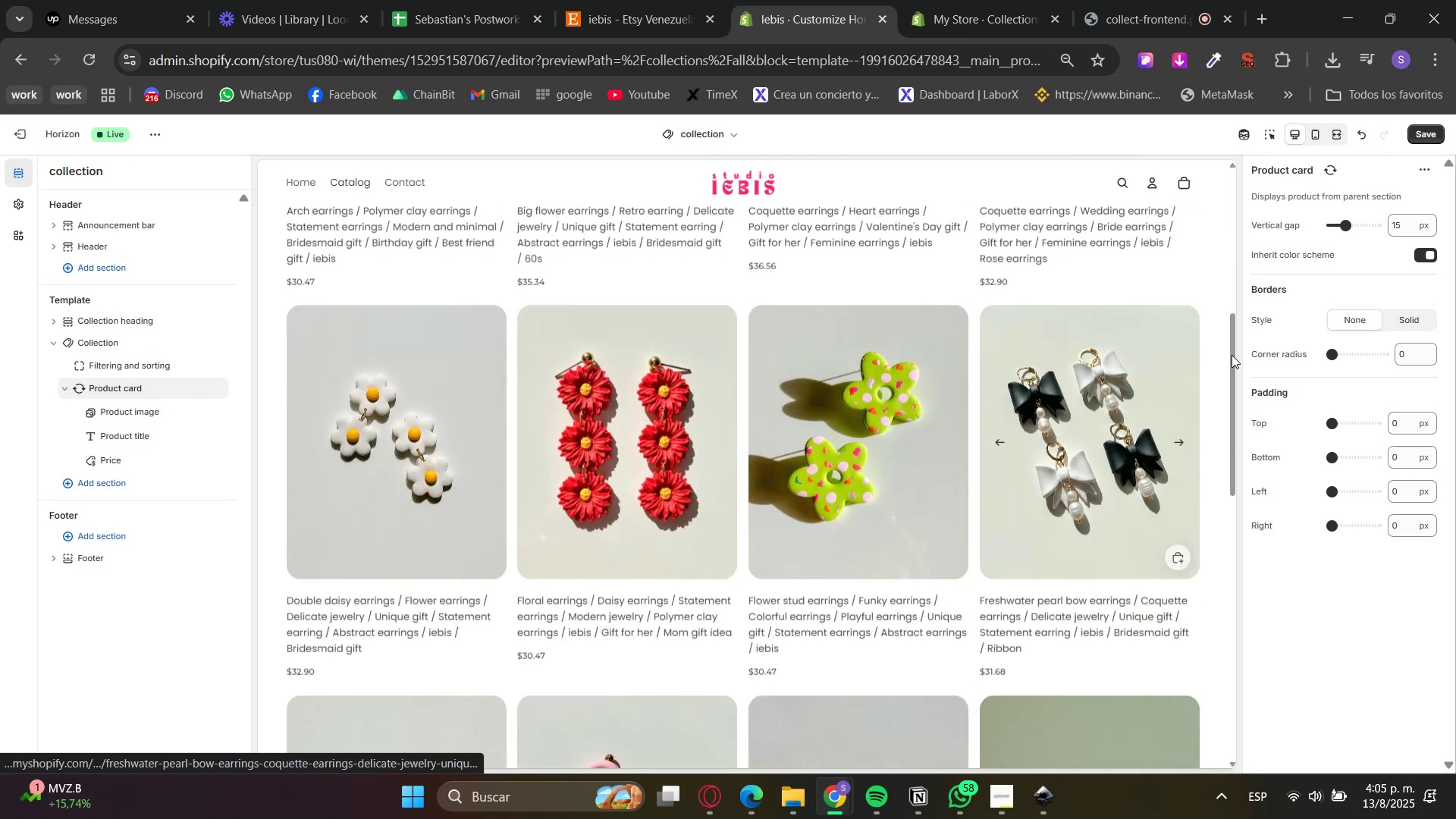 
scroll: coordinate [1161, 528], scroll_direction: up, amount: 9.0
 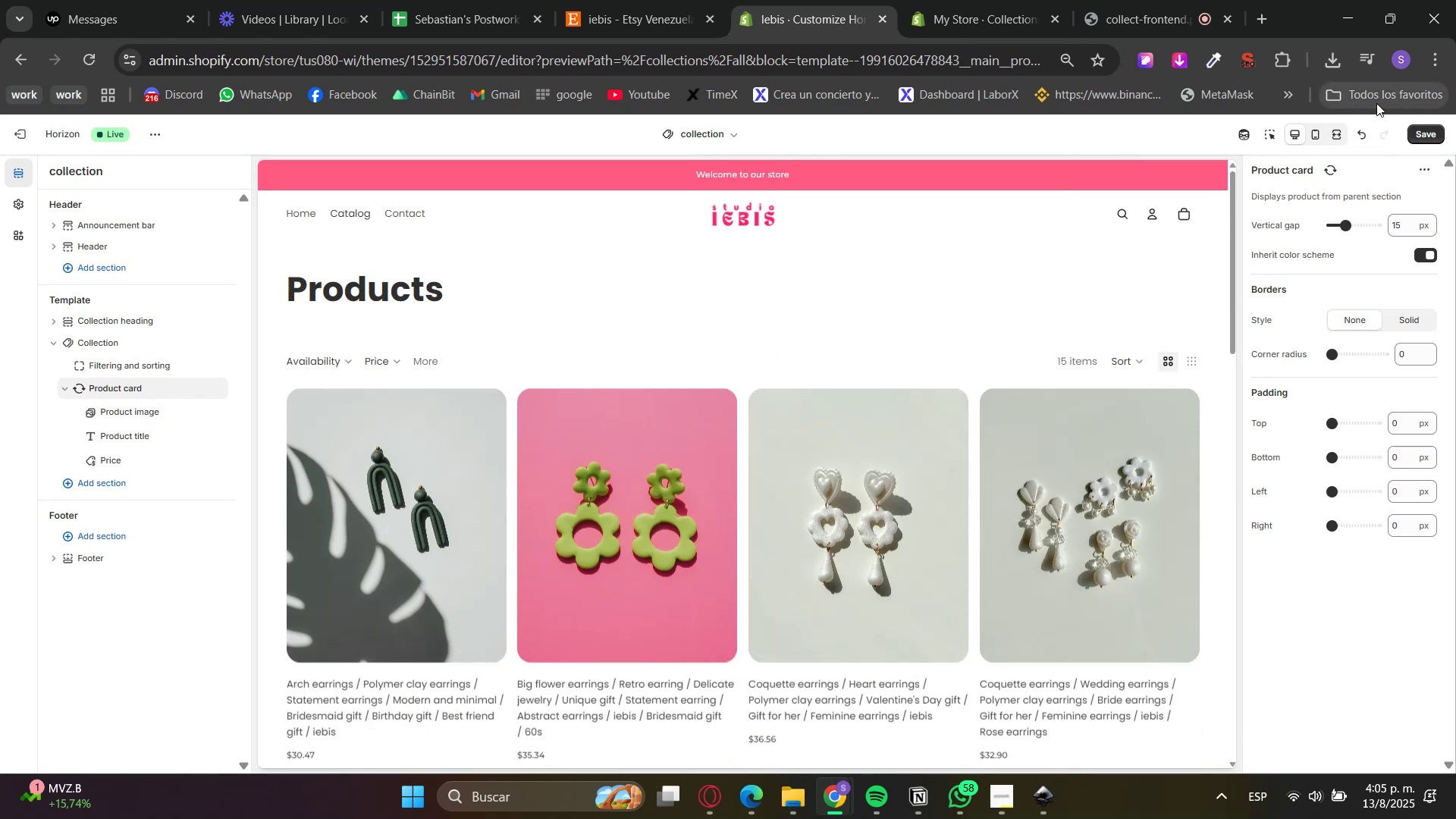 
left_click([1421, 129])
 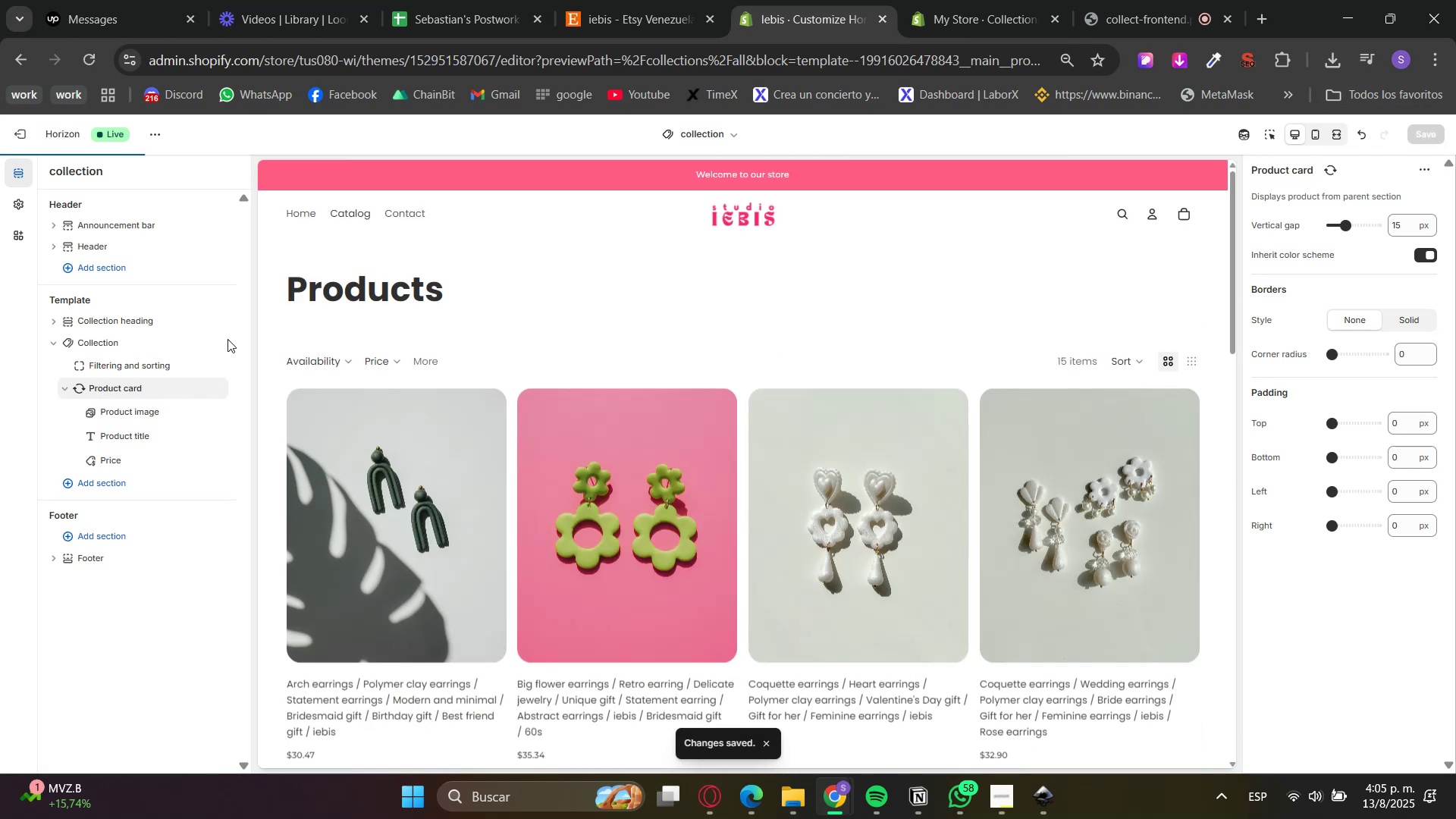 
scroll: coordinate [682, 468], scroll_direction: down, amount: 42.0
 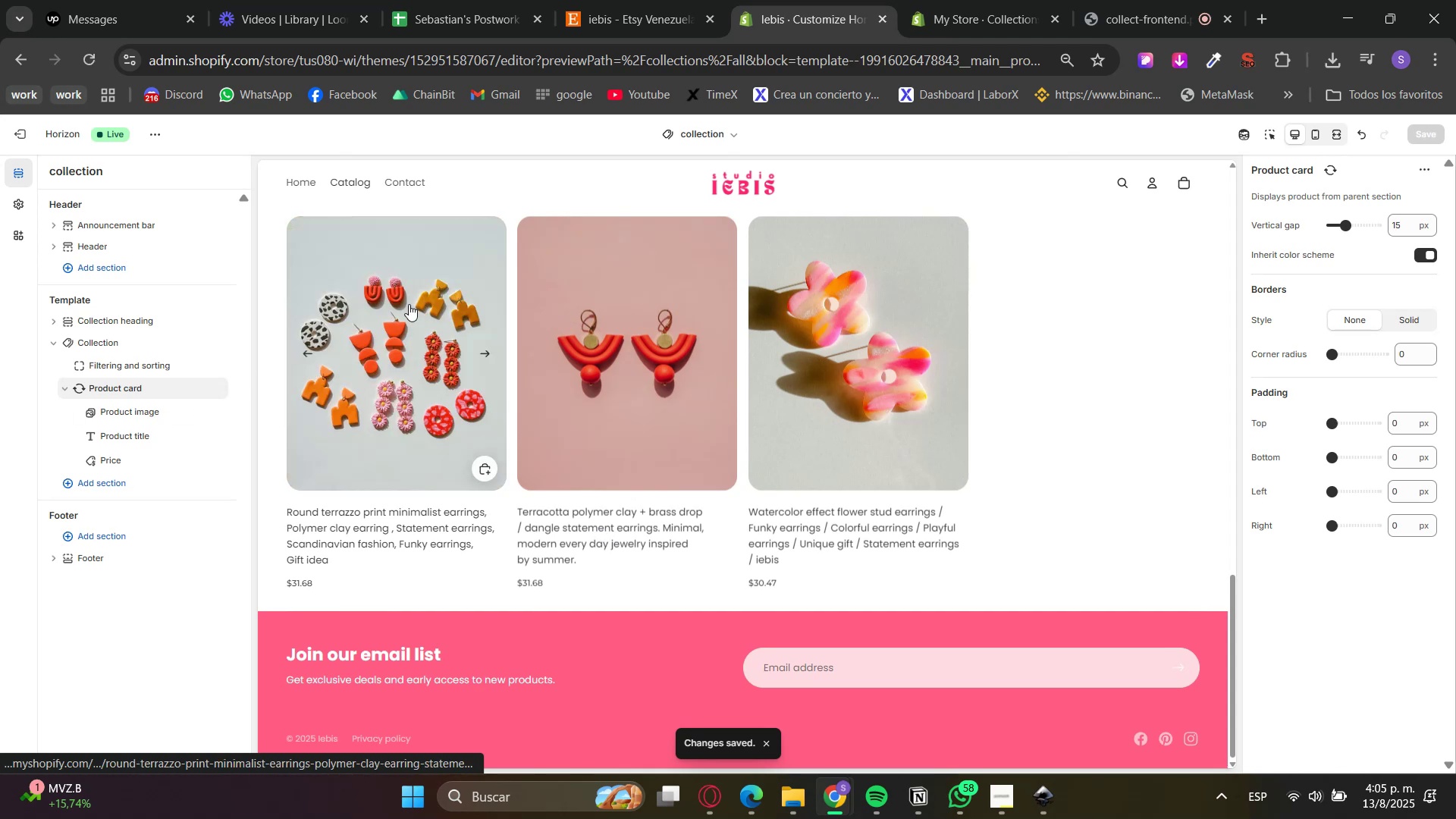 
left_click([315, 186])
 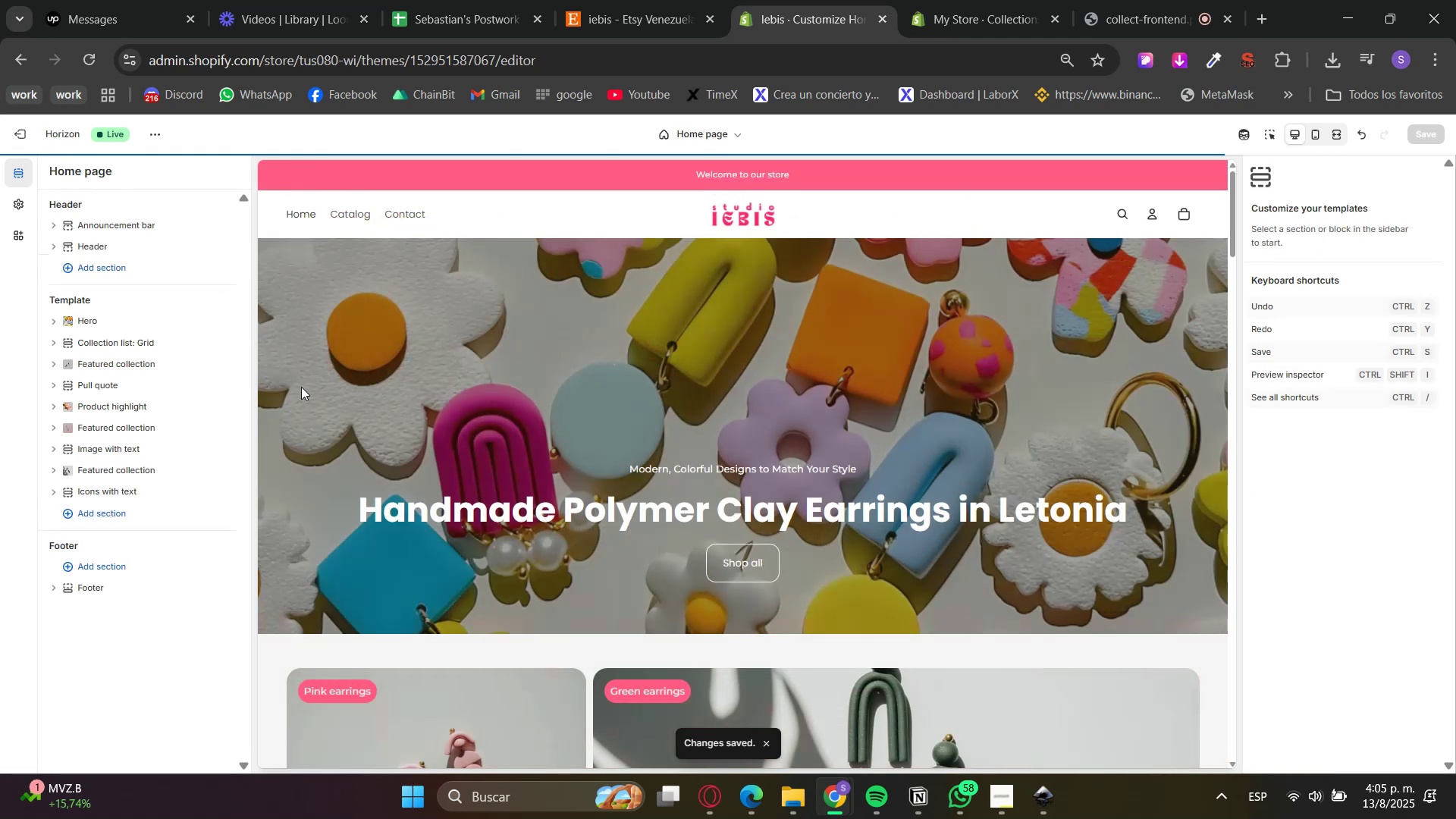 
right_click([94, 494])
 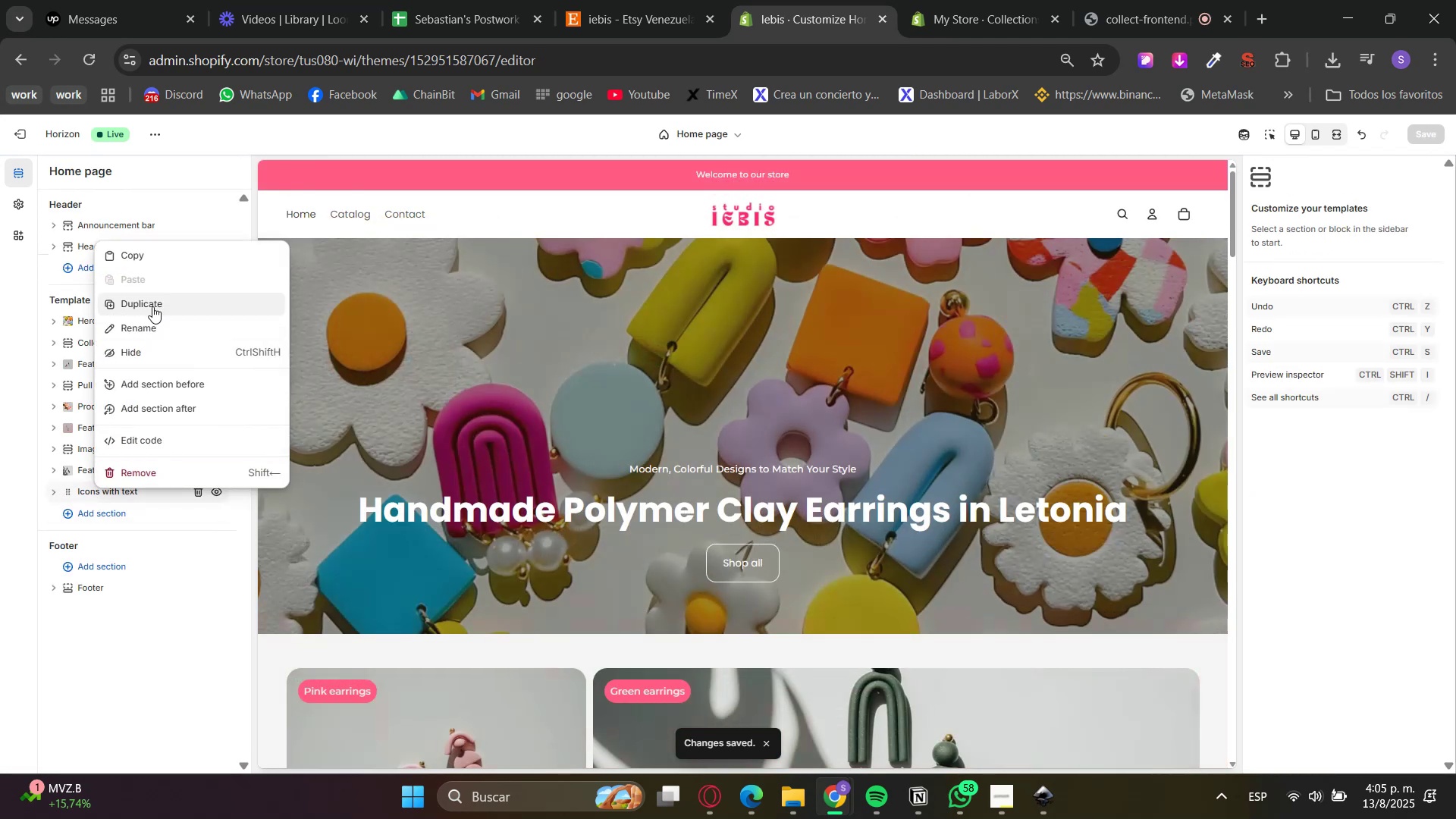 
left_click([136, 264])
 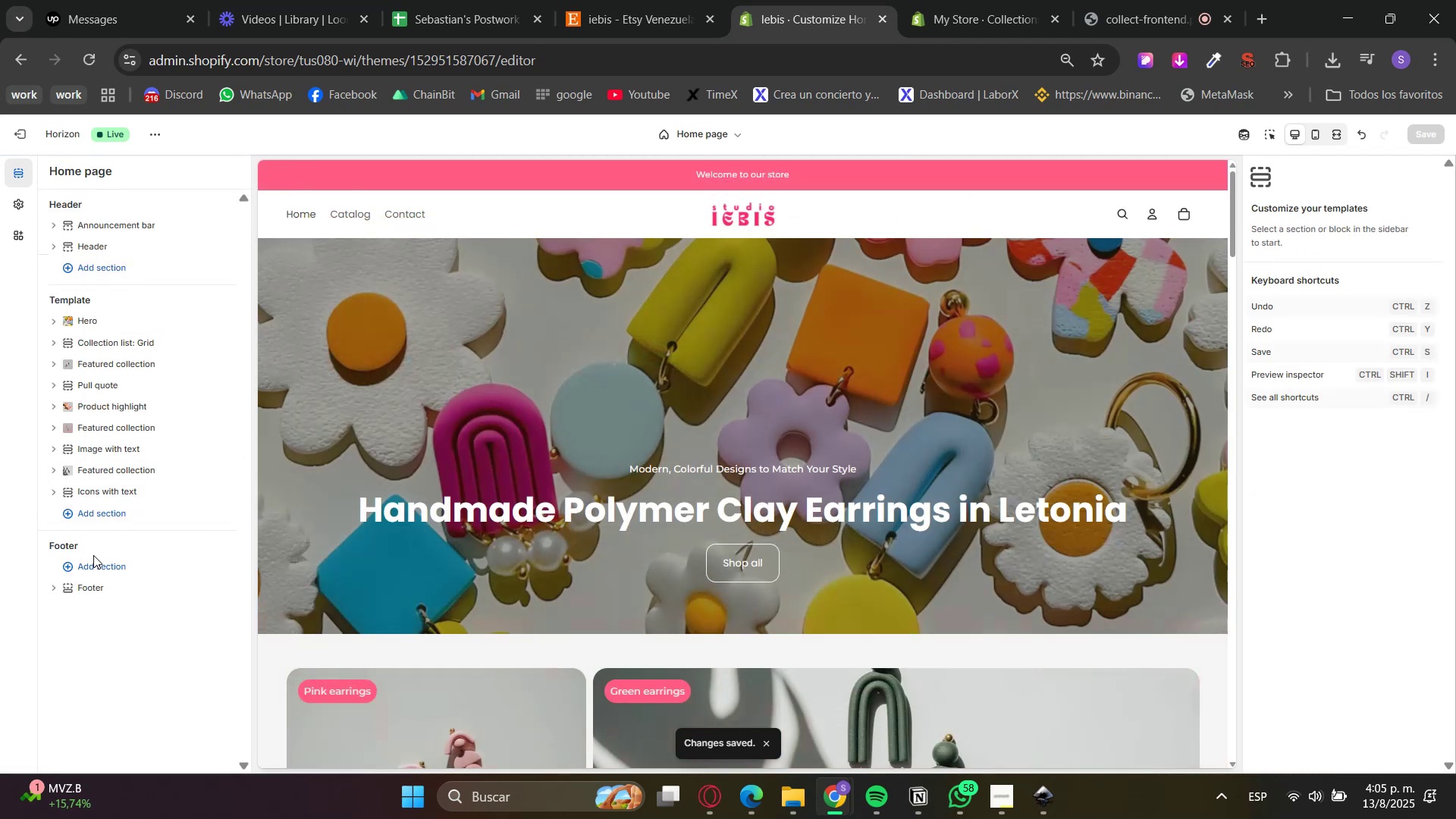 
right_click([86, 569])
 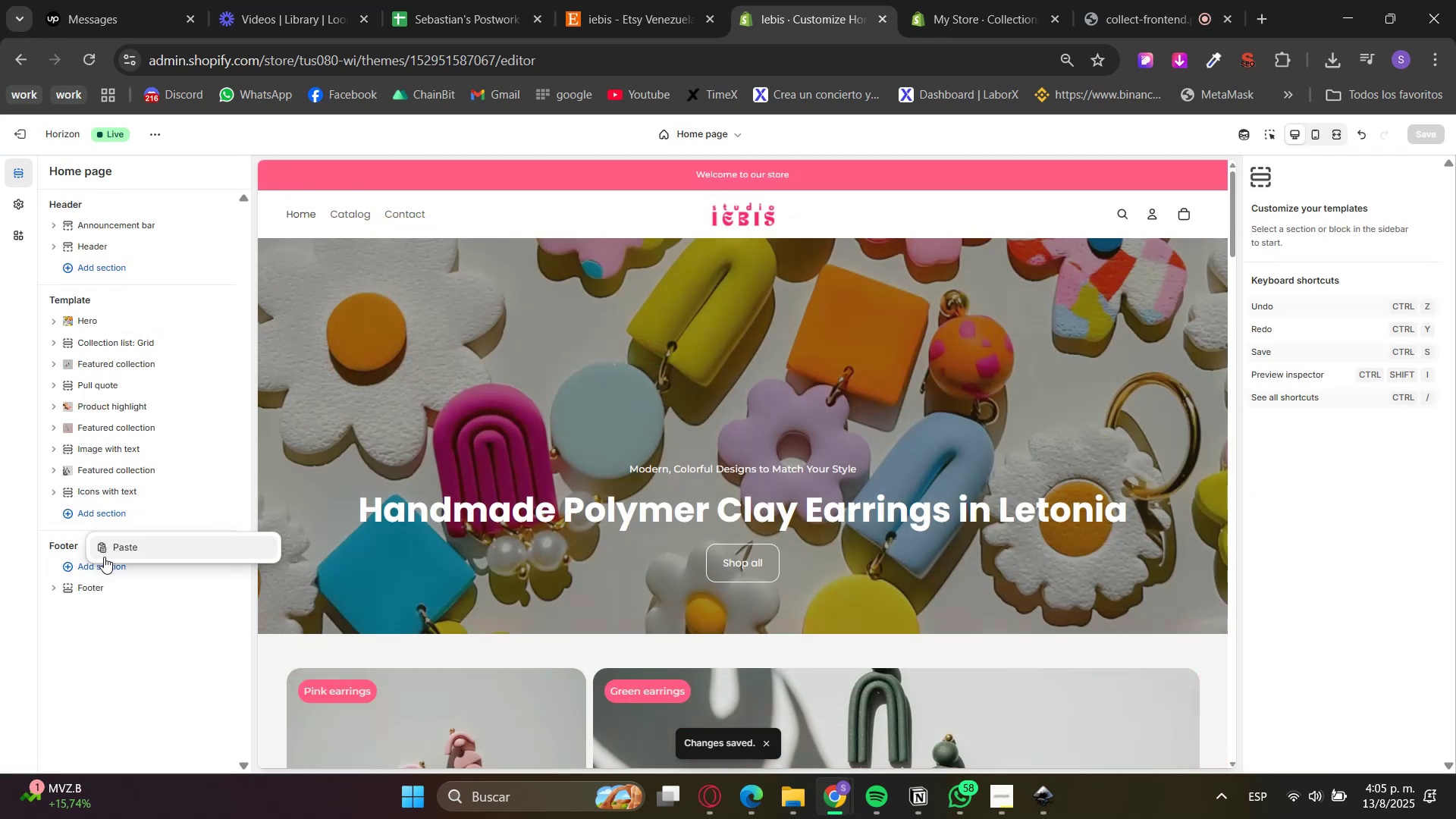 
left_click([129, 551])
 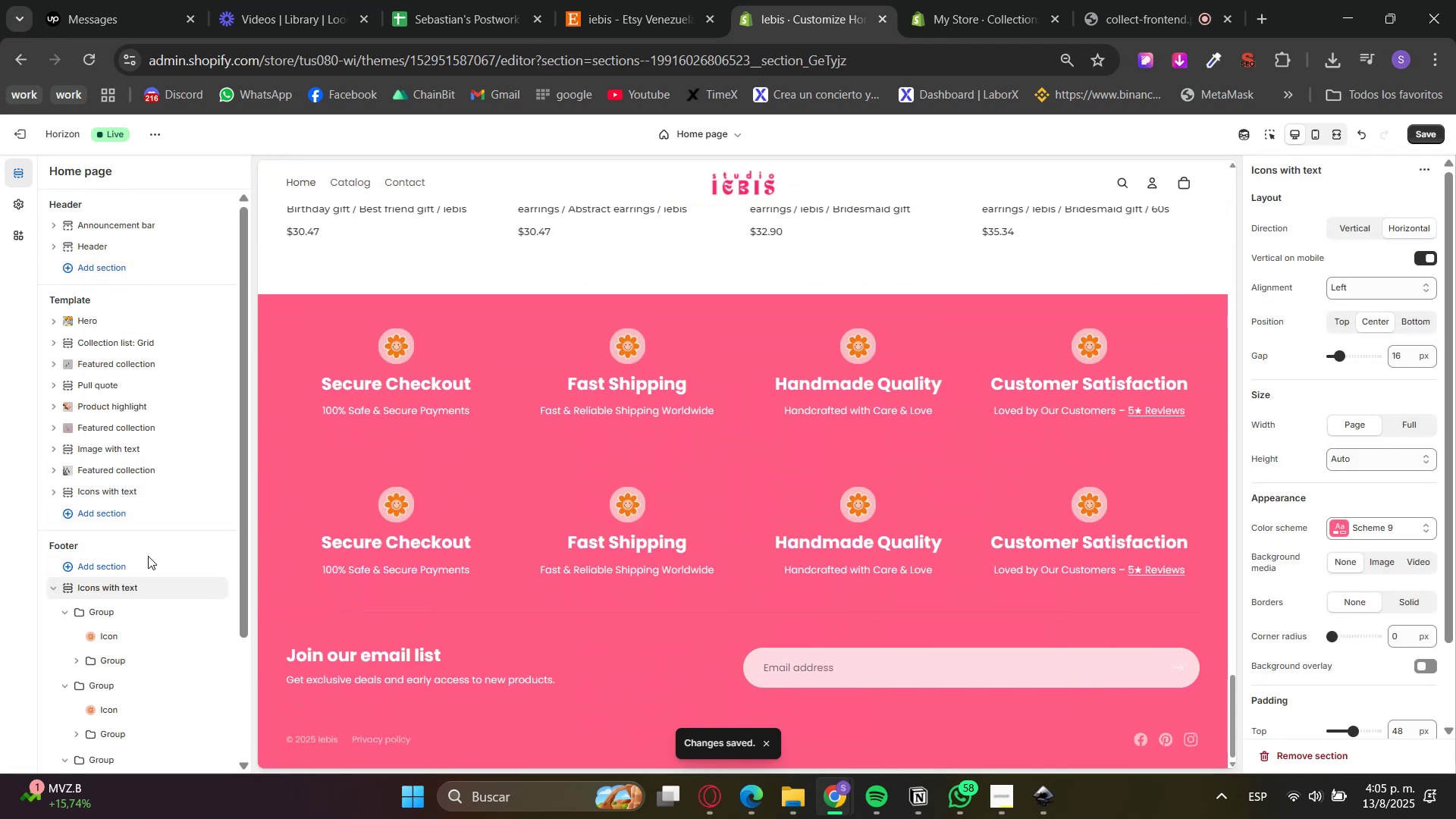 
left_click([195, 494])
 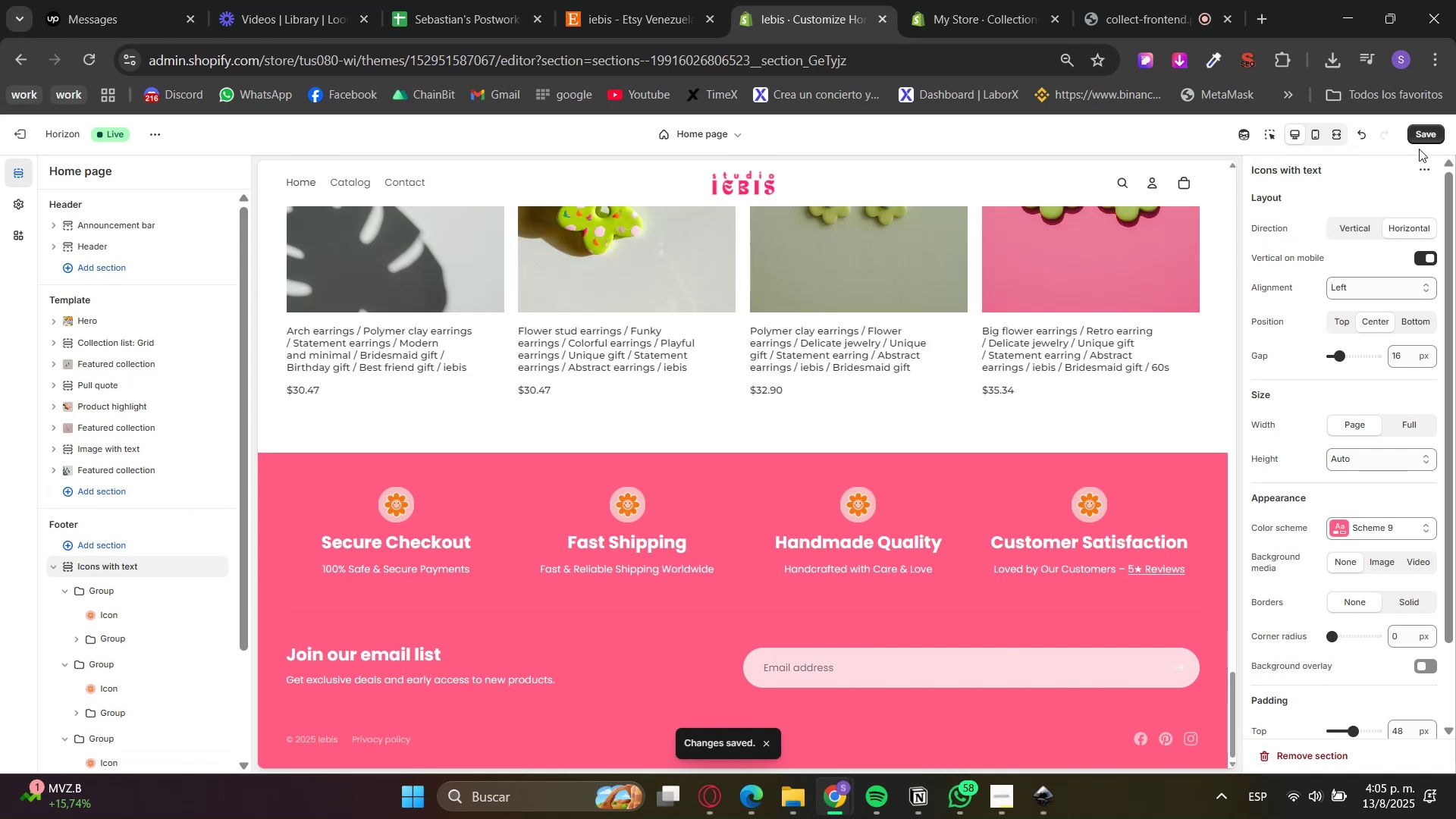 
left_click([1418, 128])
 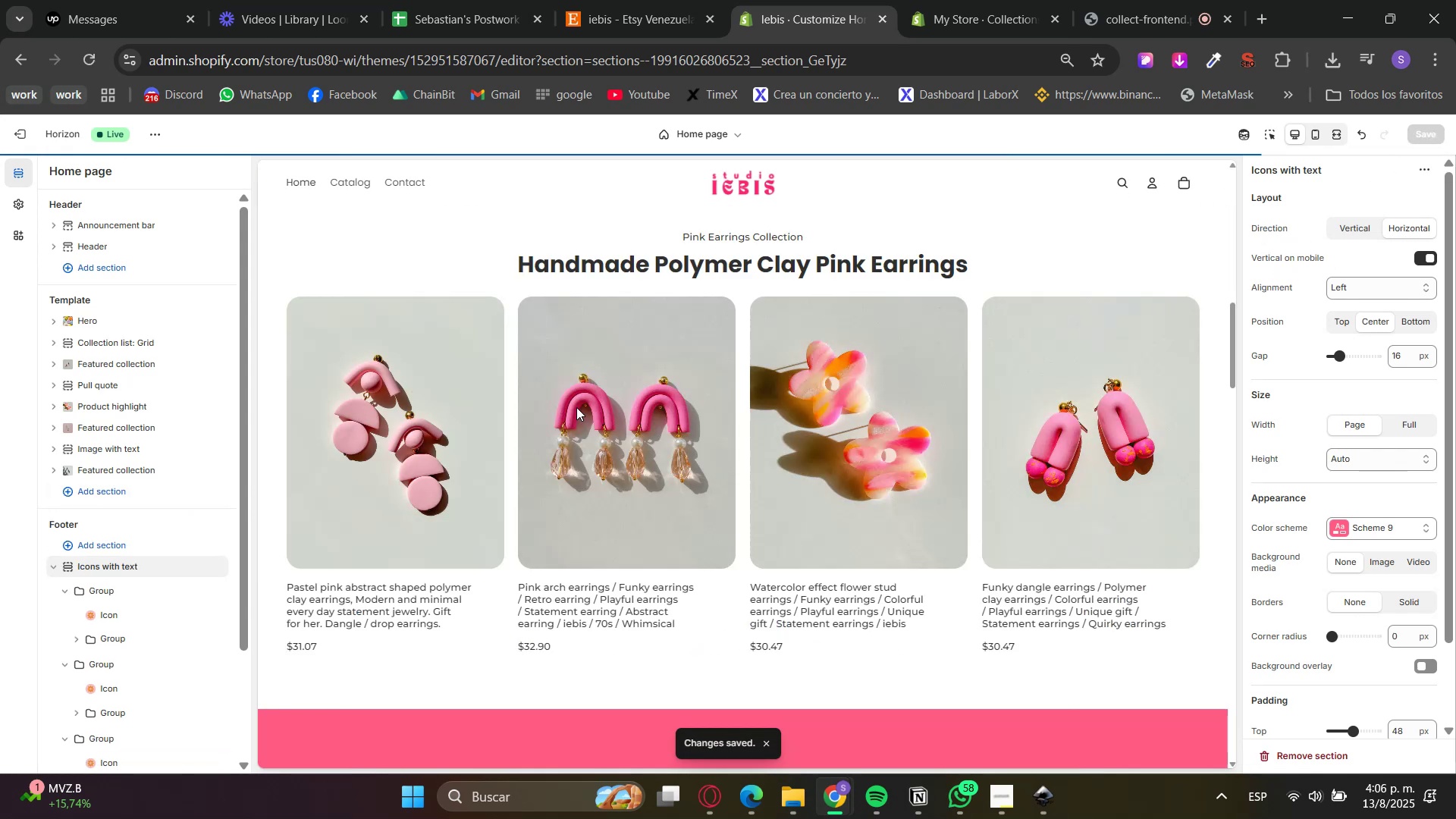 
left_click([340, 176])
 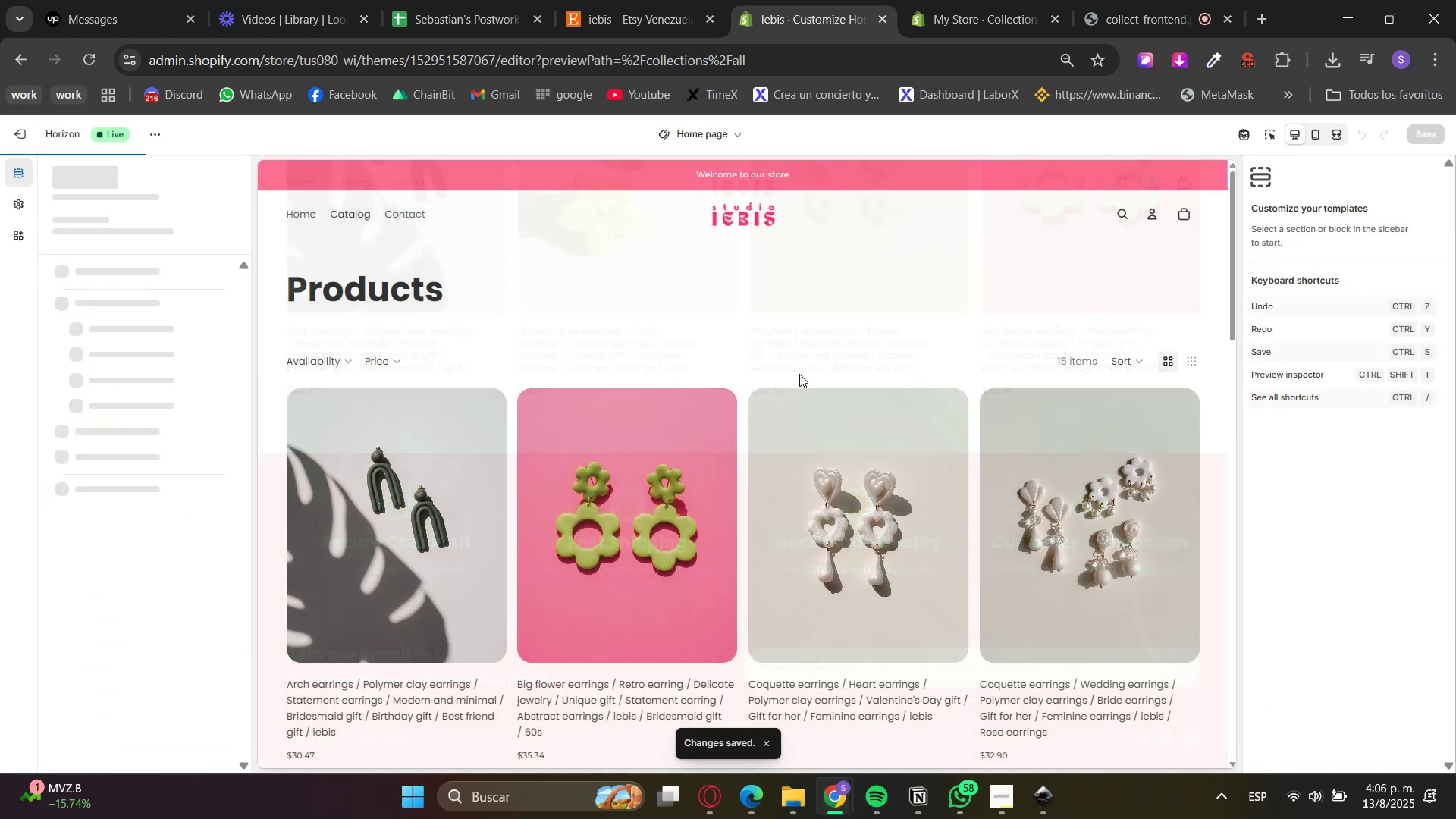 
scroll: coordinate [711, 337], scroll_direction: down, amount: 17.0
 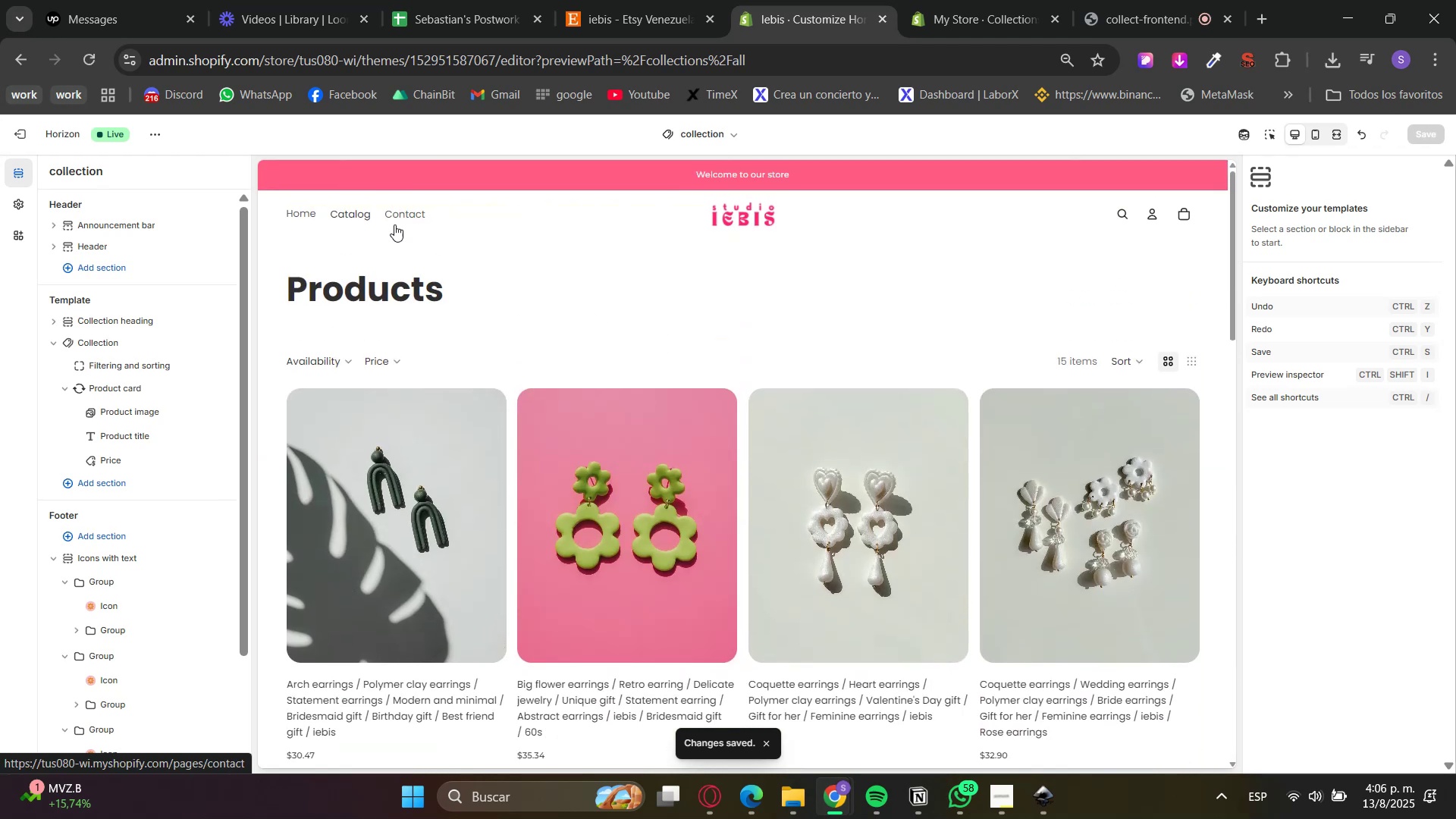 
left_click([404, 218])
 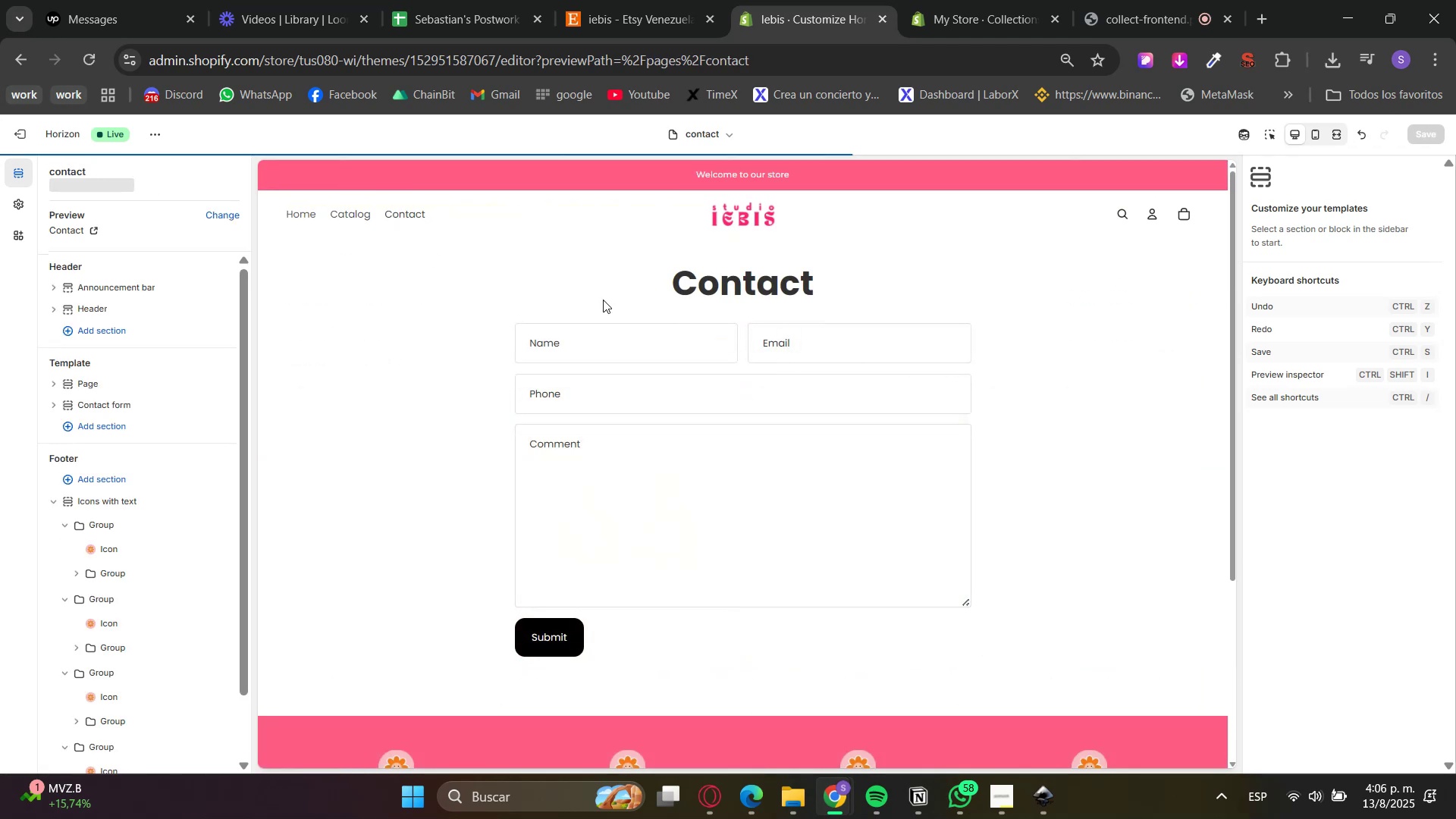 
left_click([353, 212])
 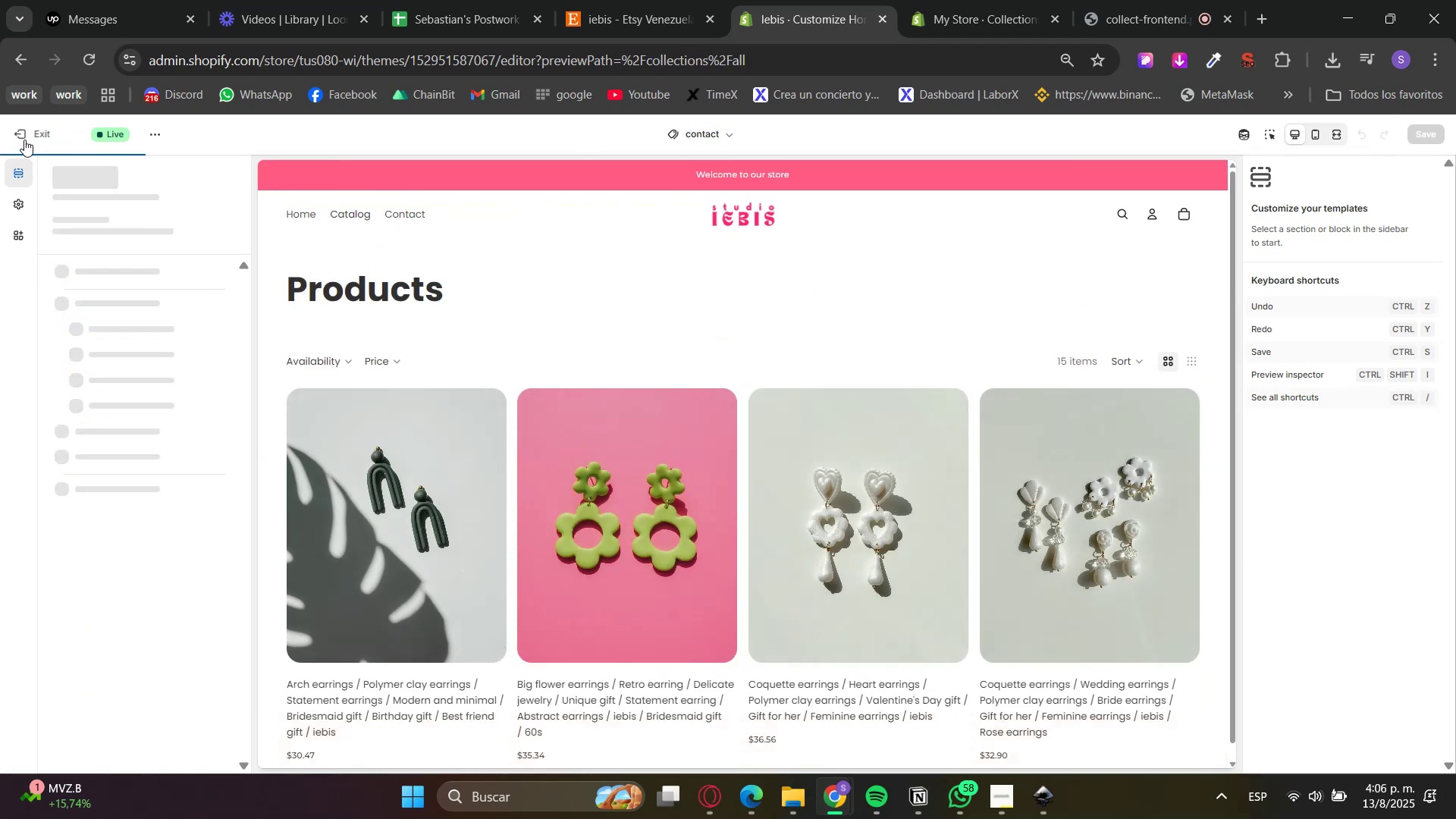 
left_click([24, 140])
 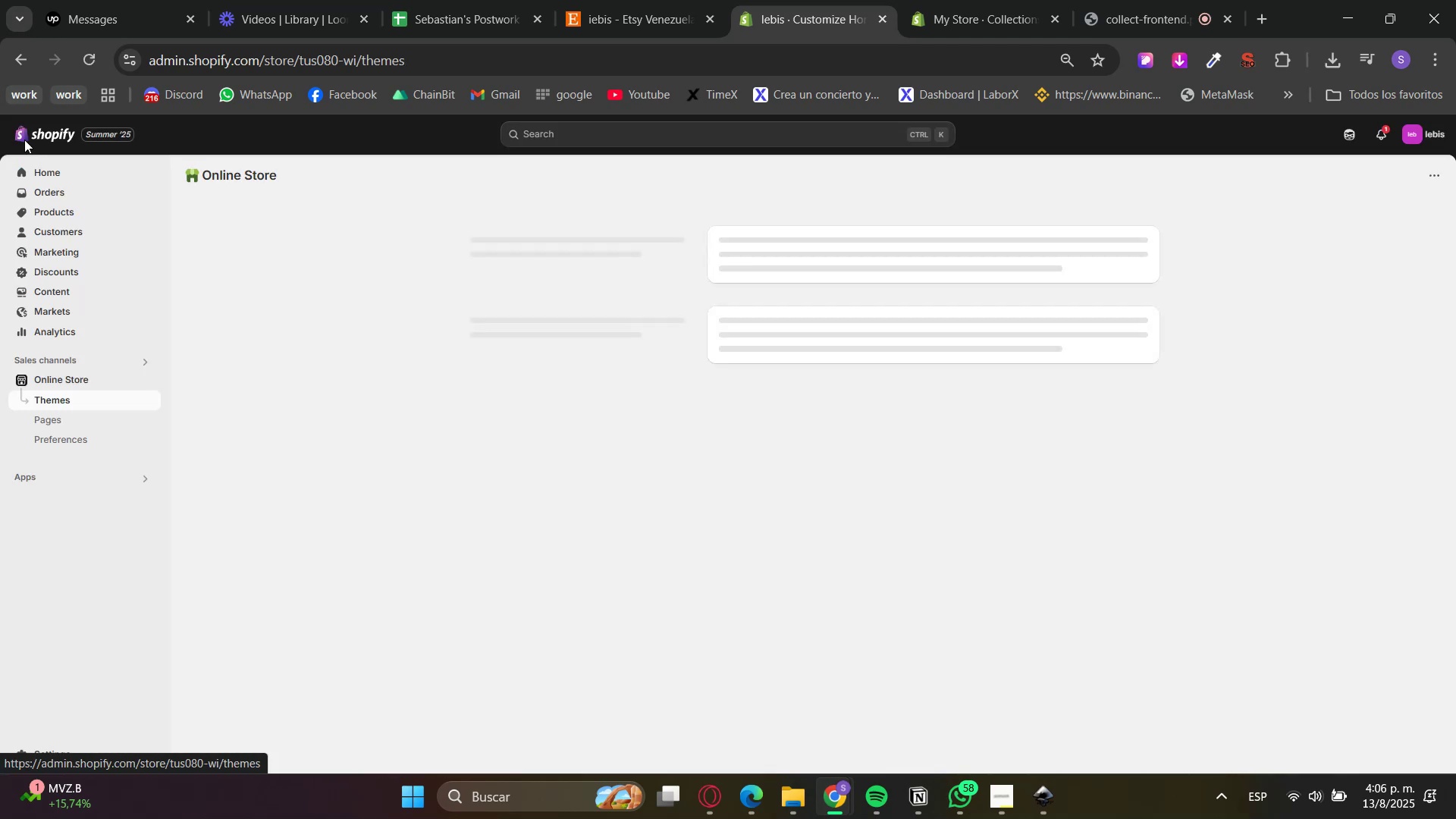 
key(MediaTrackNext)
 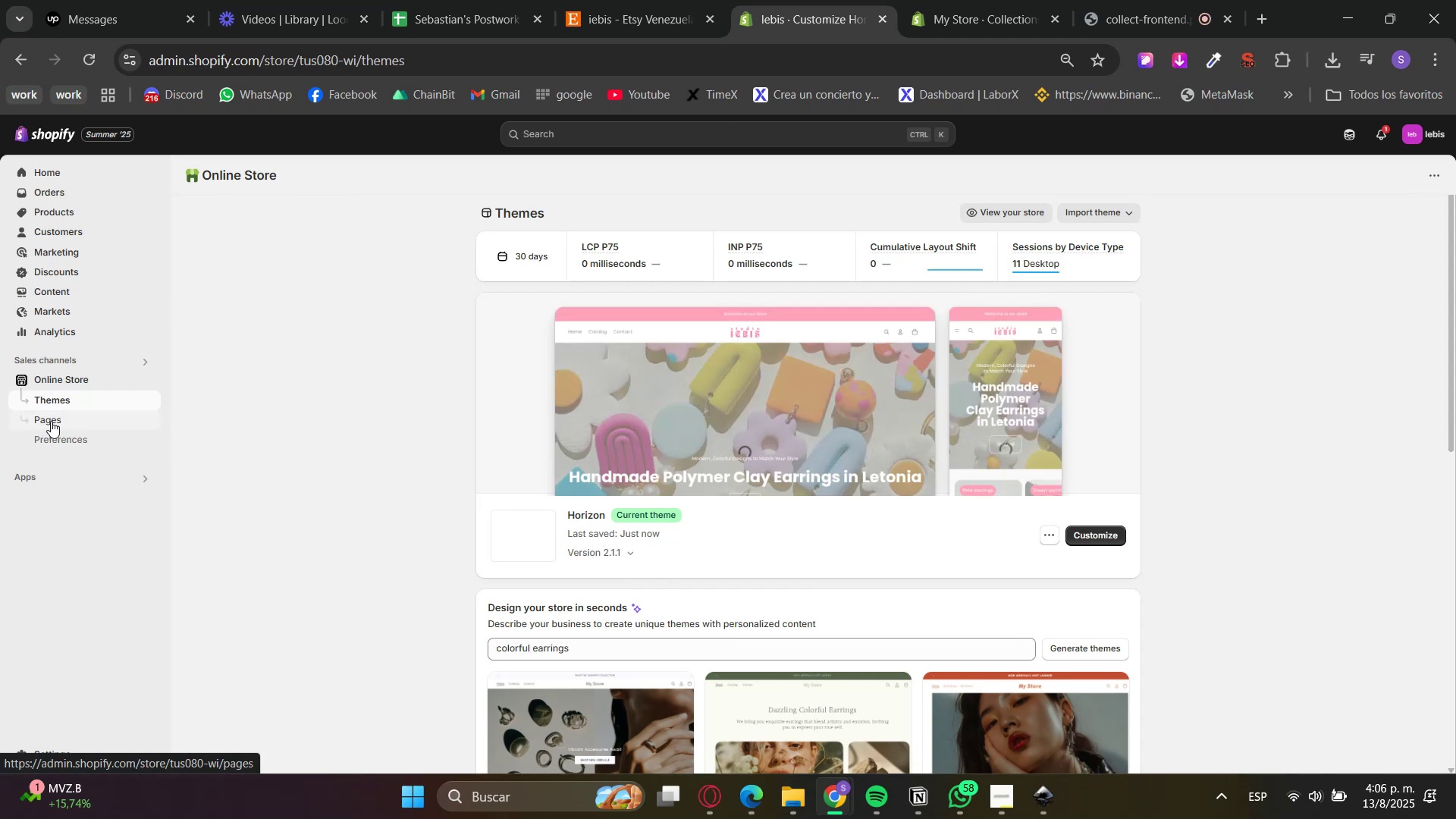 
hold_key(key=ControlLeft, duration=0.99)
left_click([51, 421])
 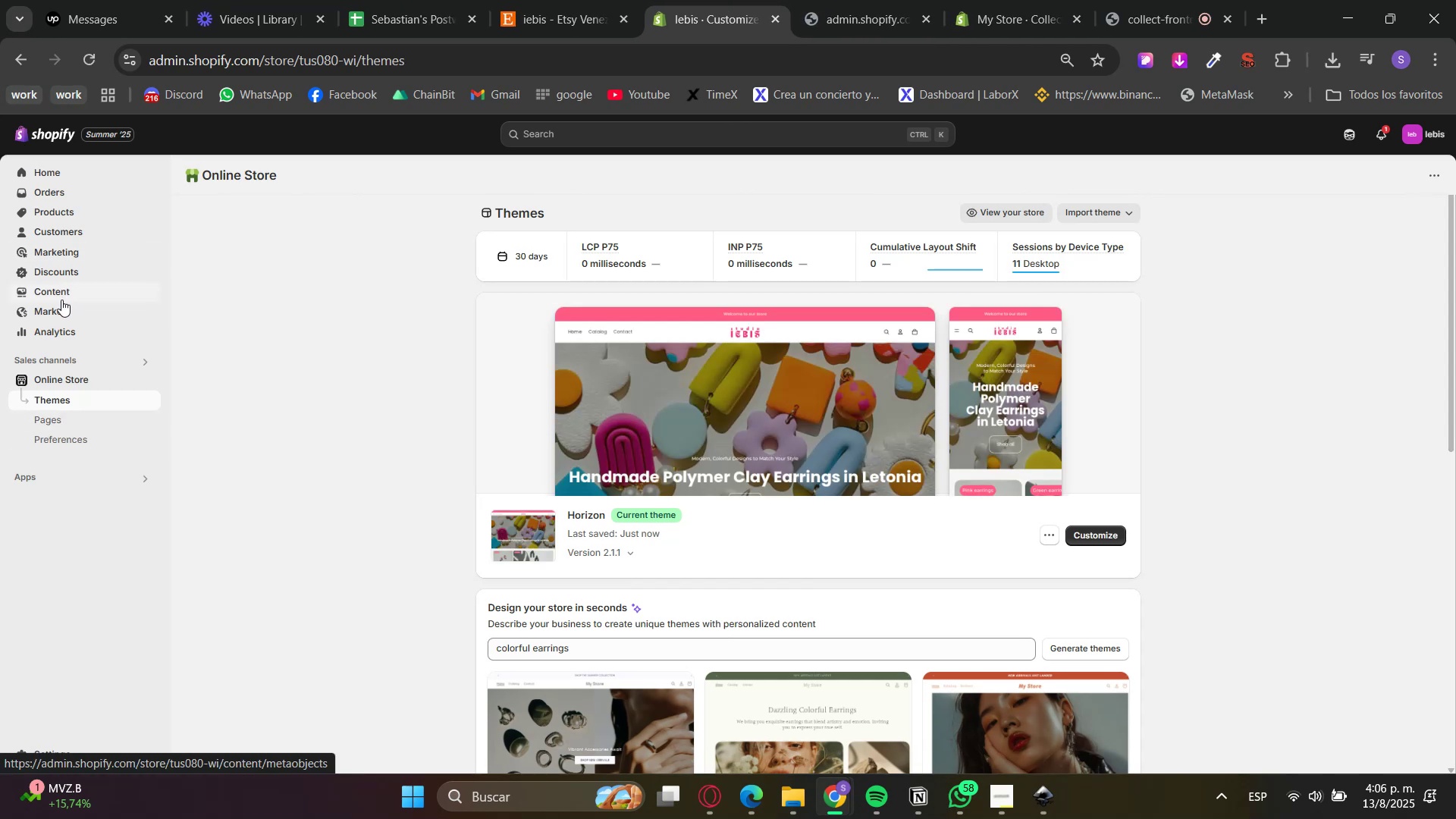 
left_click([61, 296])
 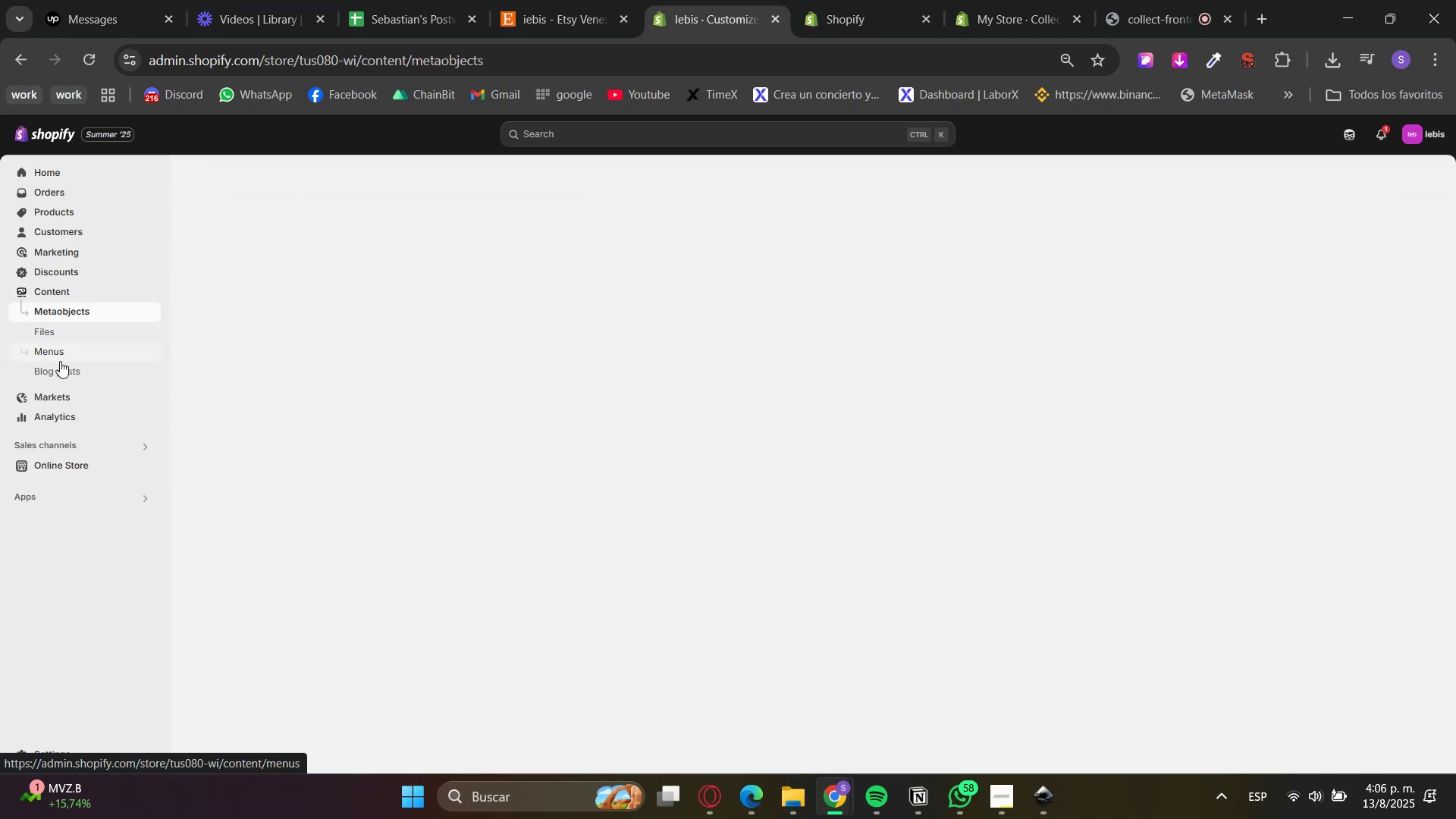 
left_click([61, 358])
 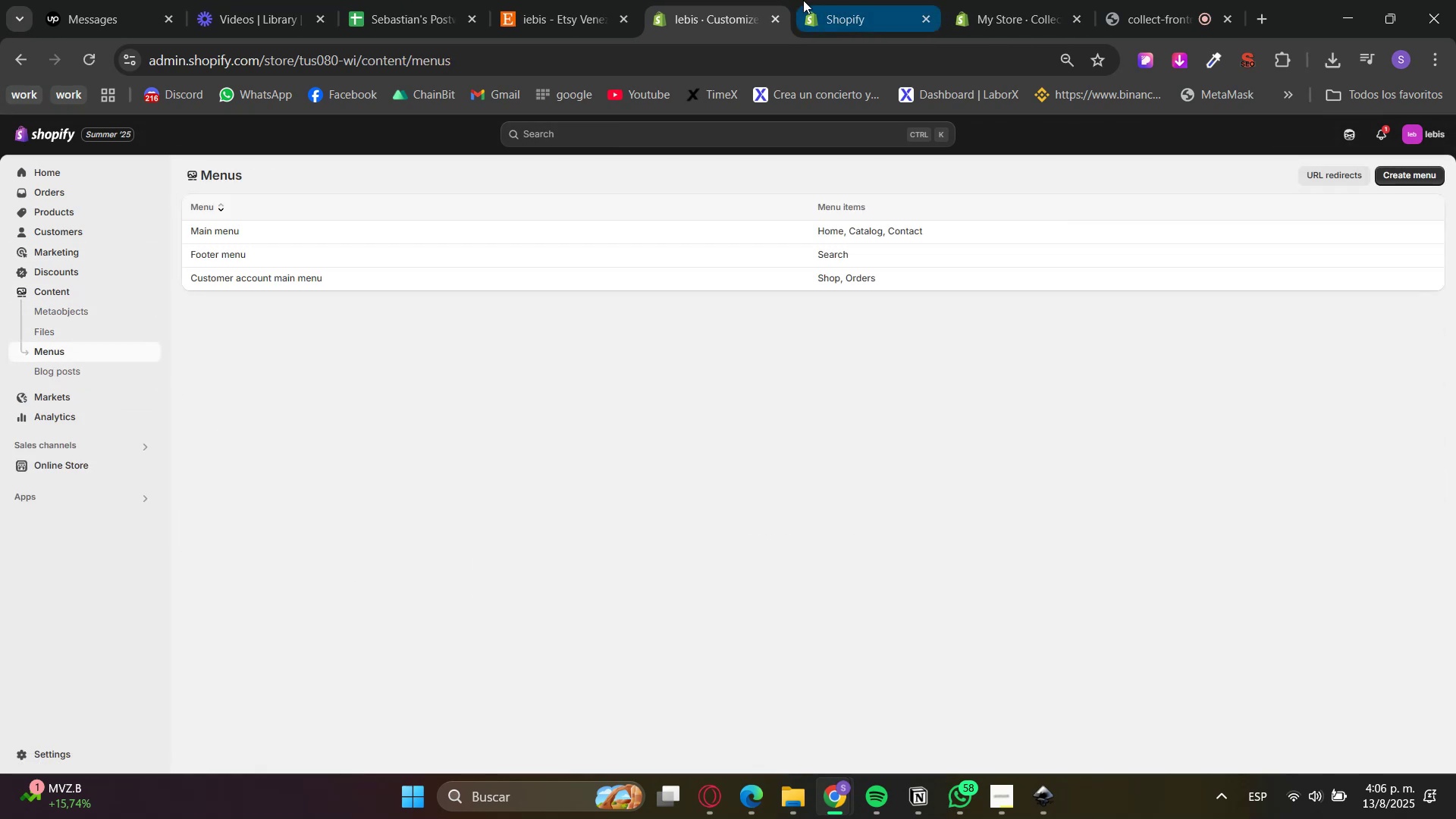 
double_click([1018, 0])
 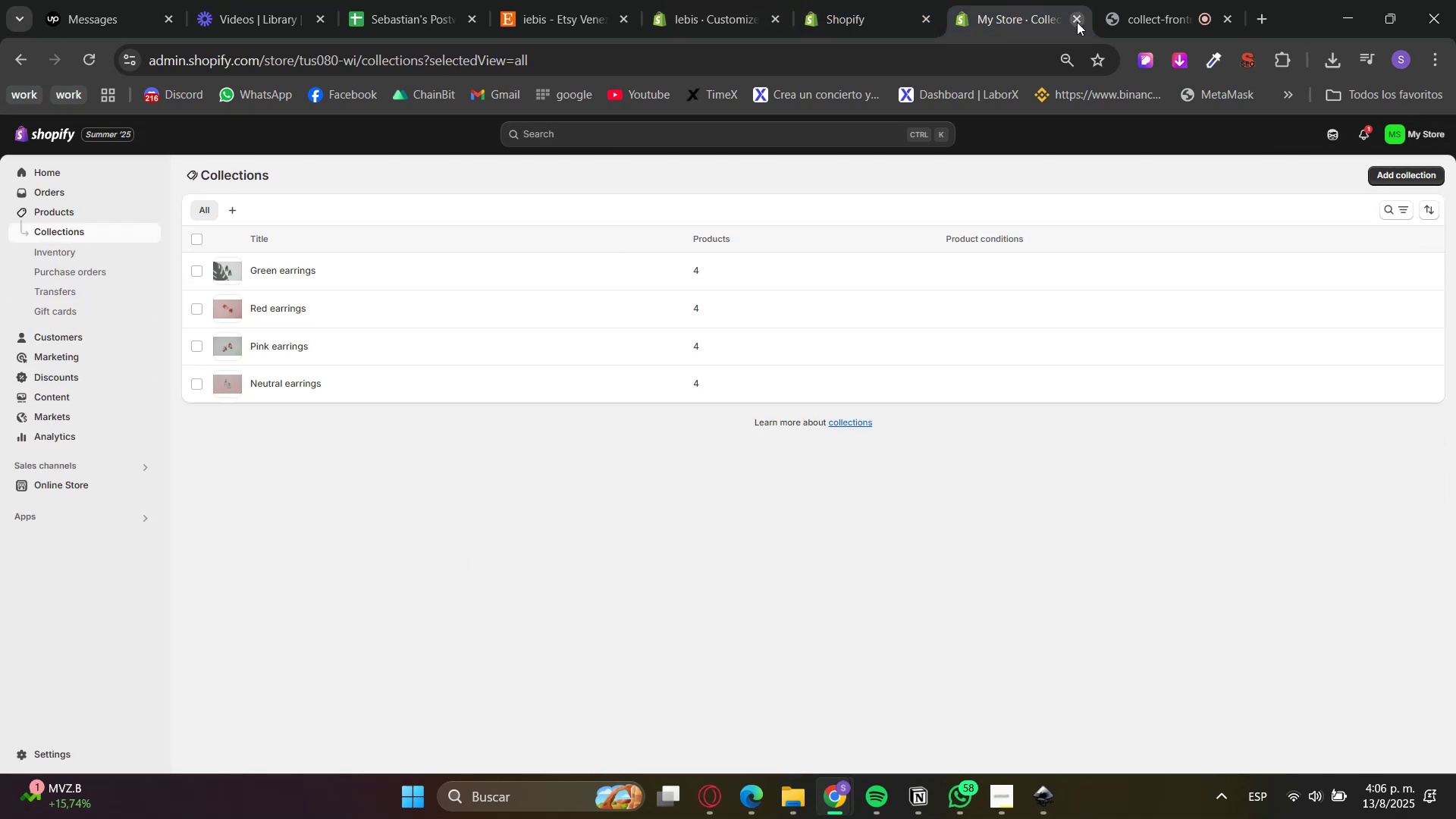 
left_click([1075, 26])
 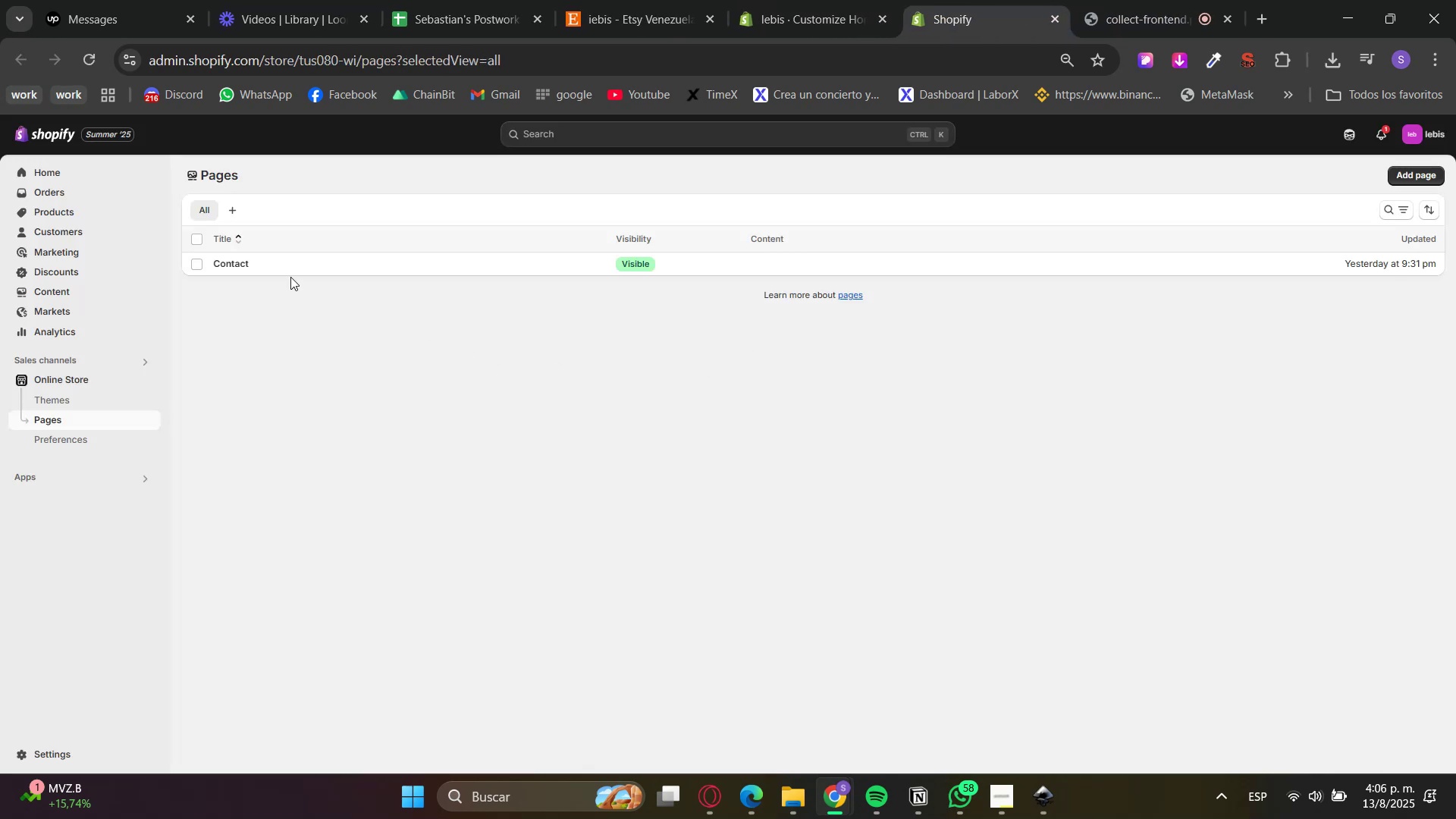 
left_click([1405, 172])
 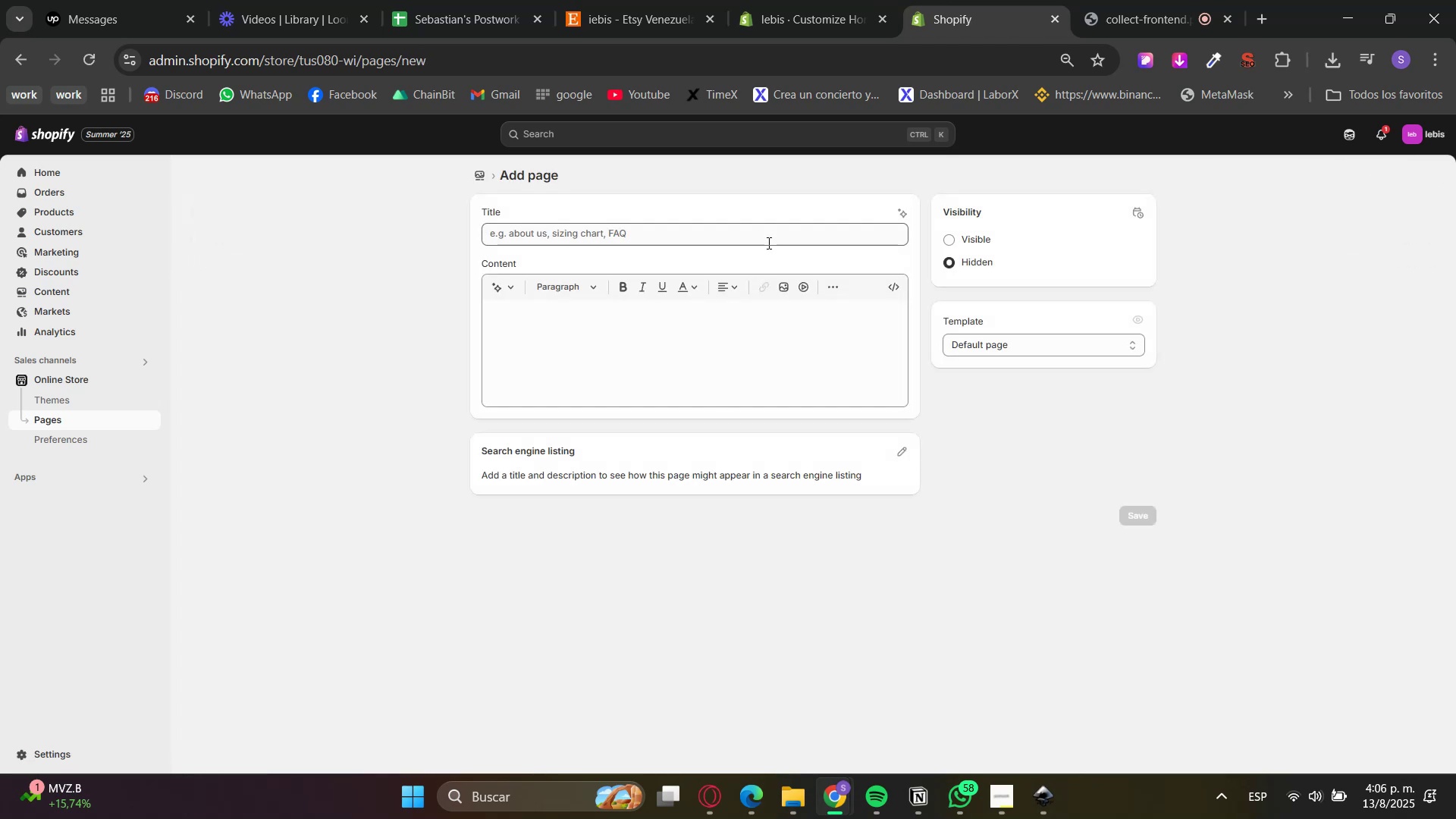 
left_click([1128, 0])
 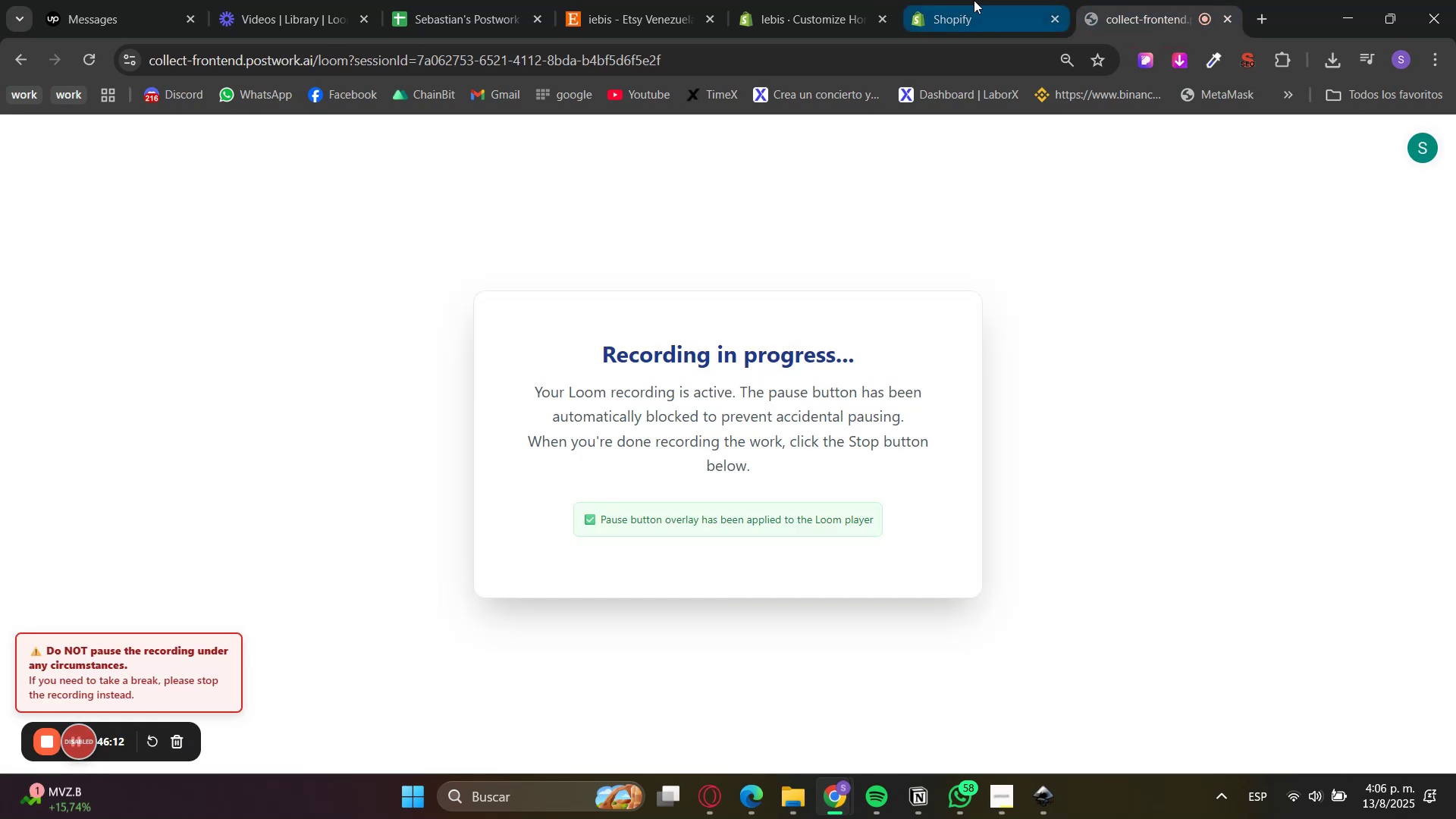 
left_click([974, 0])
 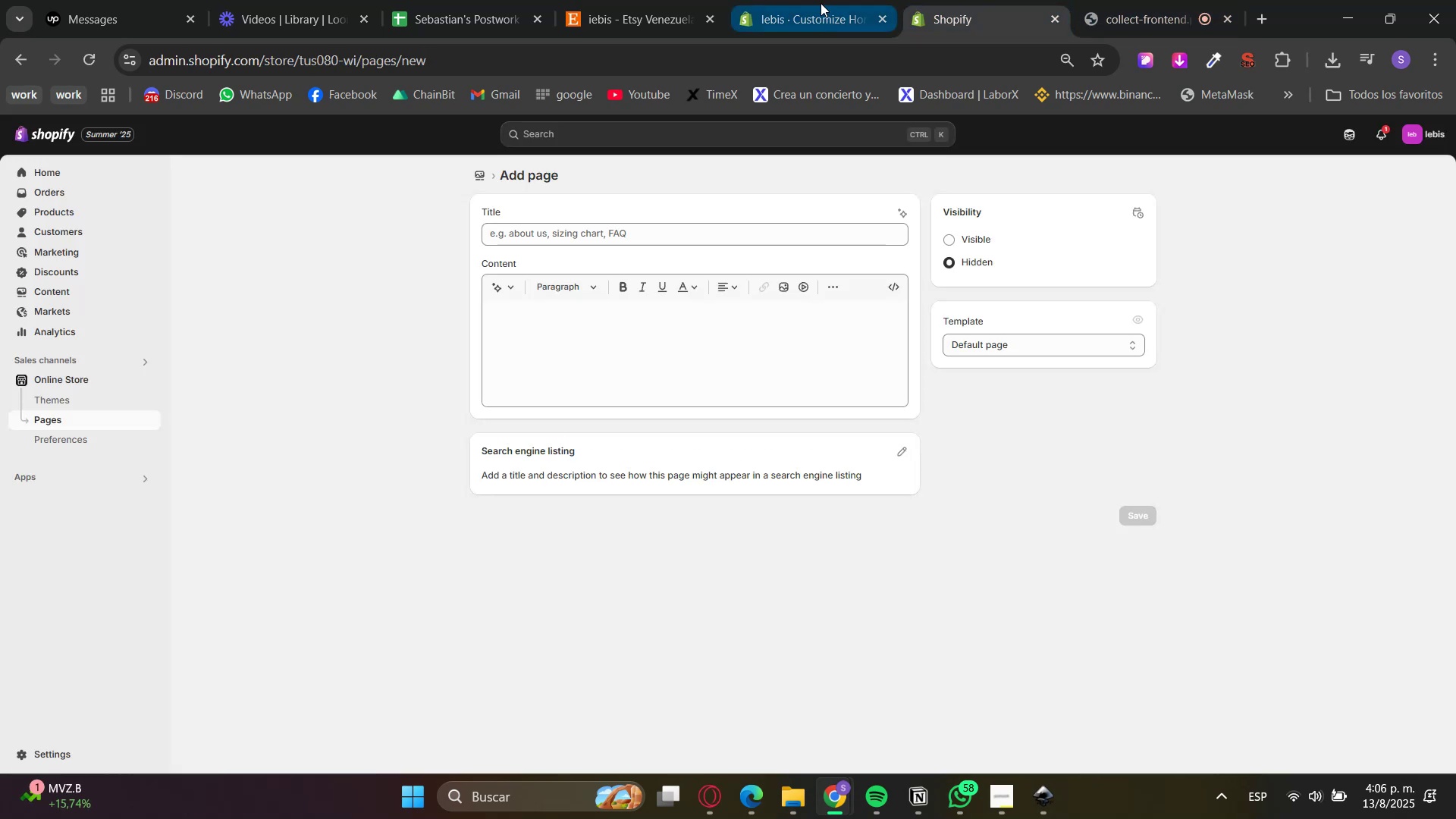 
left_click([801, 0])
 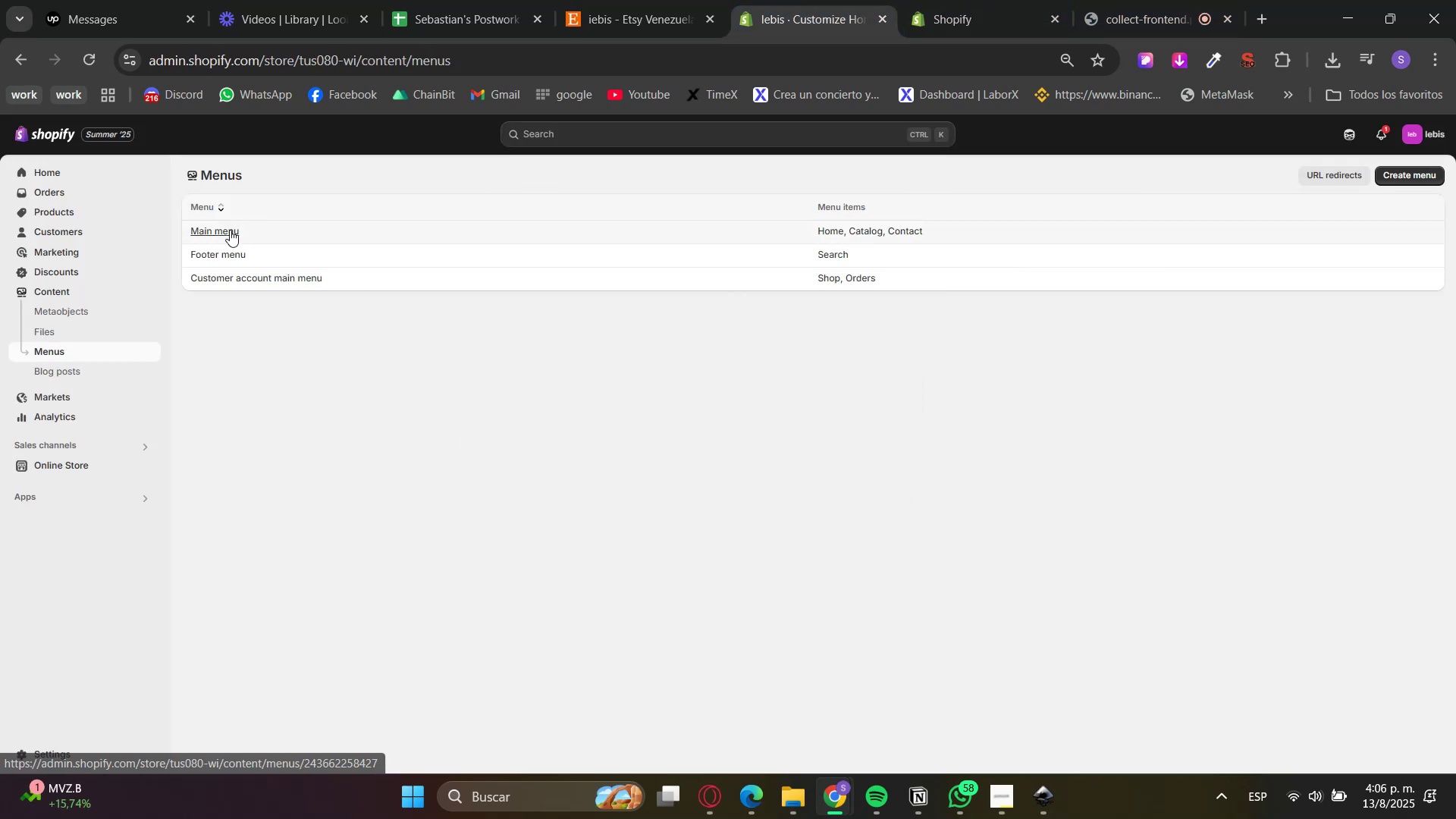 
left_click([229, 229])
 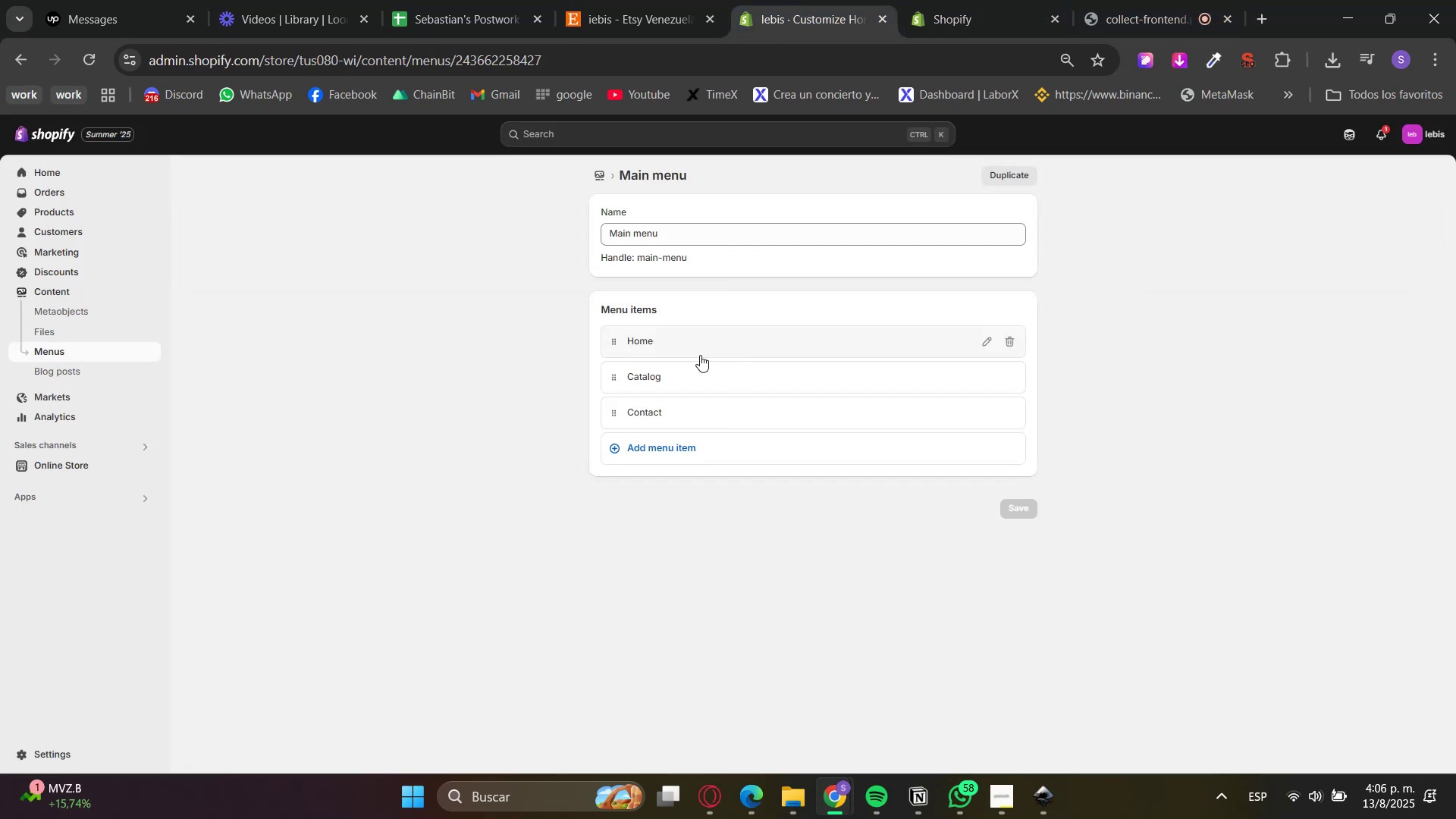 
left_click([679, 373])
 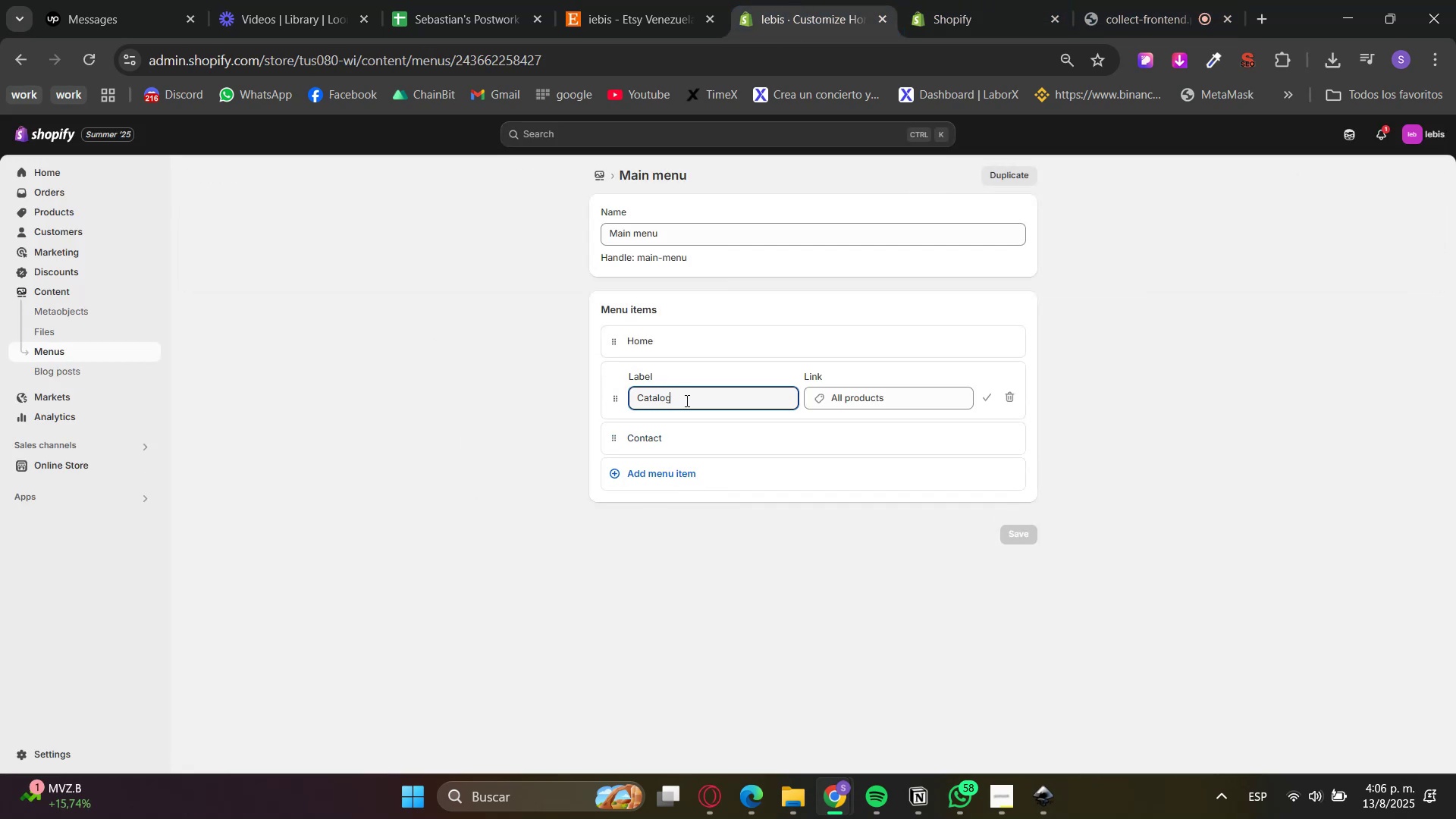 
key(CapsLock)
 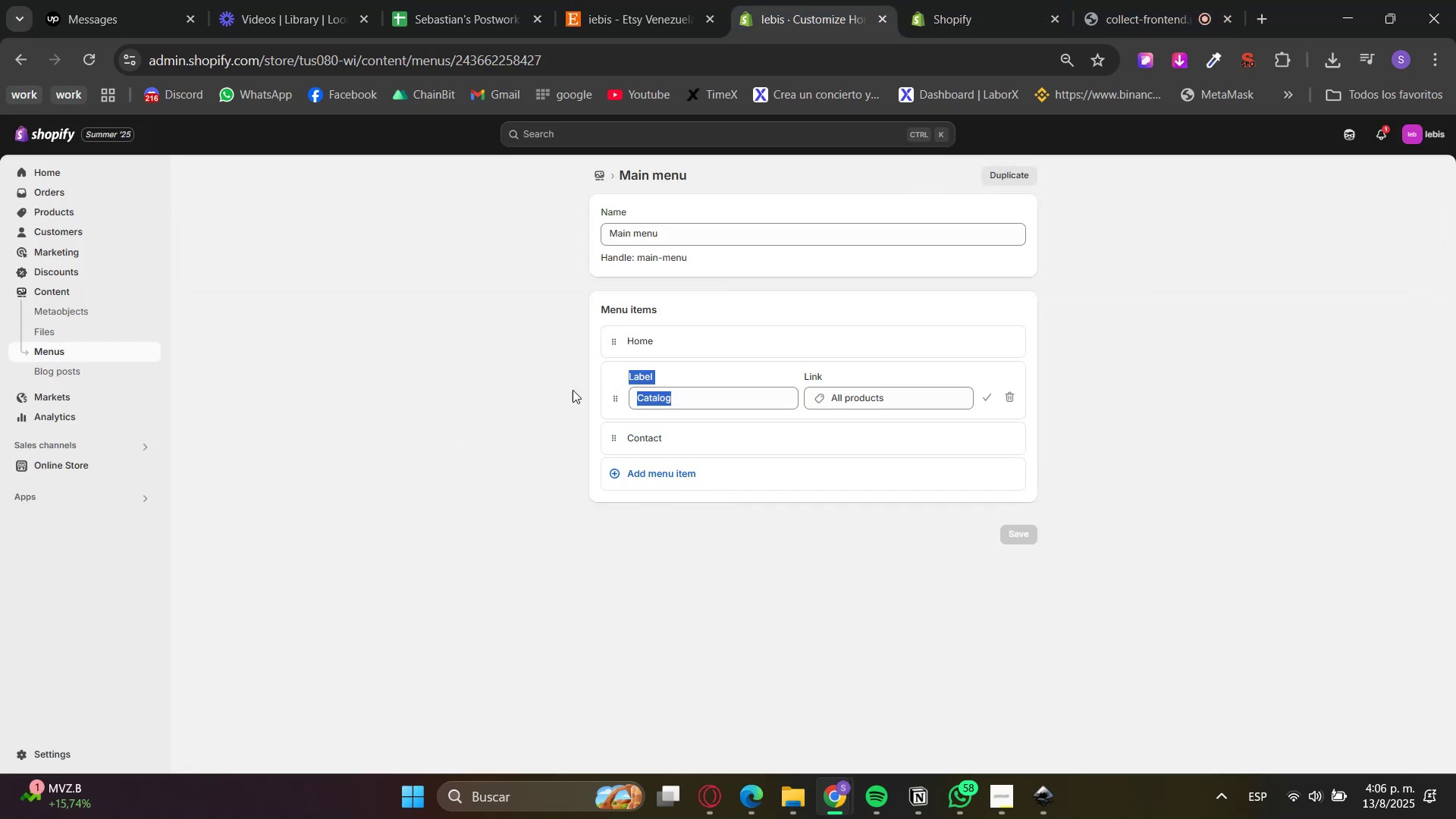 
key(S)
 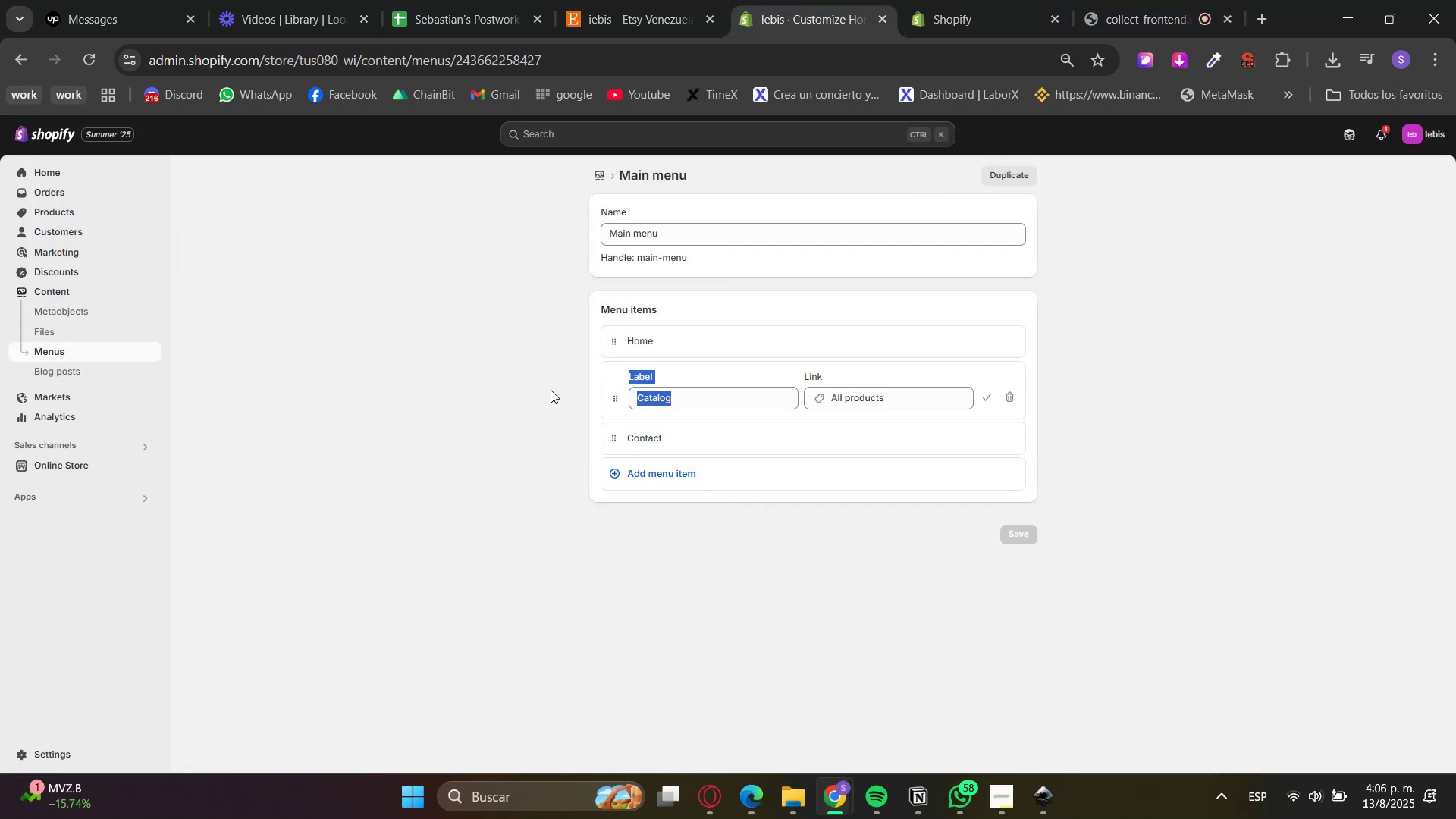 
key(CapsLock)
 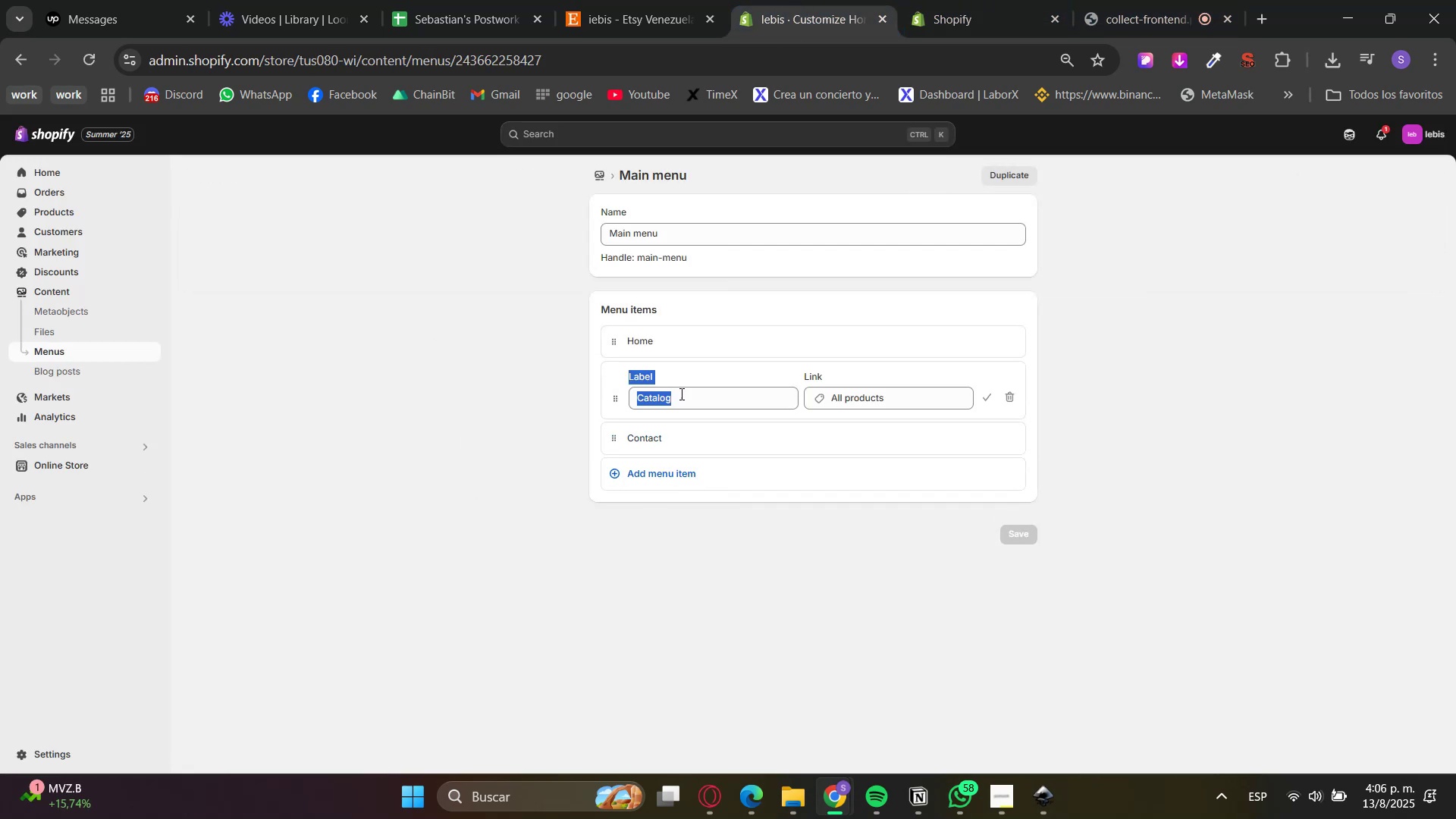 
double_click([682, 394])
 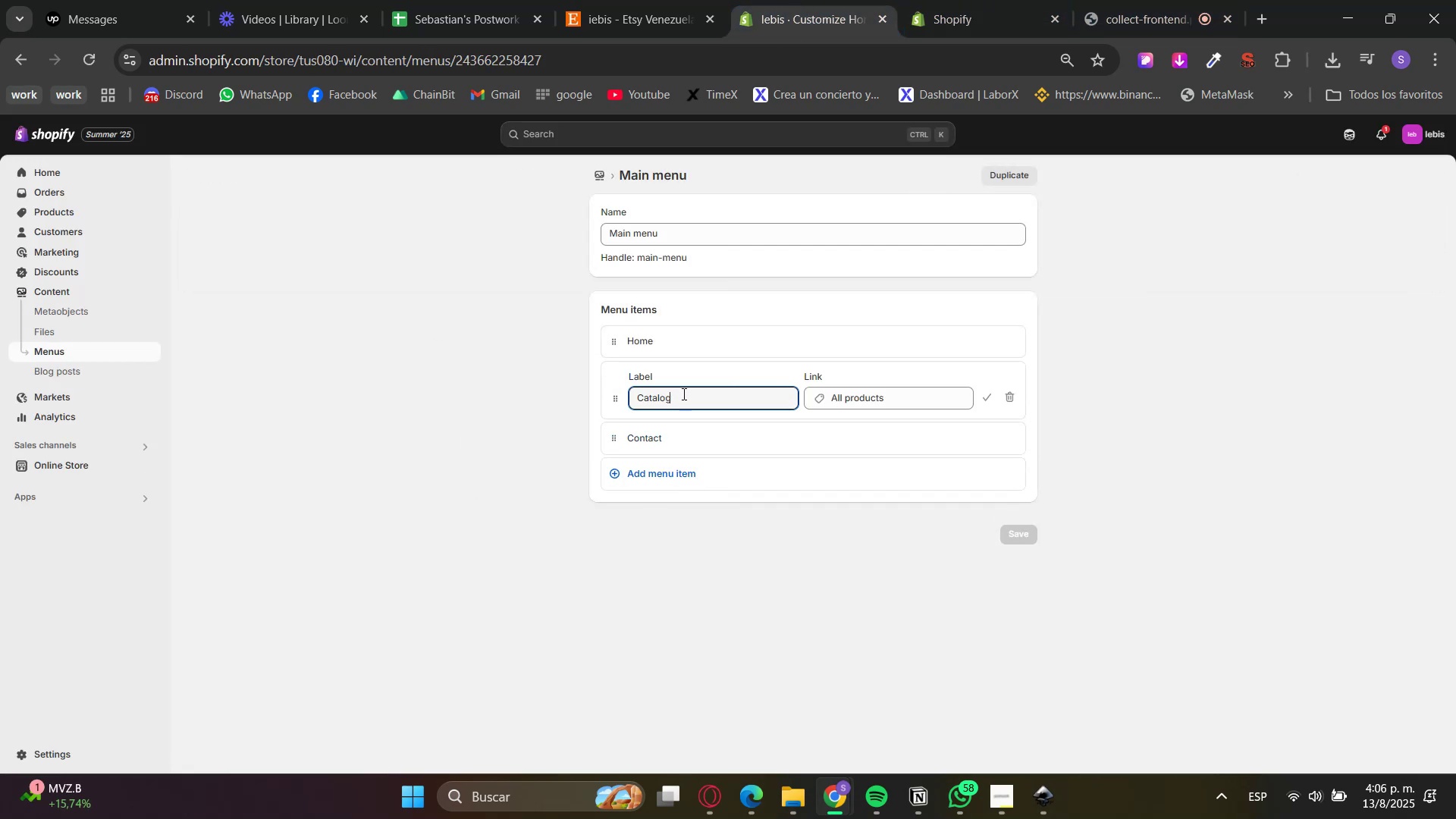 
triple_click([682, 394])
 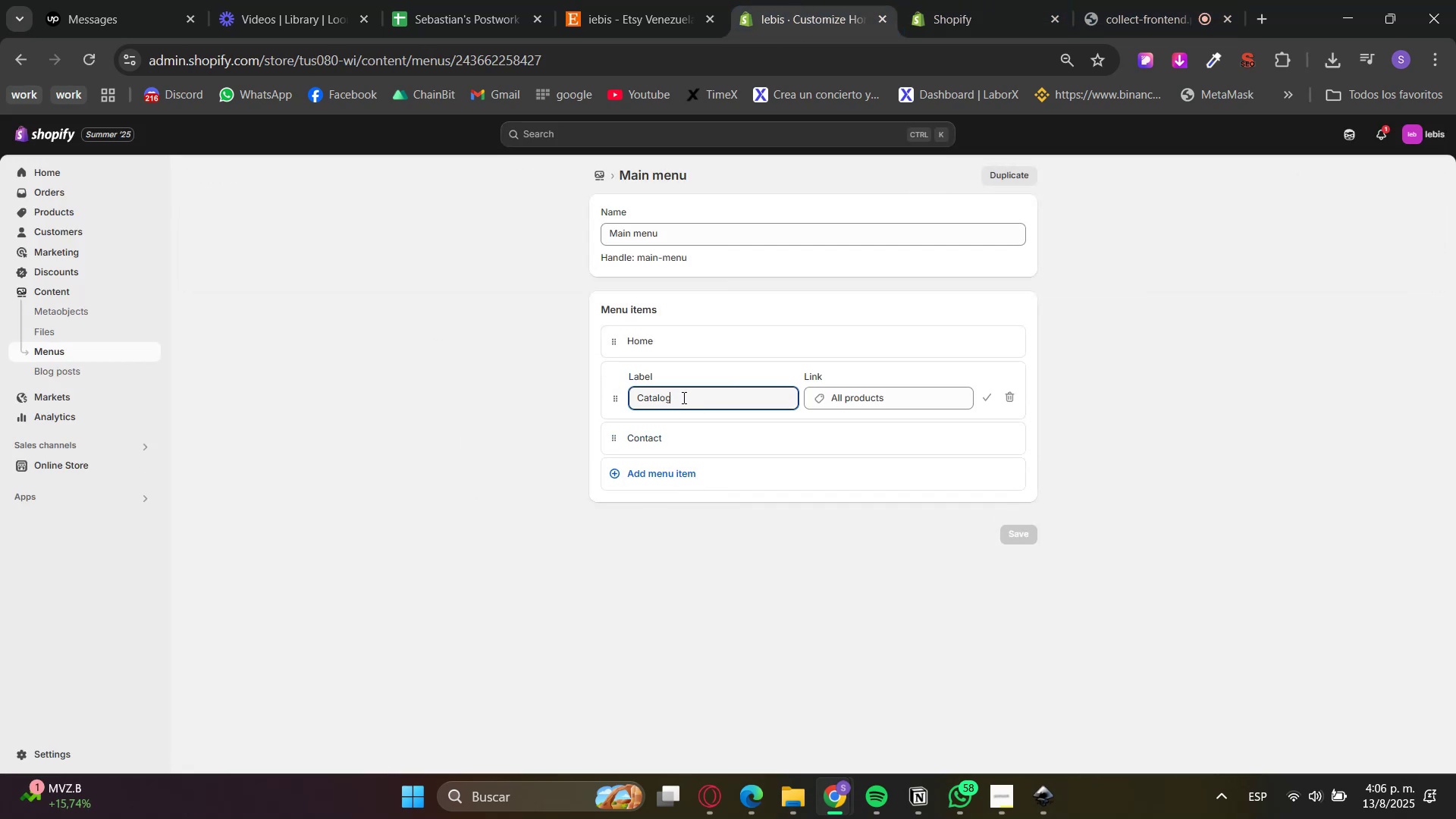 
key(Backspace)
key(Backspace)
key(Backspace)
key(Backspace)
key(Backspace)
key(Backspace)
key(Backspace)
type(Shop)
 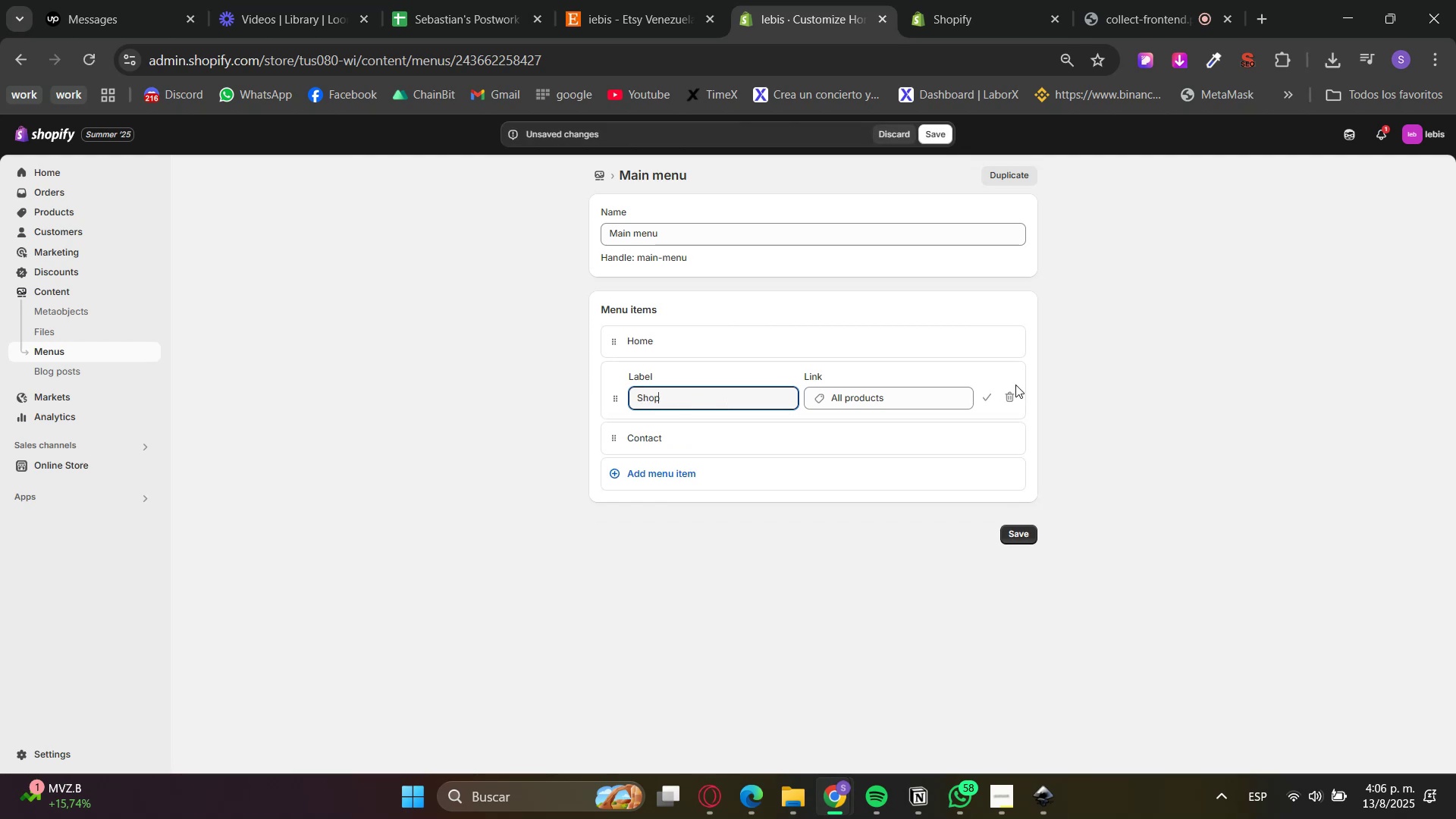 
left_click([987, 400])
 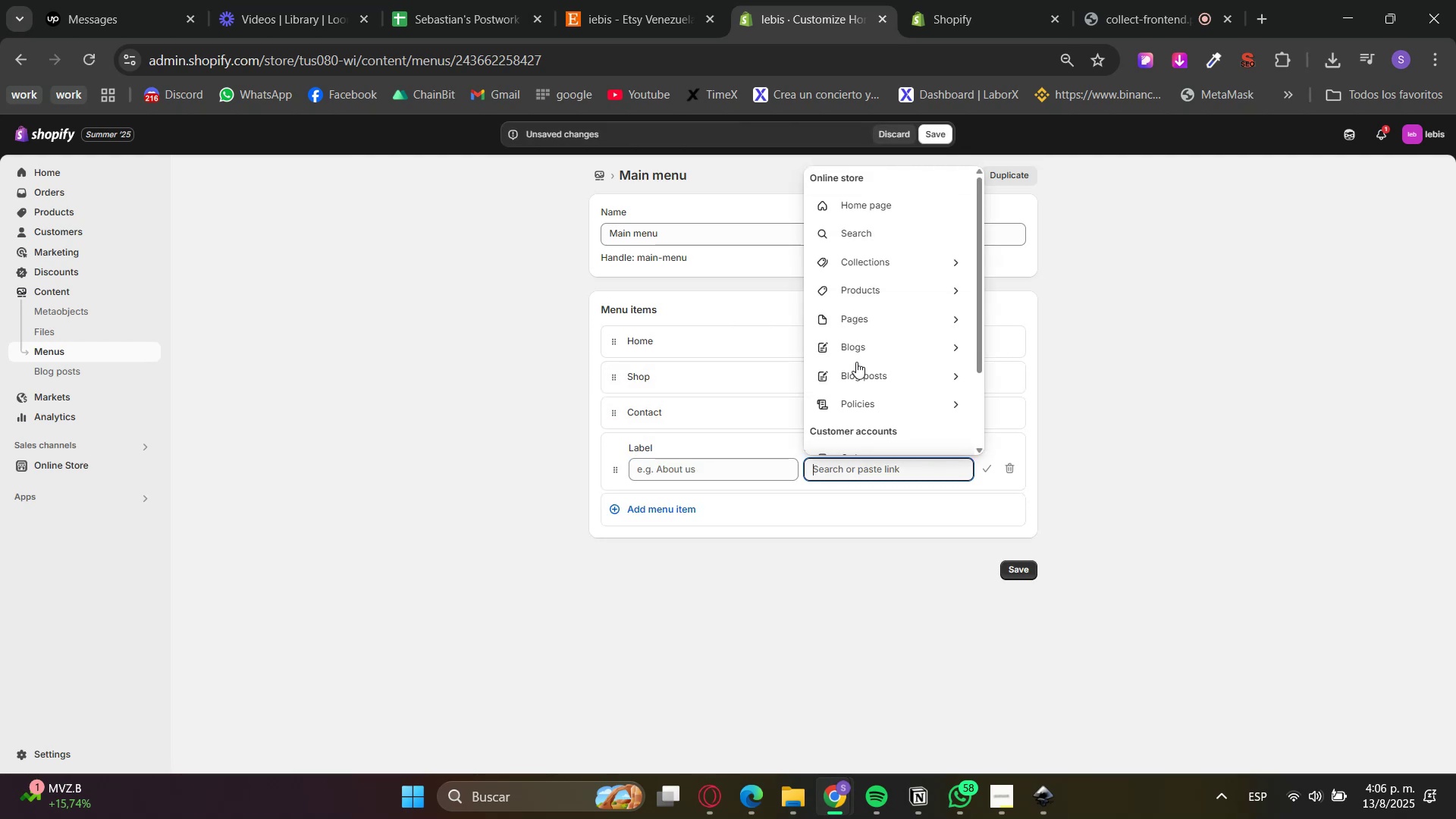 
left_click([859, 256])
 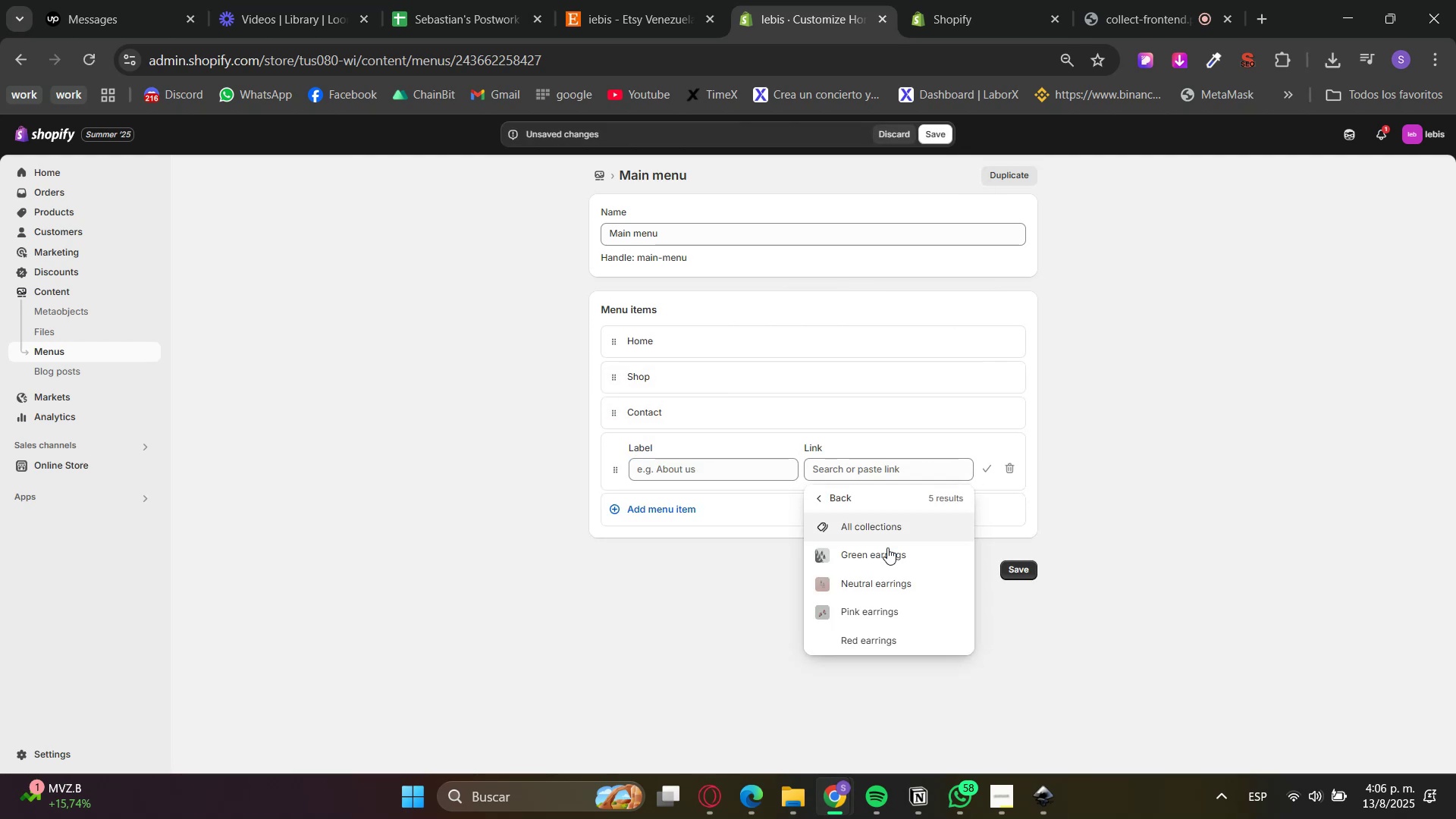 
left_click([881, 554])
 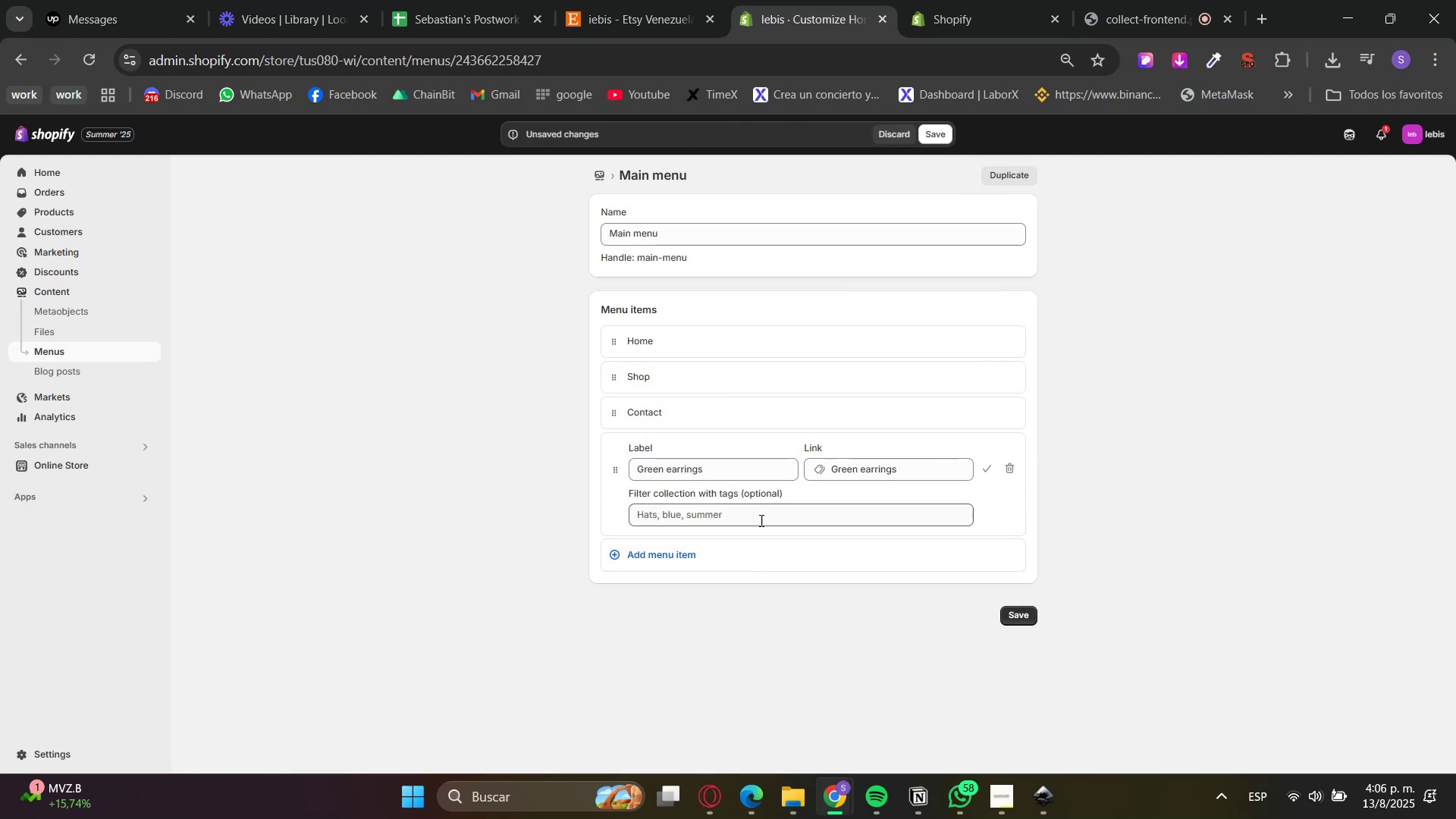 
left_click([805, 560])
 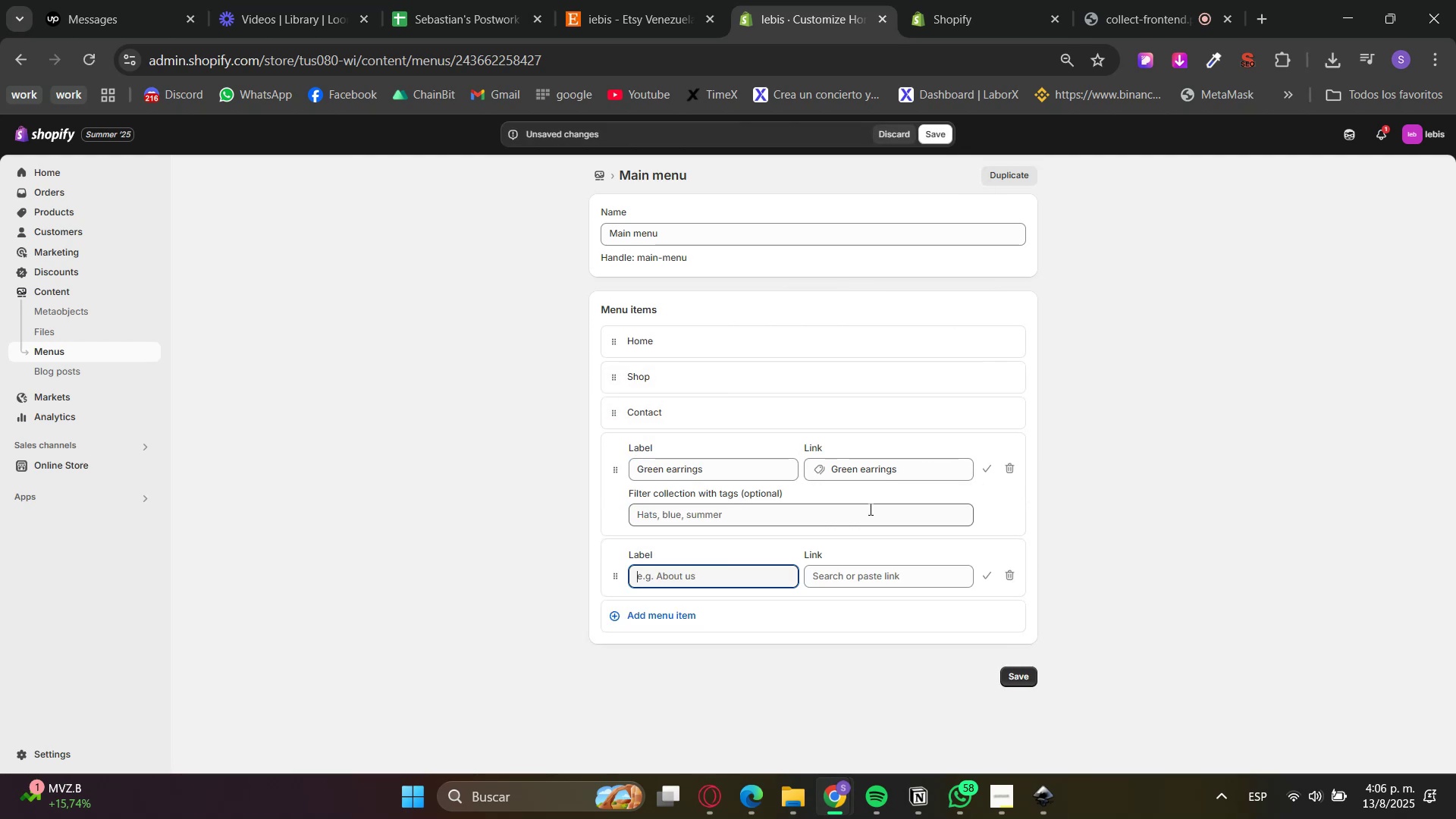 
left_click([875, 579])
 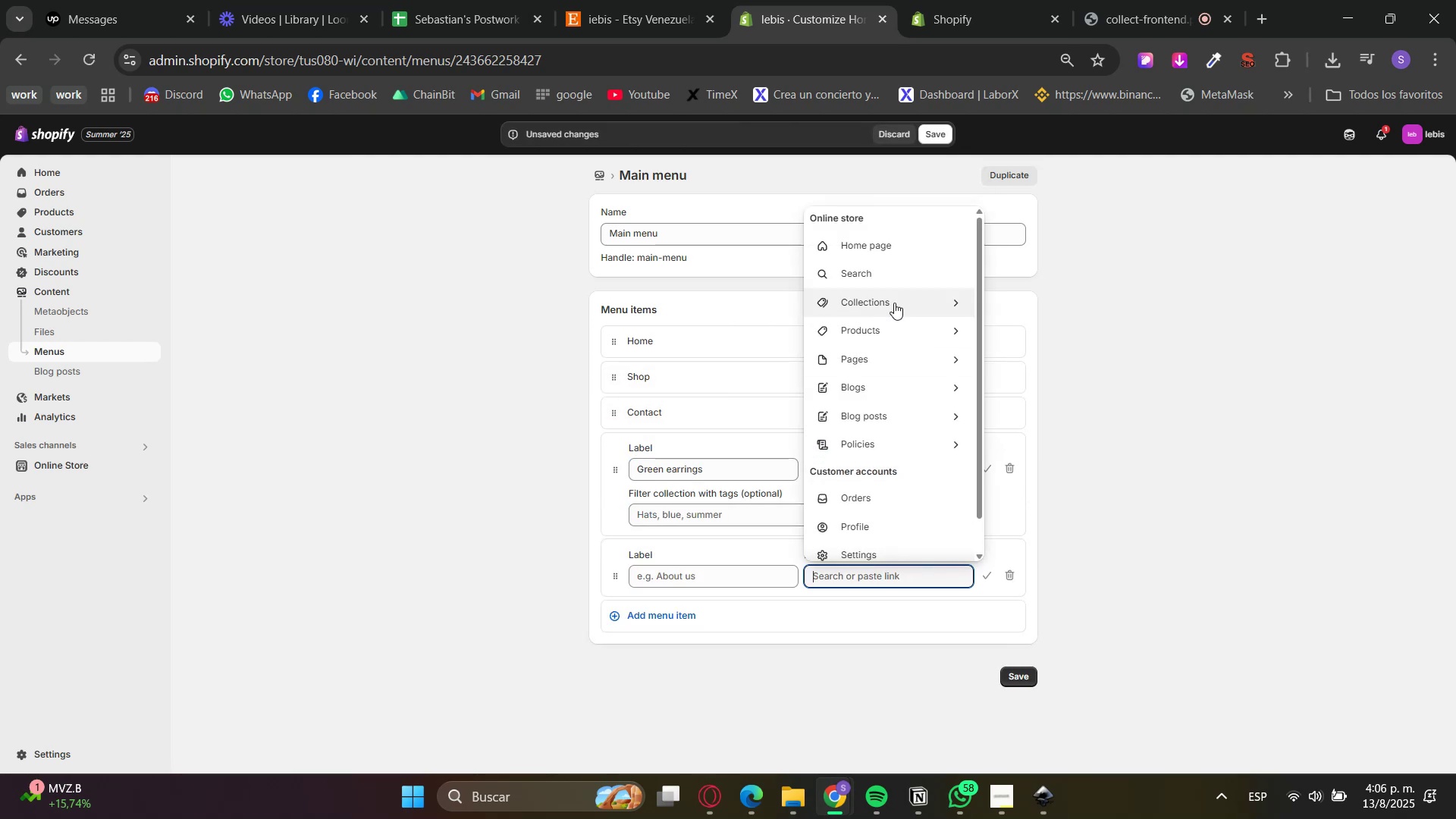 
left_click([884, 297])
 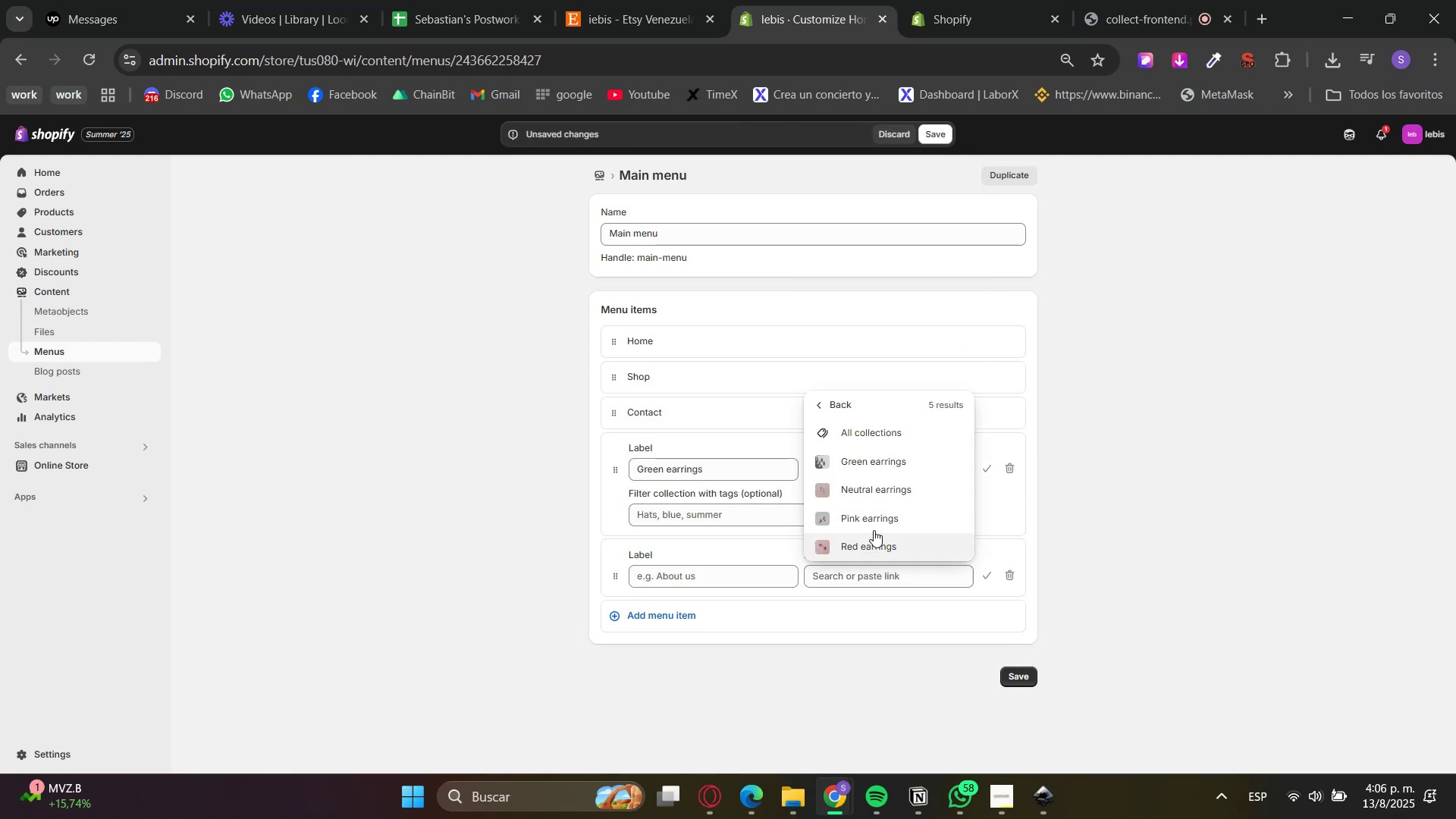 
left_click([872, 490])
 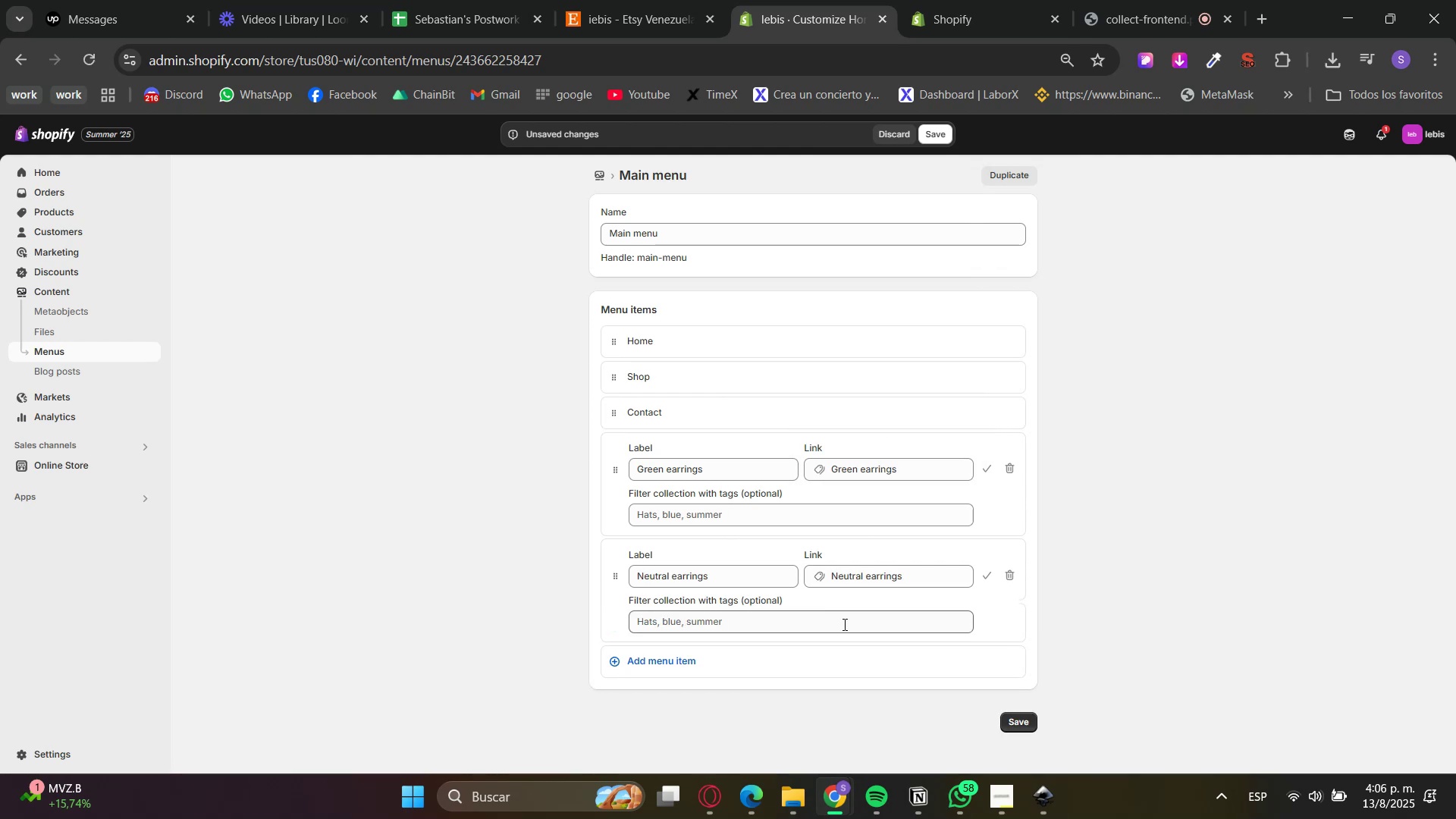 
left_click([827, 667])
 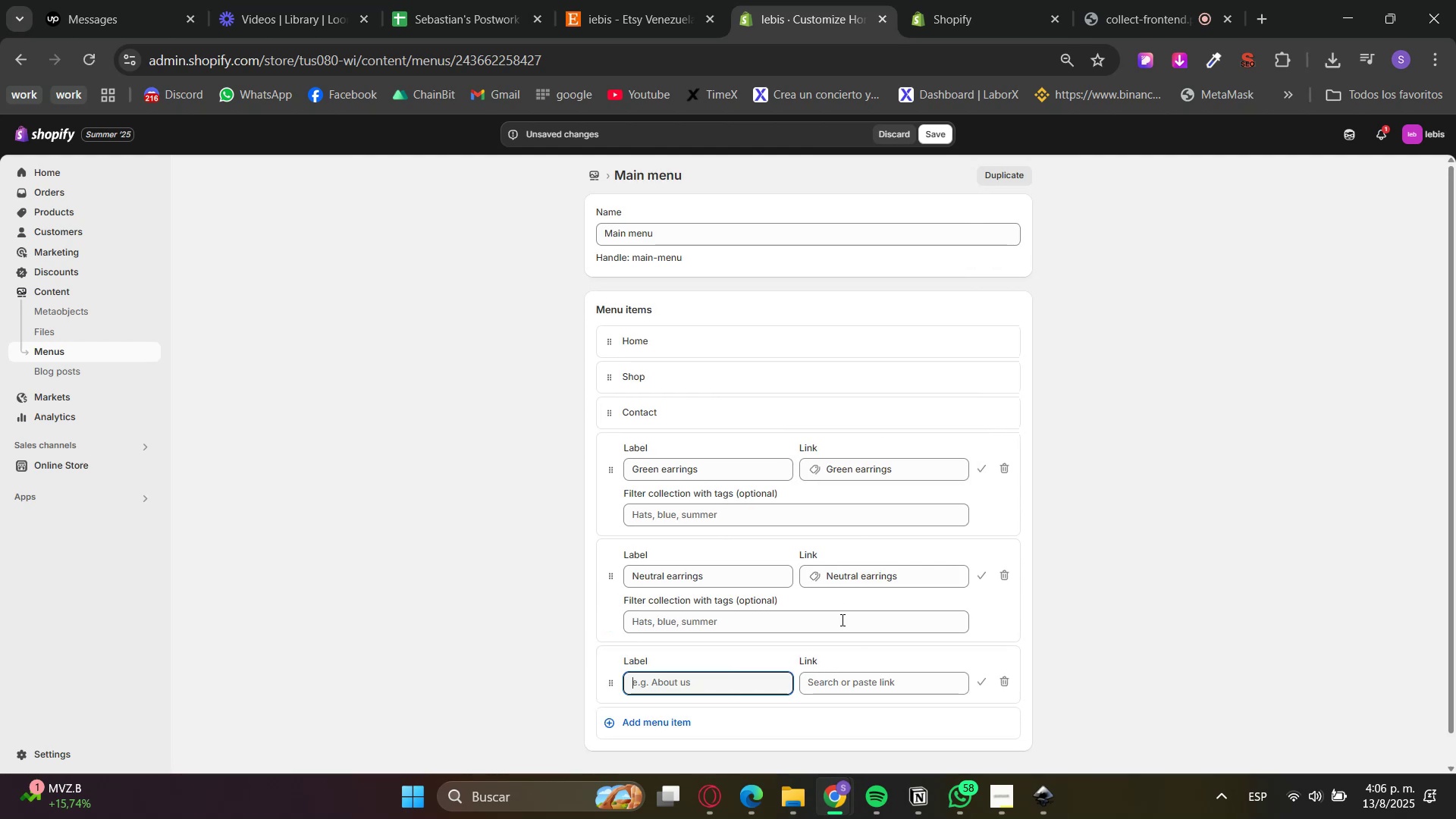 
left_click([875, 687])
 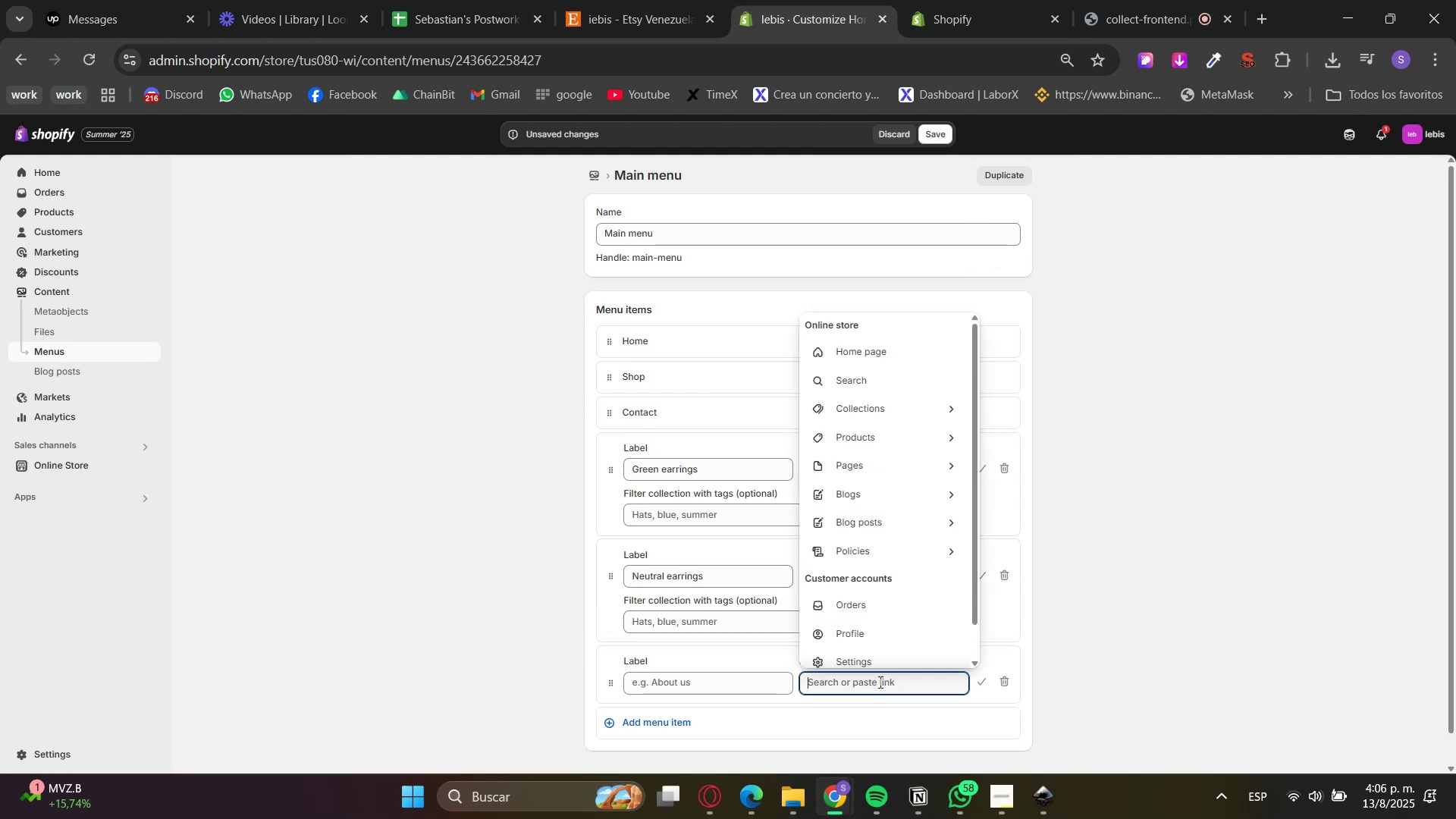 
scroll: coordinate [857, 619], scroll_direction: down, amount: 1.0
 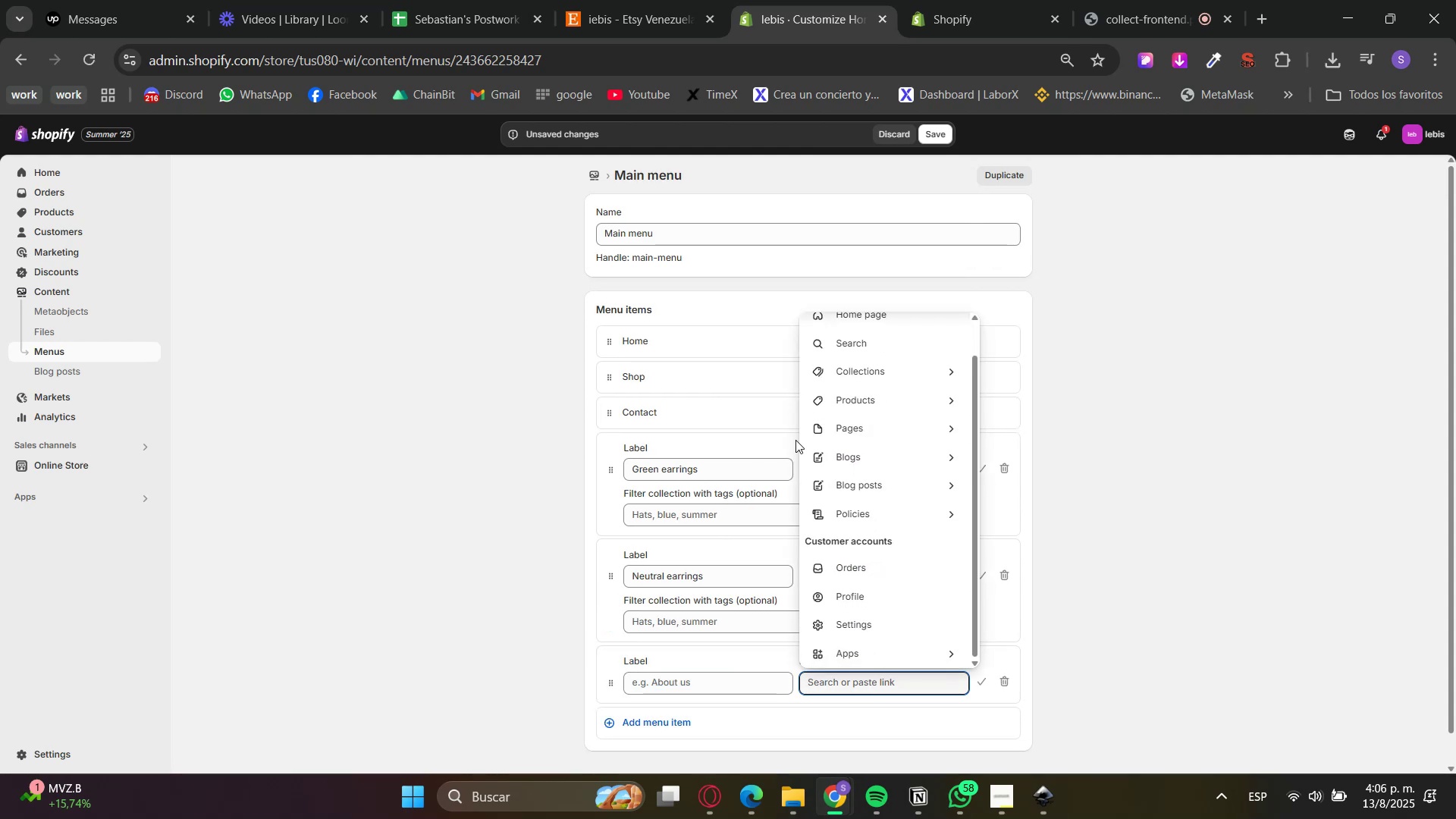 
left_click([861, 376])
 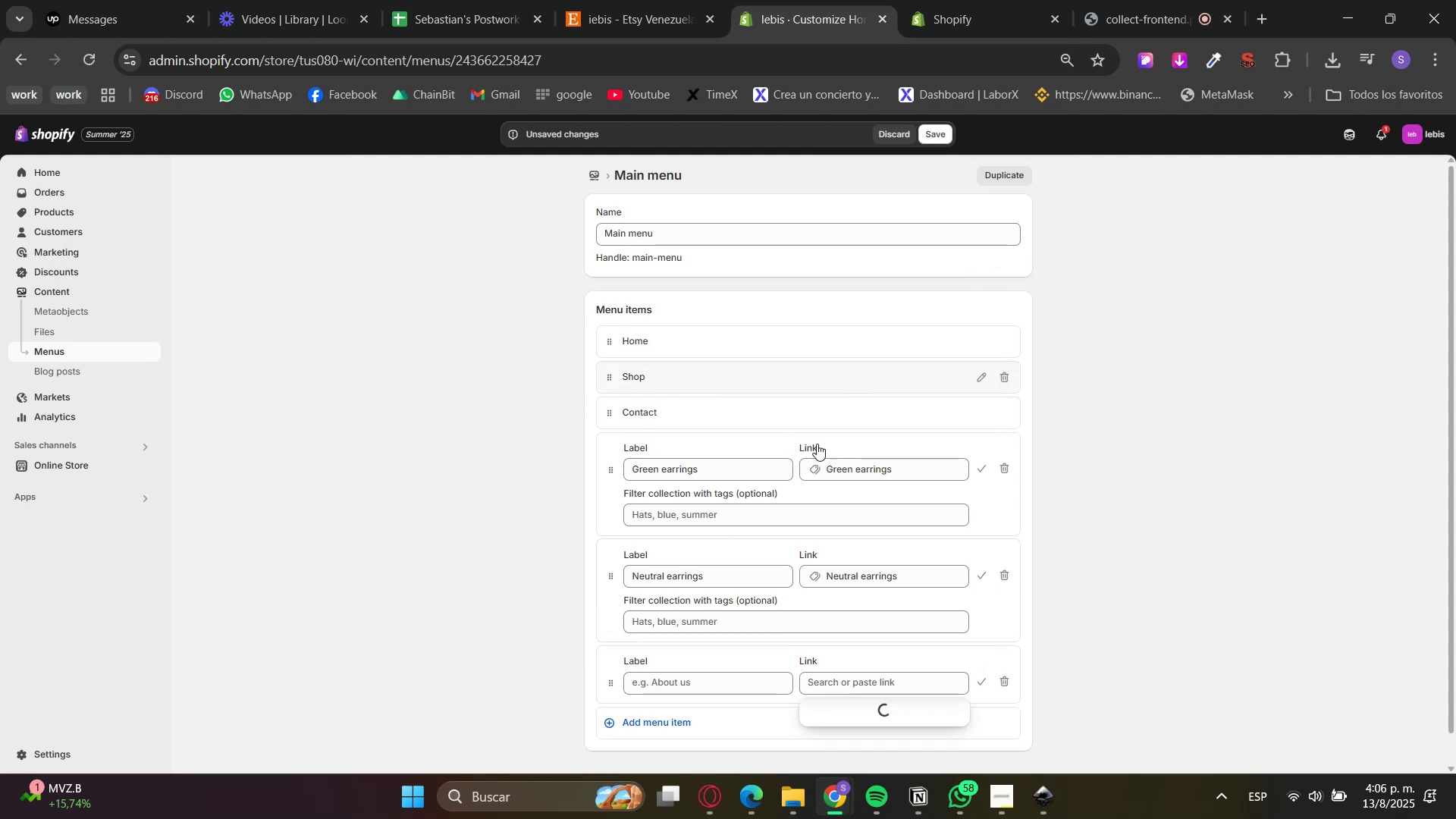 
scroll: coordinate [686, 544], scroll_direction: down, amount: 1.0
 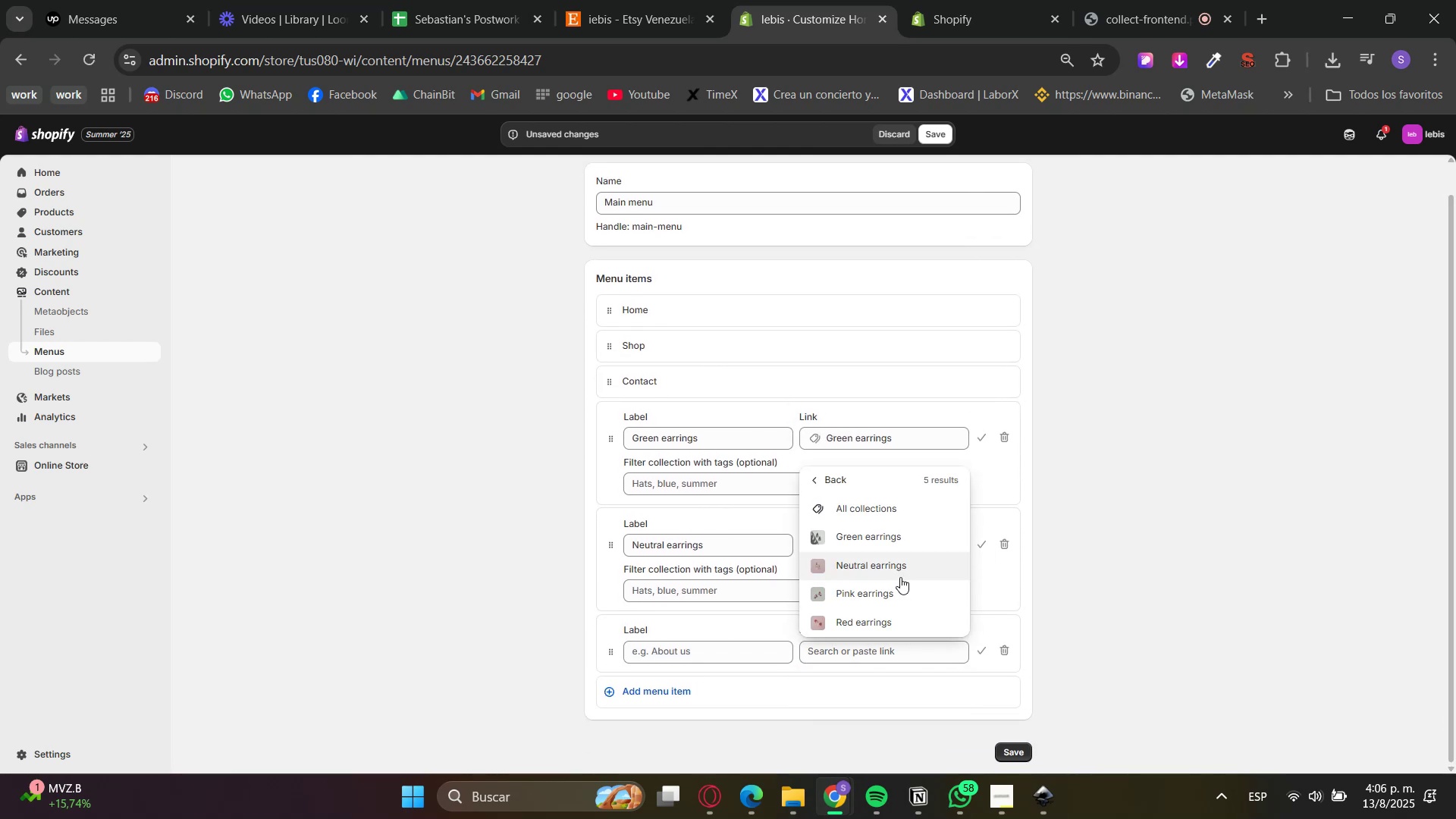 
left_click([889, 594])
 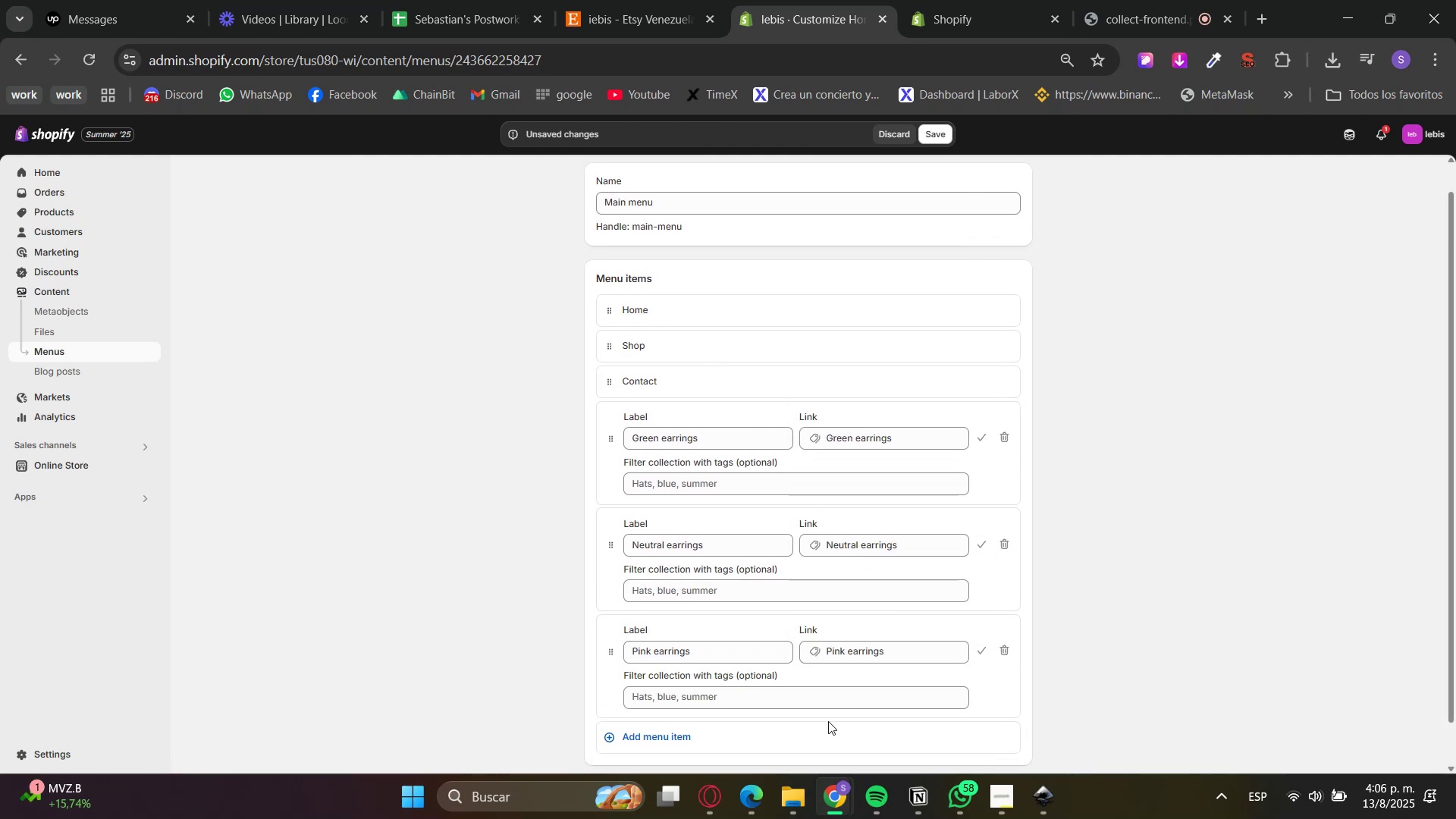 
scroll: coordinate [558, 661], scroll_direction: down, amount: 1.0
 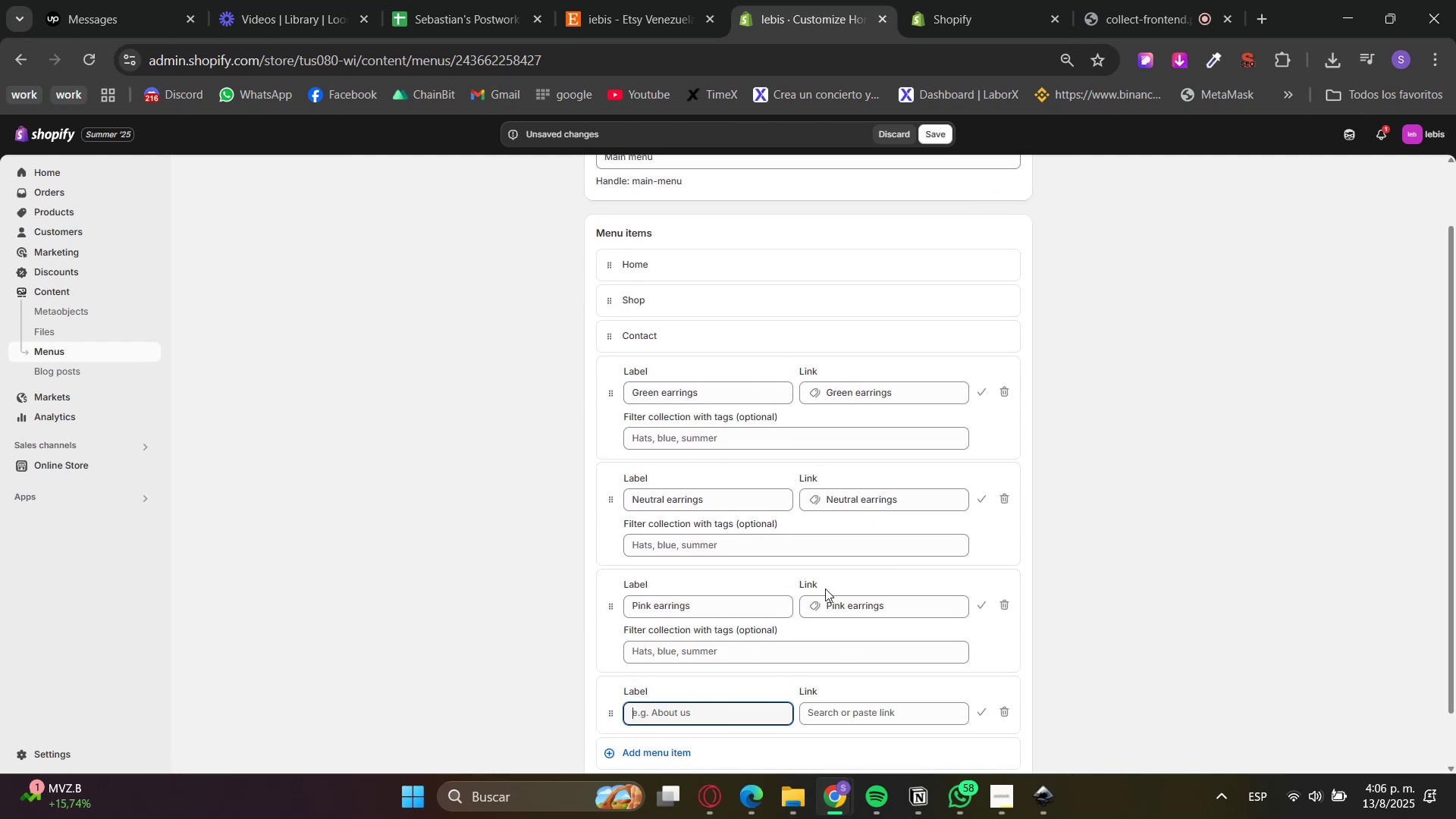 
left_click([878, 724])
 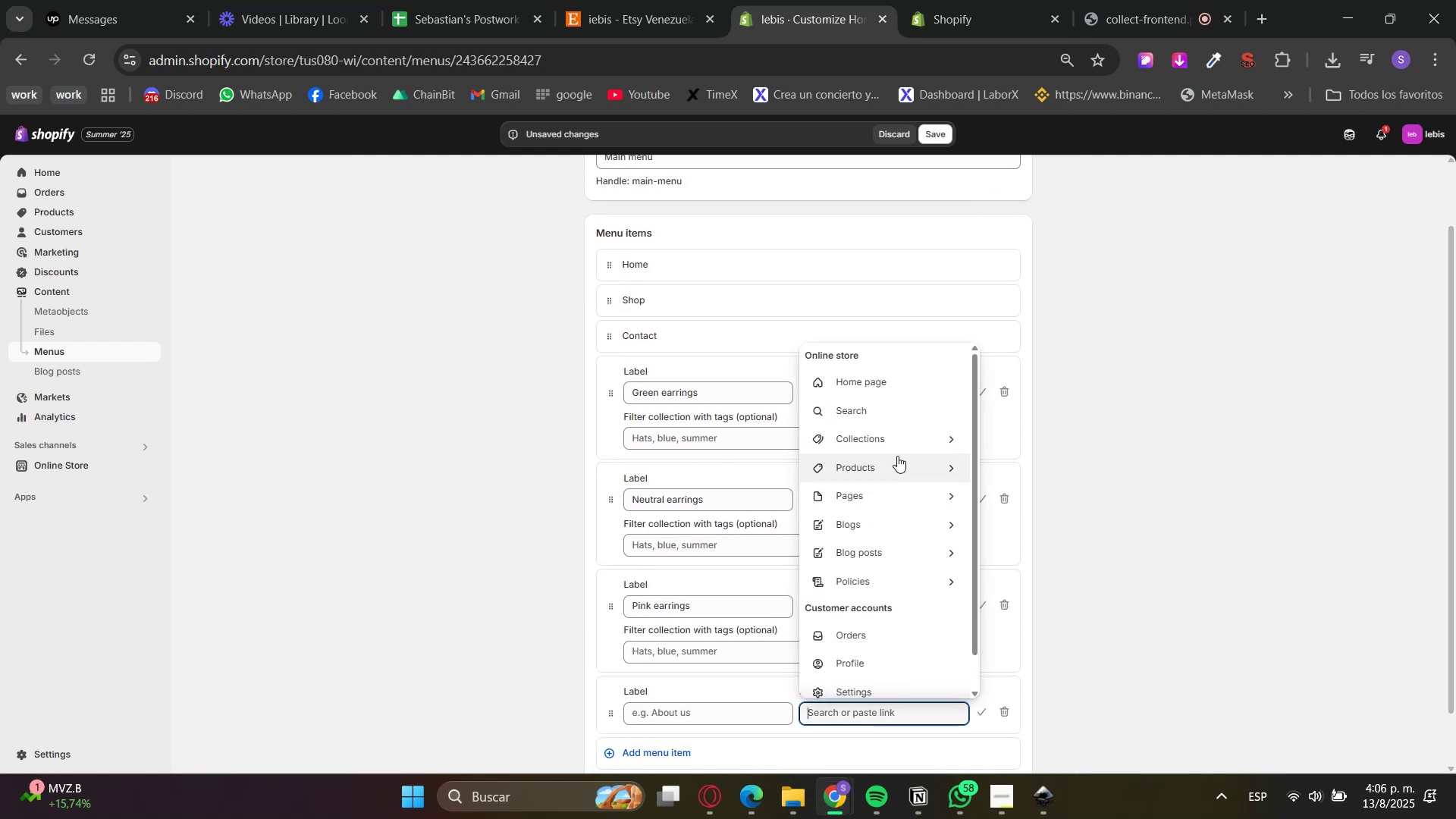 
left_click([886, 447])
 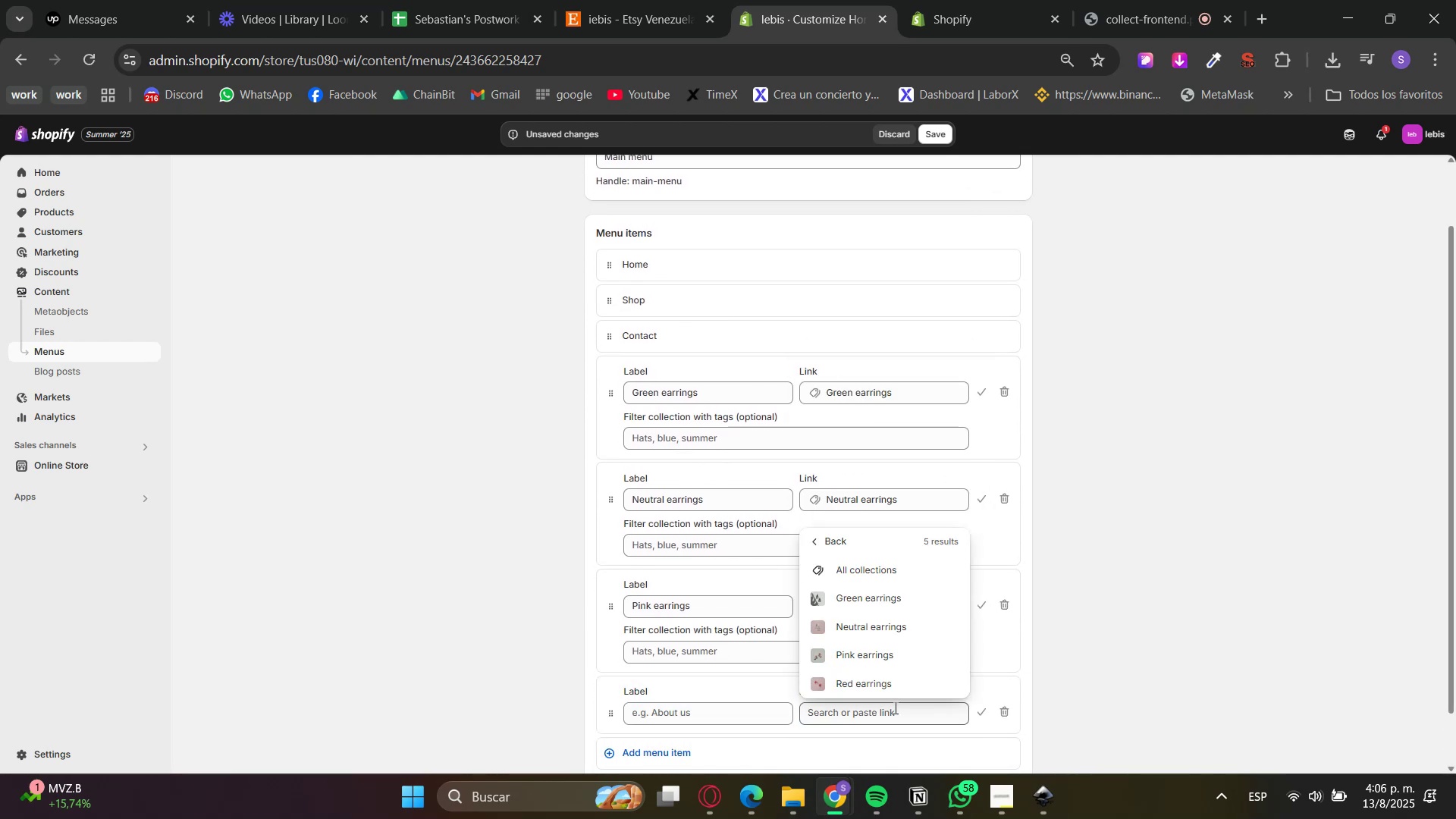 
left_click([869, 689])
 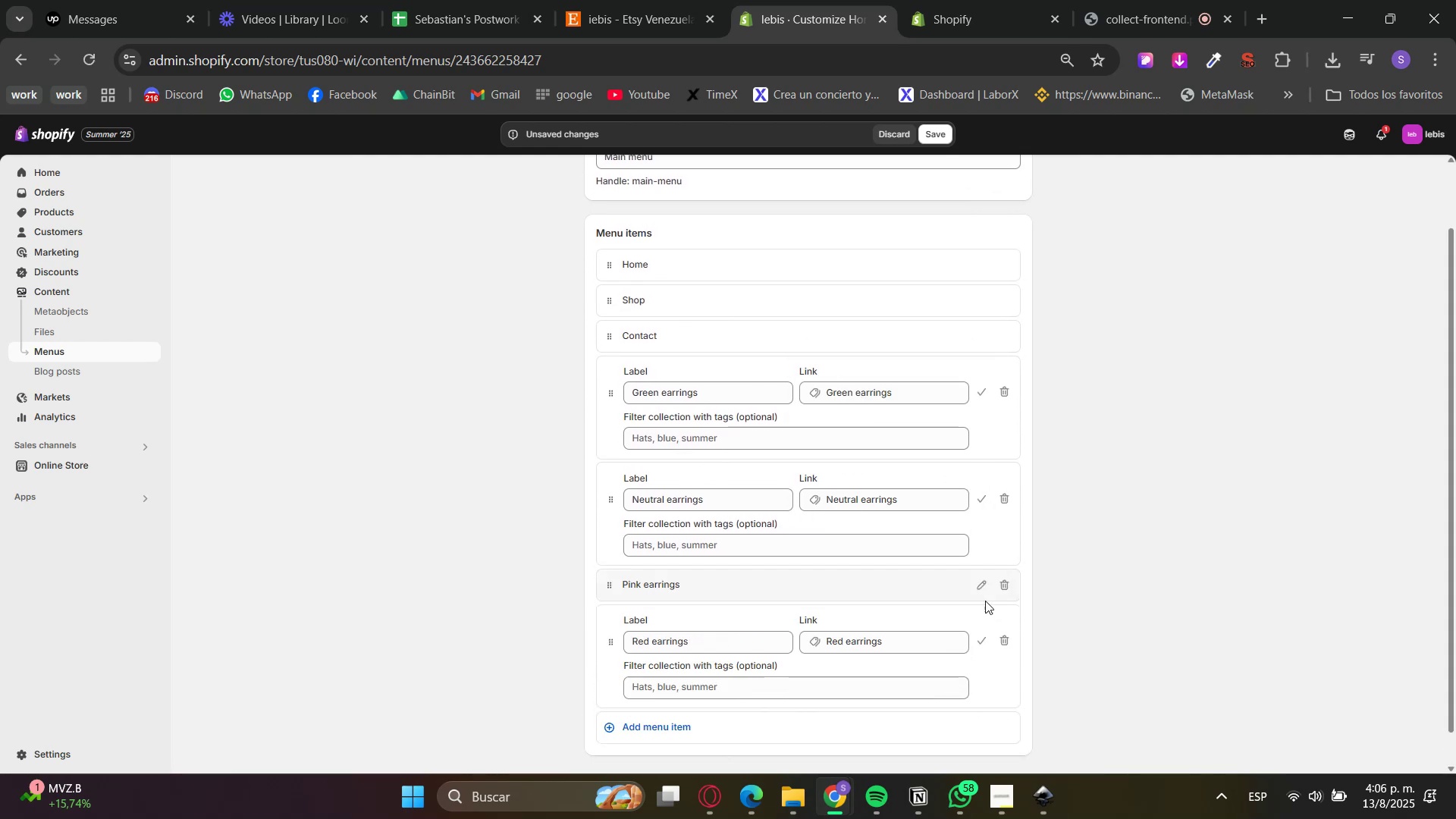 
double_click([984, 498])
 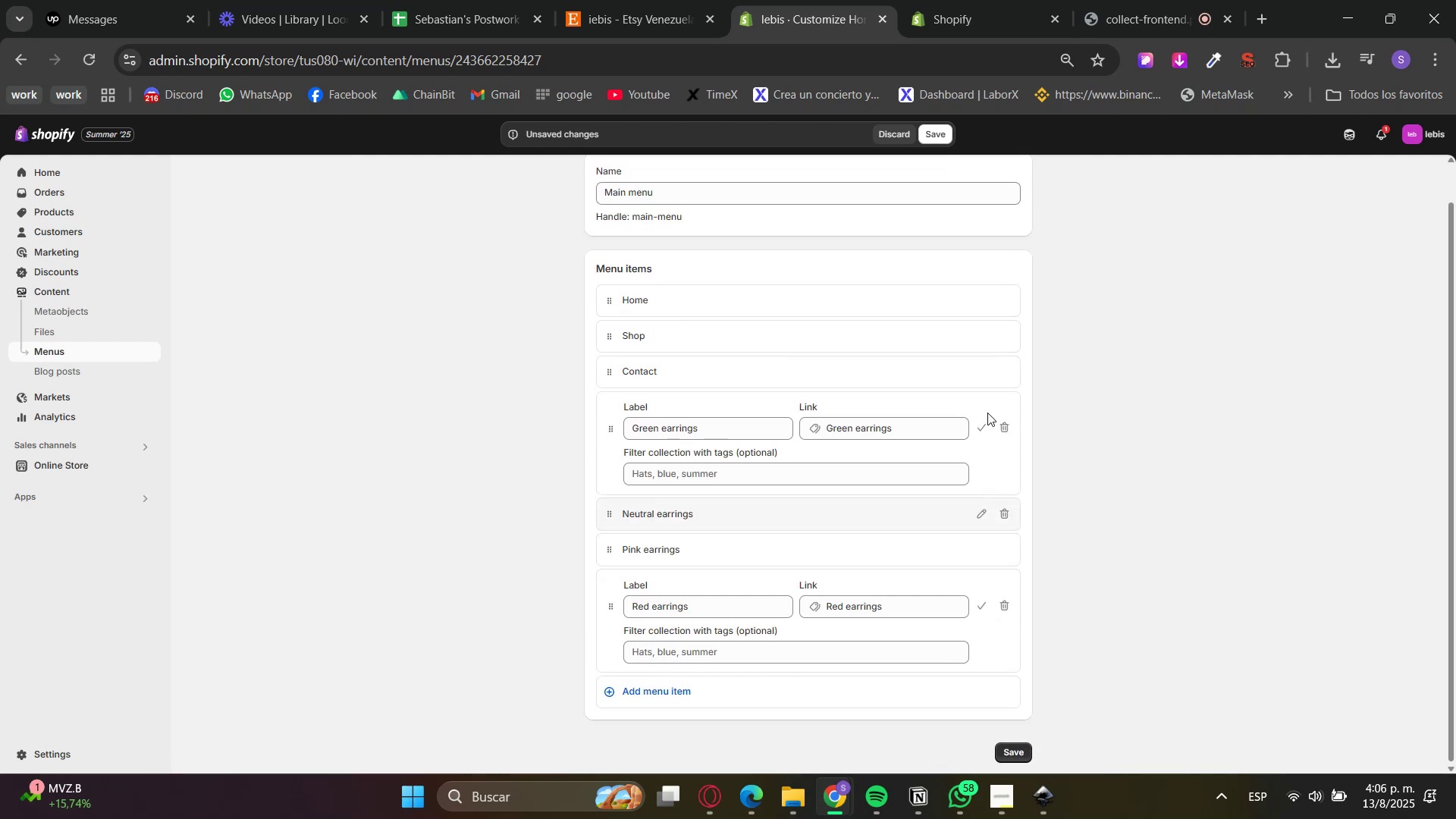 
left_click([986, 432])
 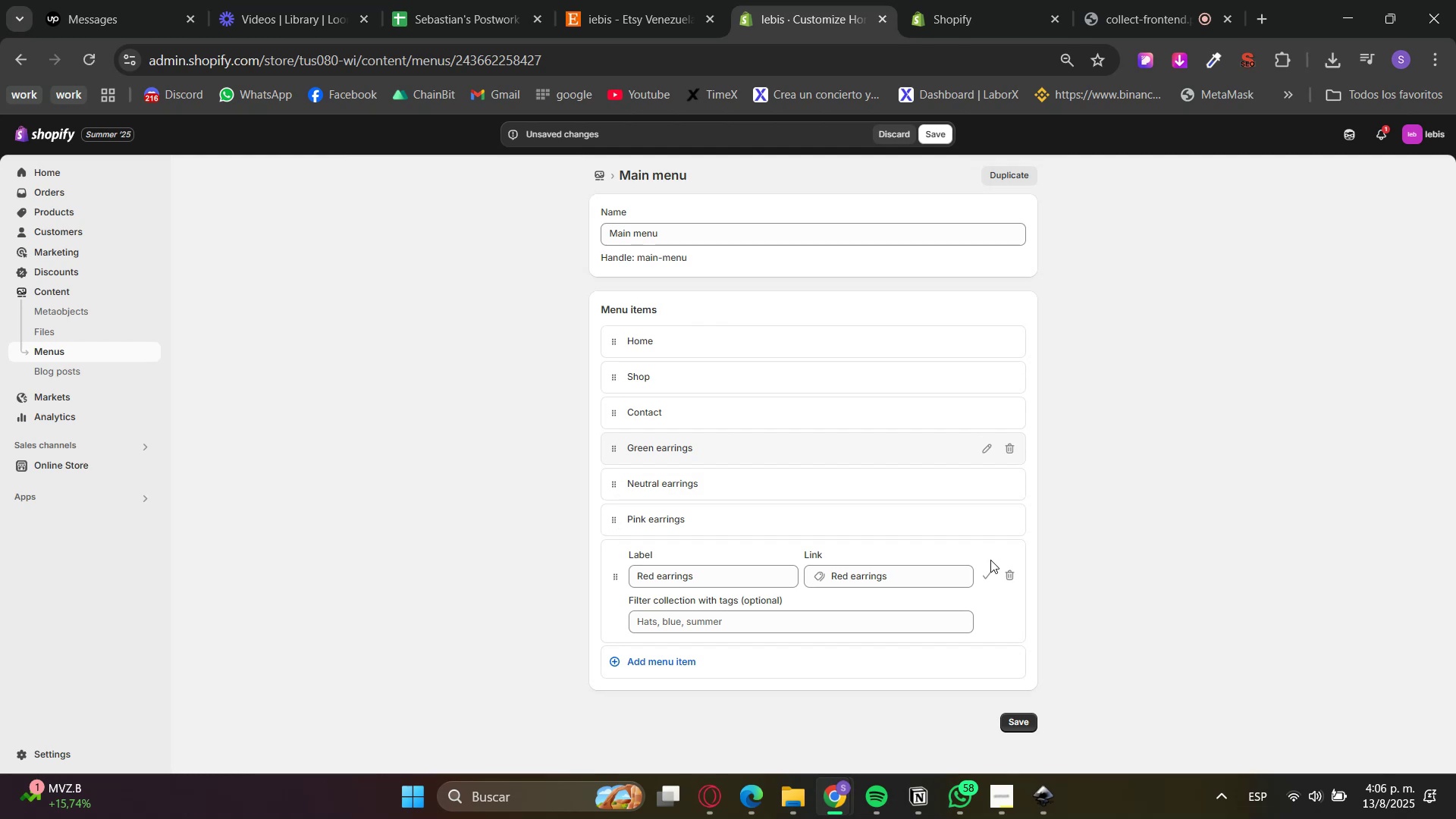 
double_click([989, 570])
 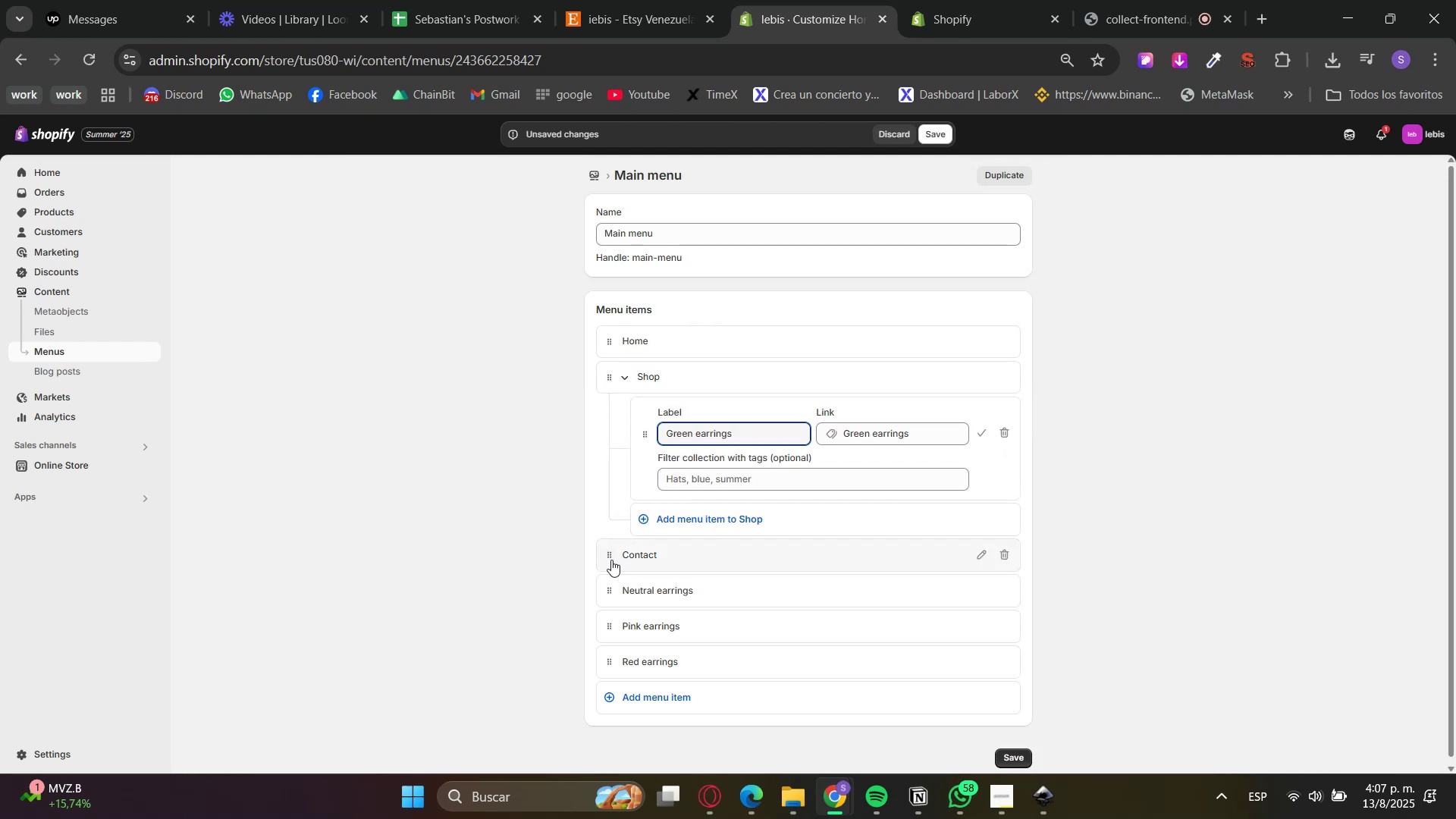 
mouse_move([646, 566])
 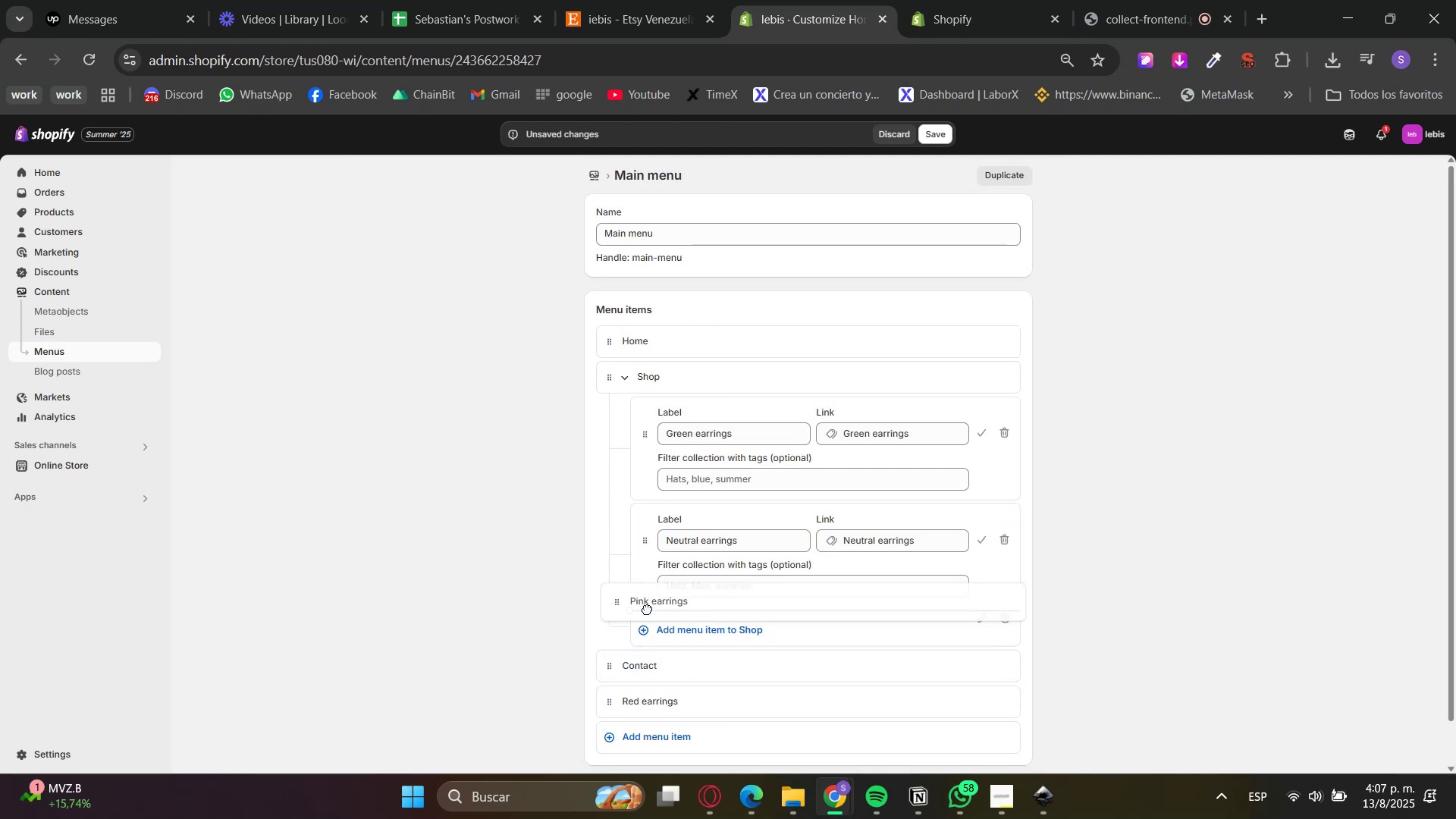 
scroll: coordinate [651, 658], scroll_direction: down, amount: 1.0
 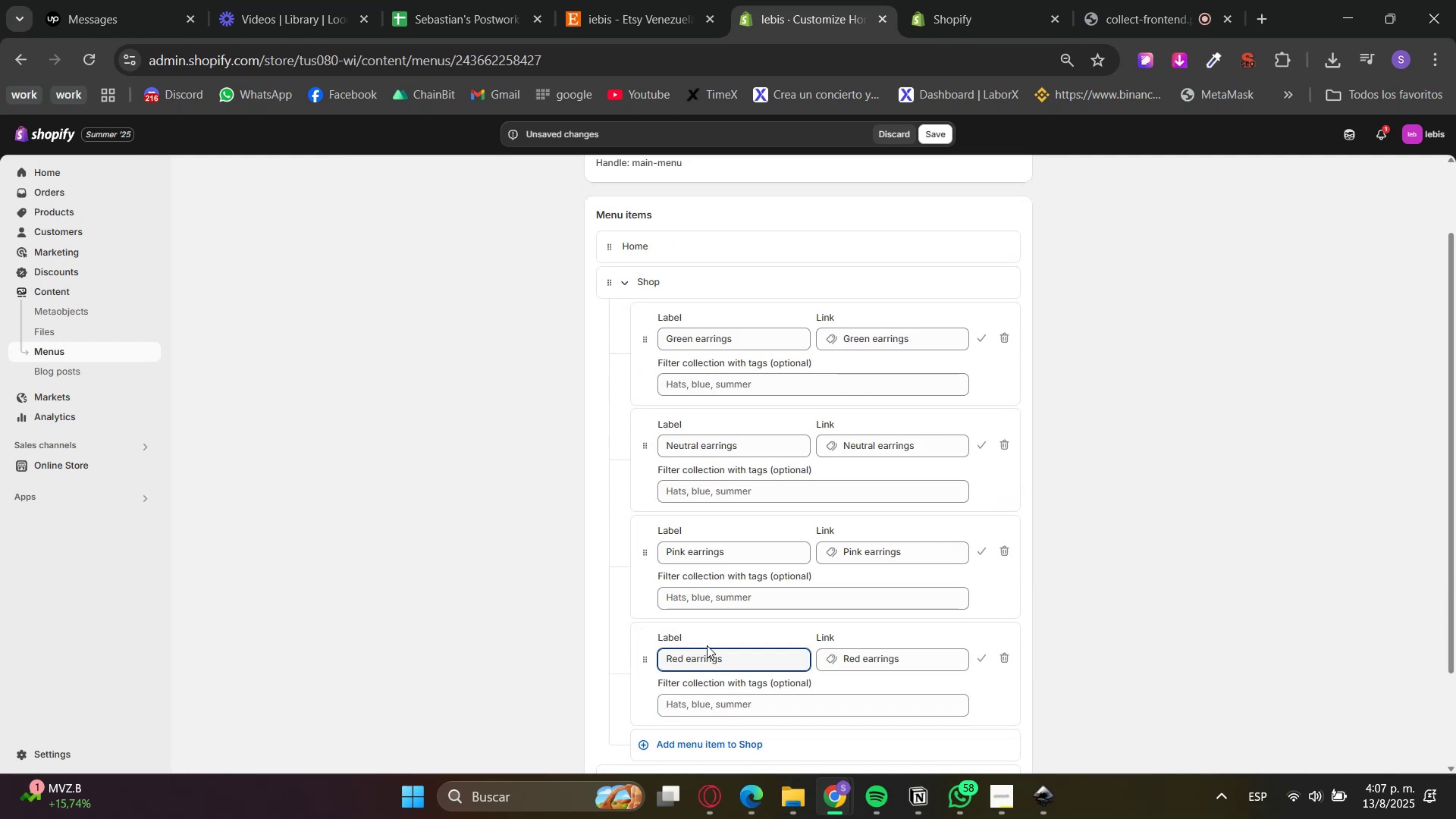 
left_click([975, 657])
 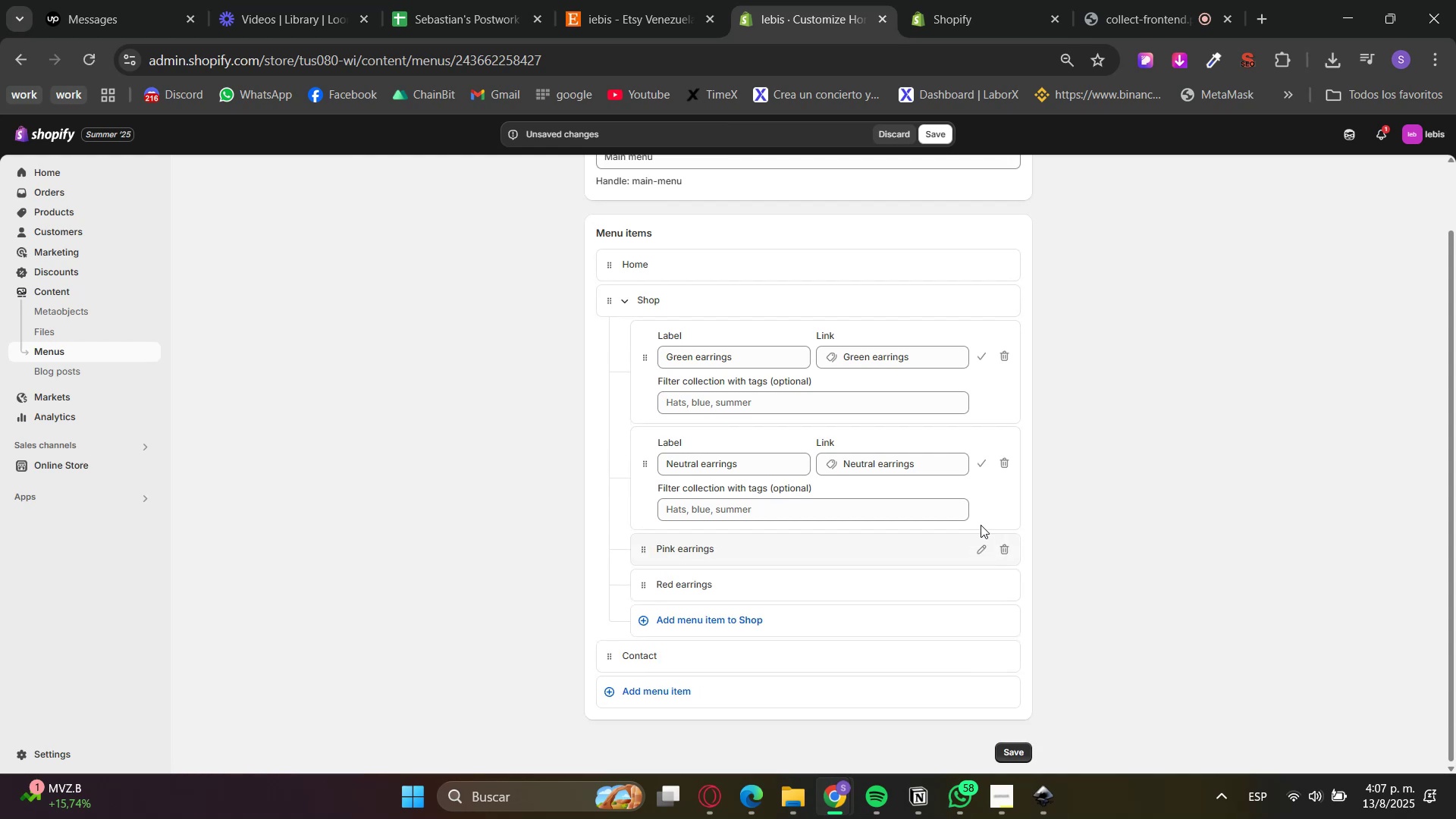 
double_click([980, 458])
 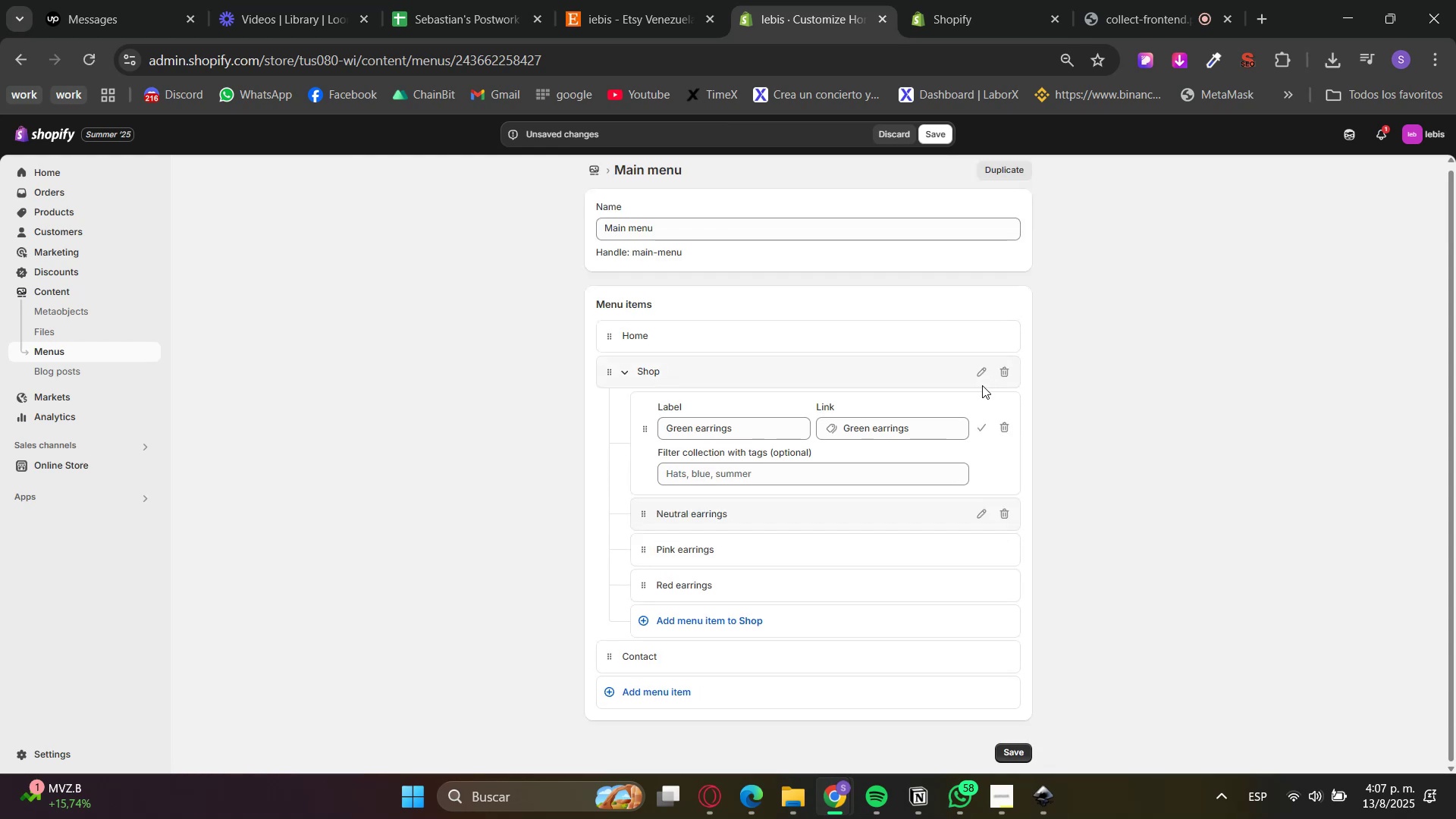 
left_click([983, 423])
 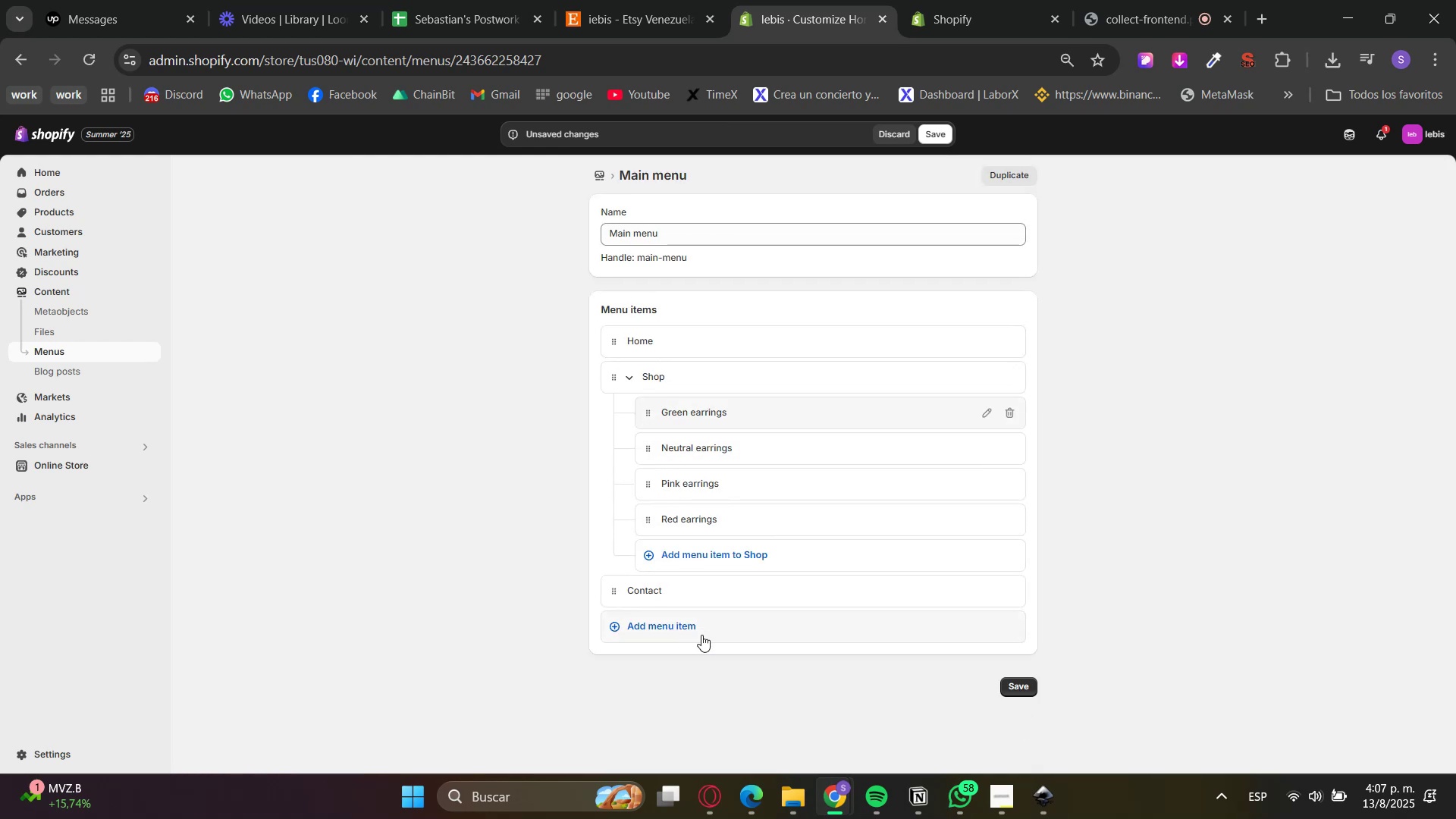 
left_click([766, 624])
 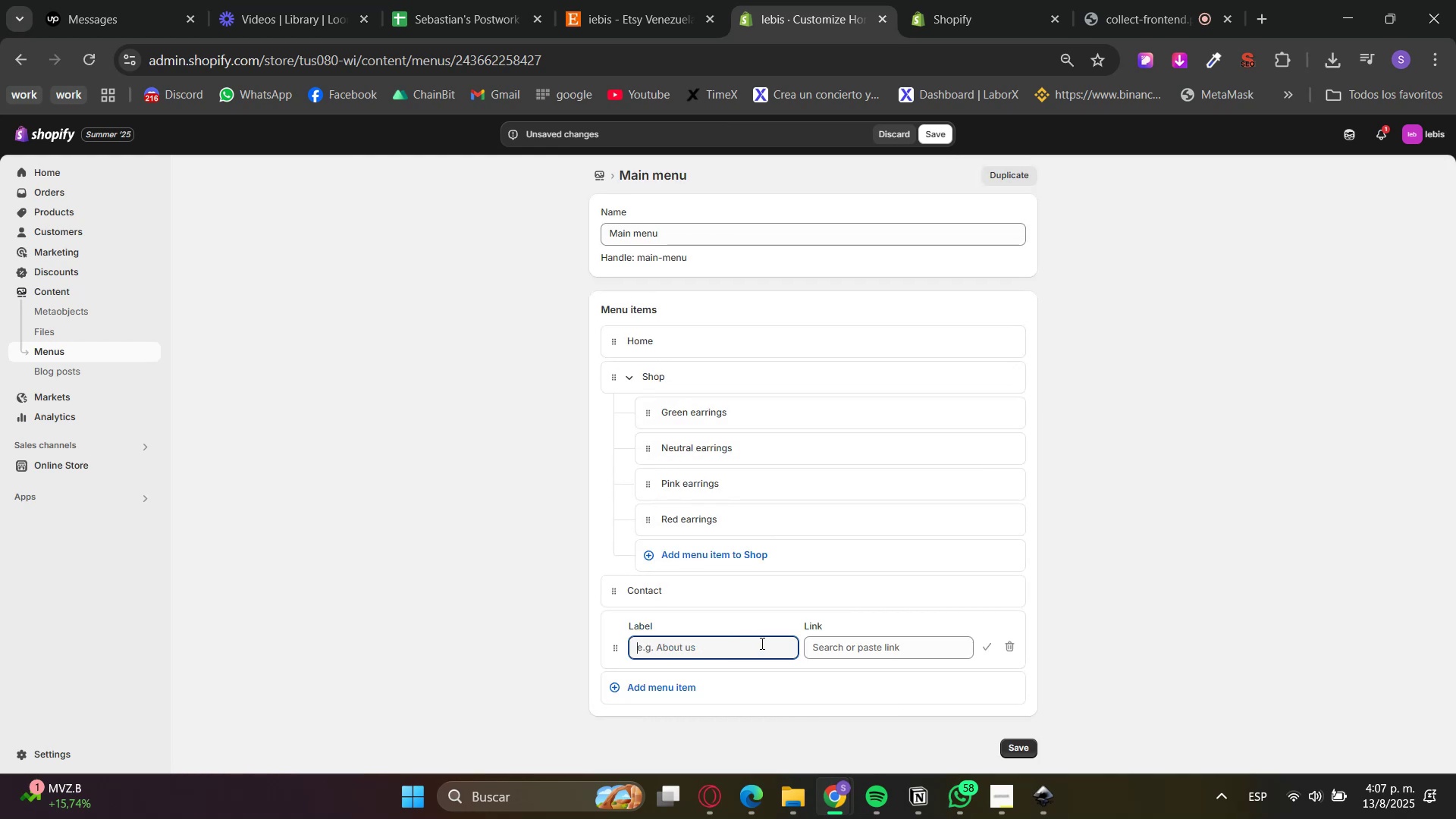 
type(Policies)
 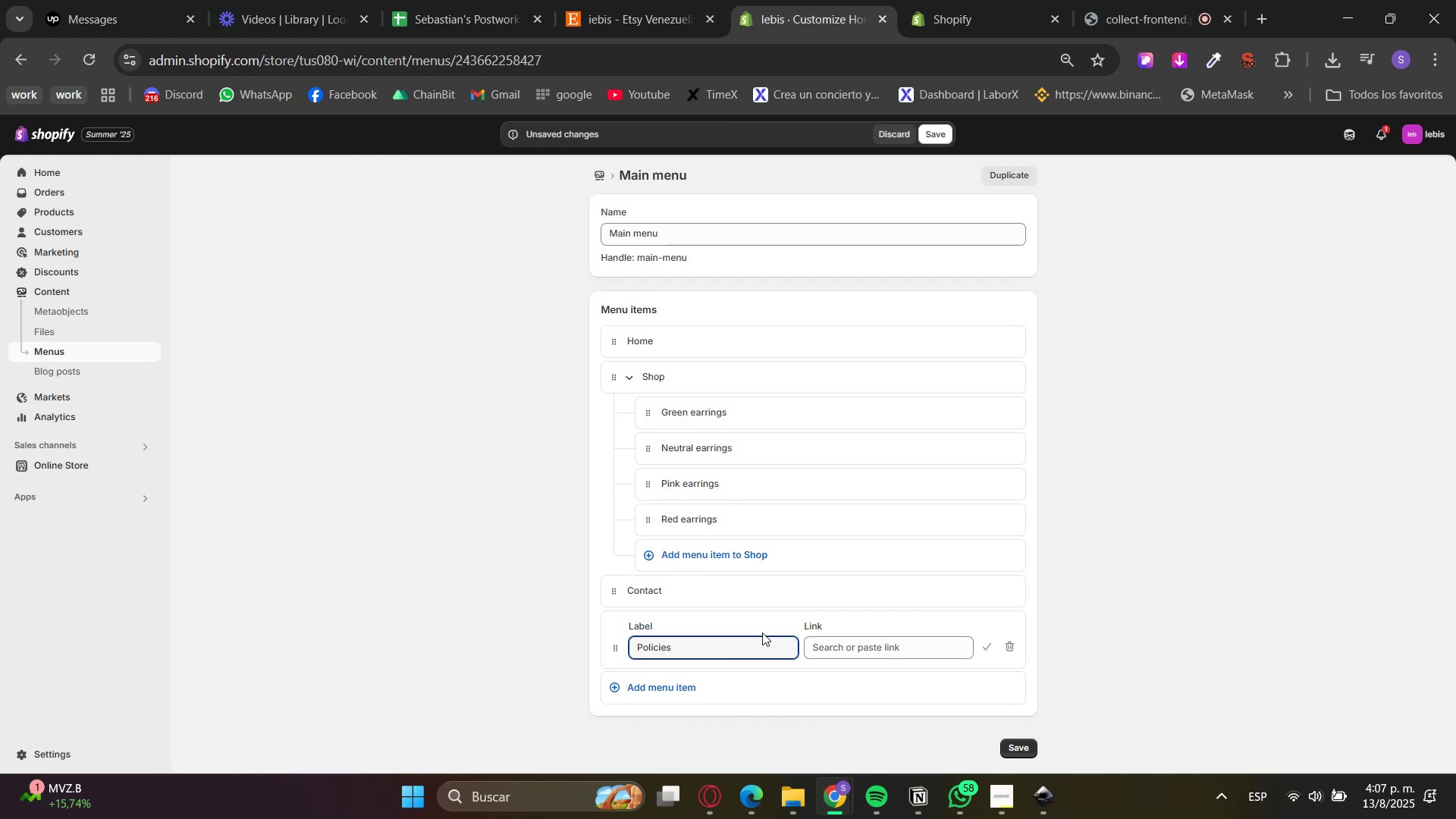 
left_click([864, 642])
 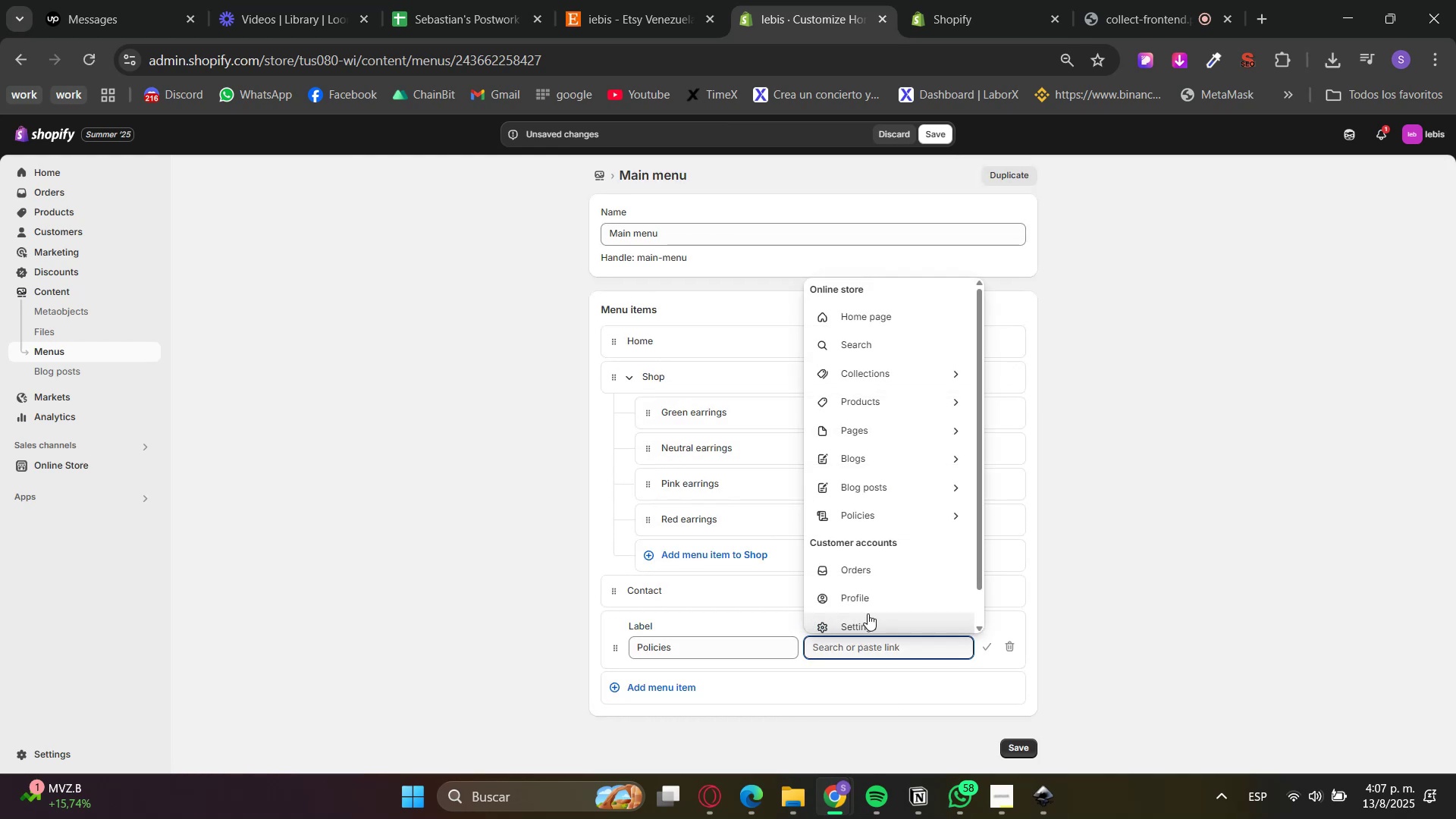 
left_click([862, 500])
 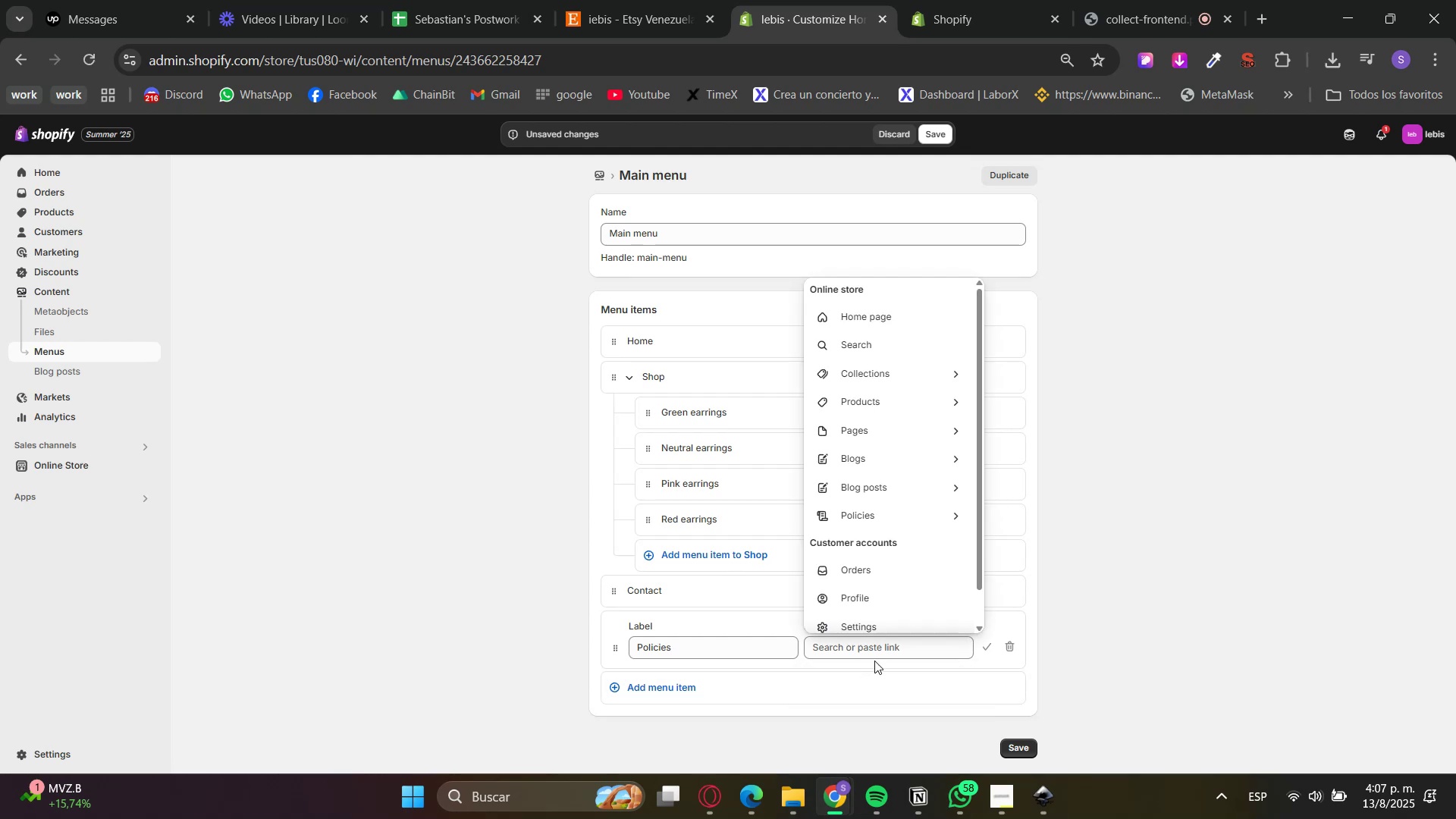 
left_click([868, 517])
 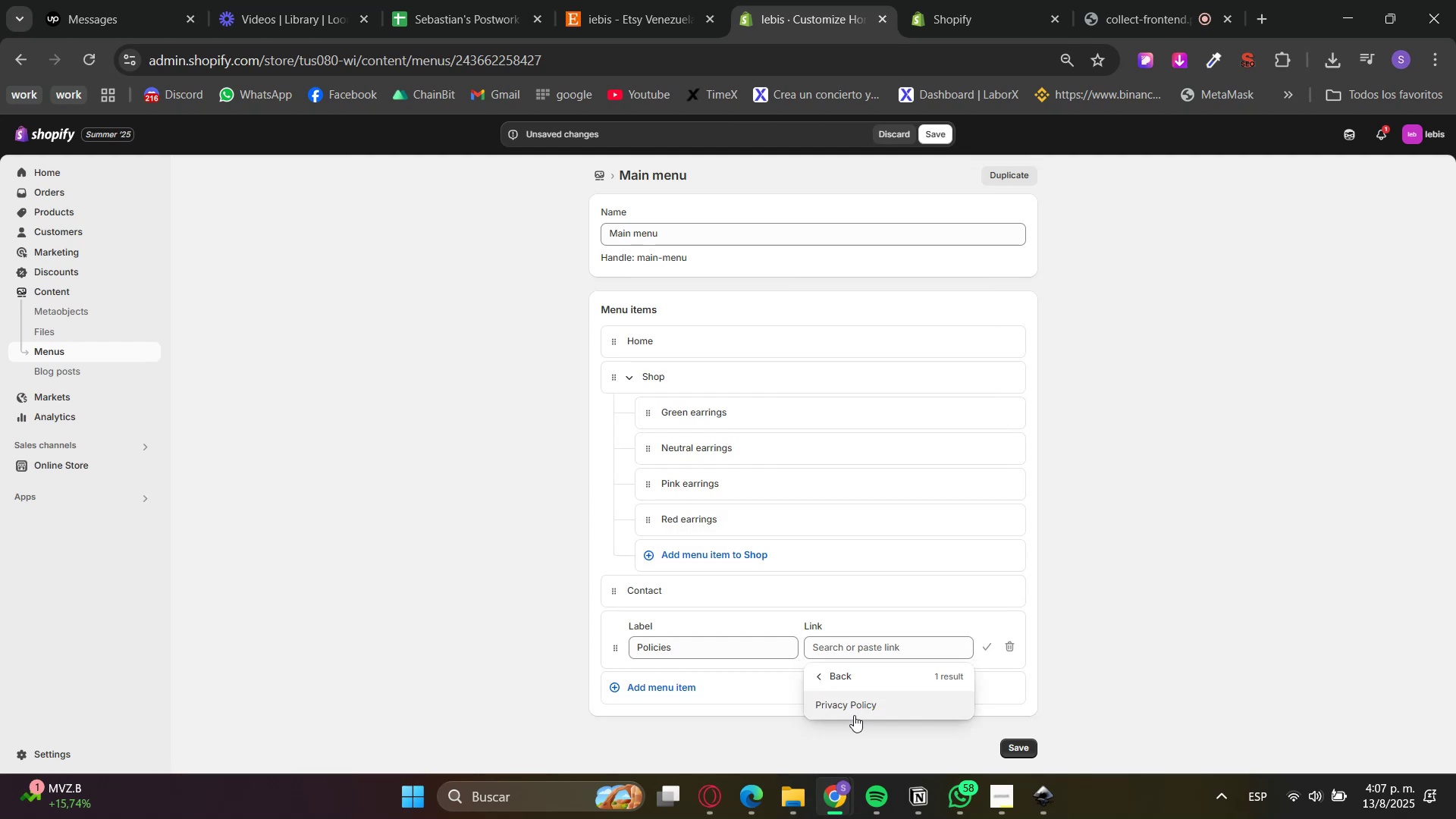 
left_click([855, 710])
 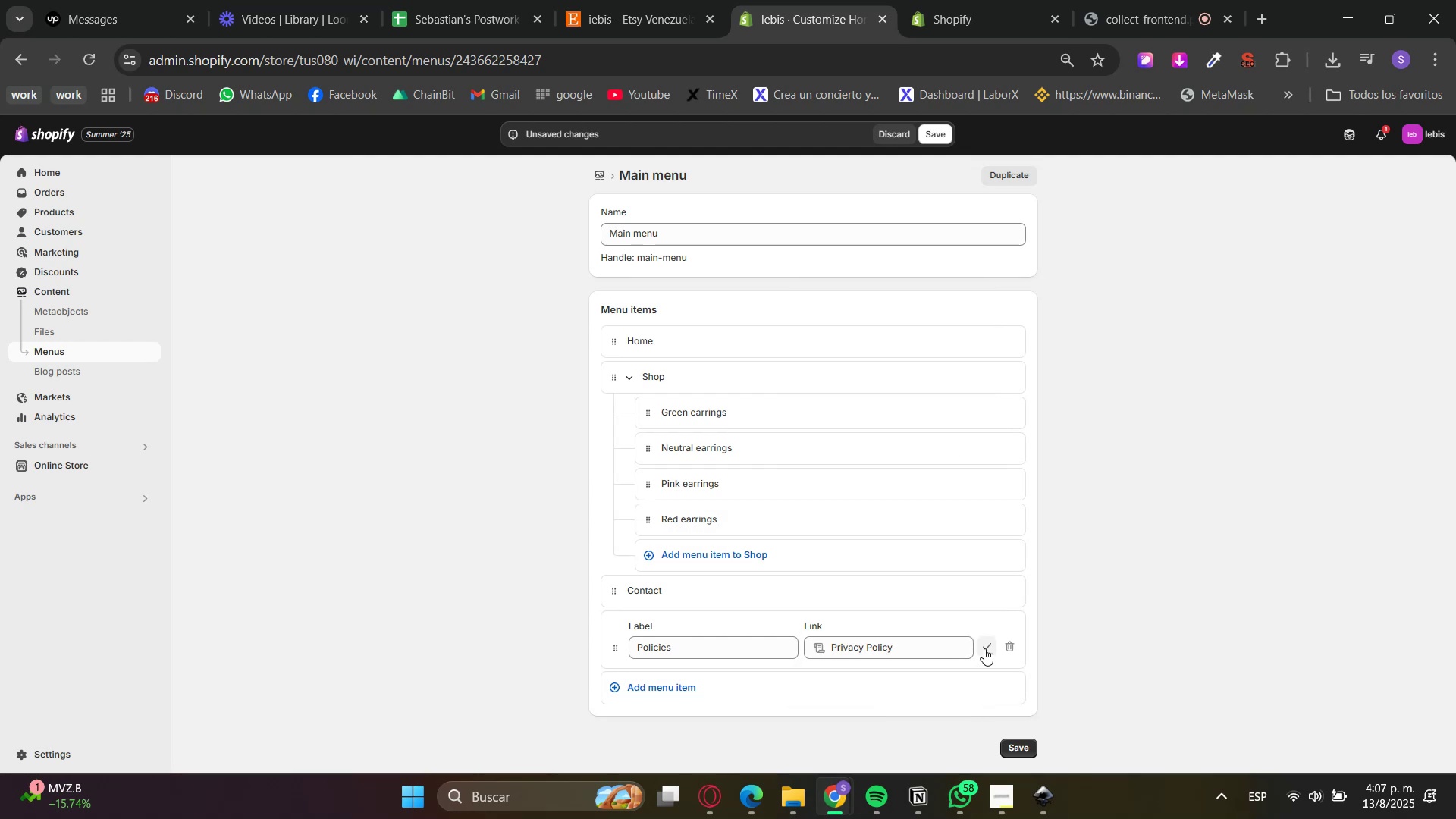 
left_click([940, 644])
 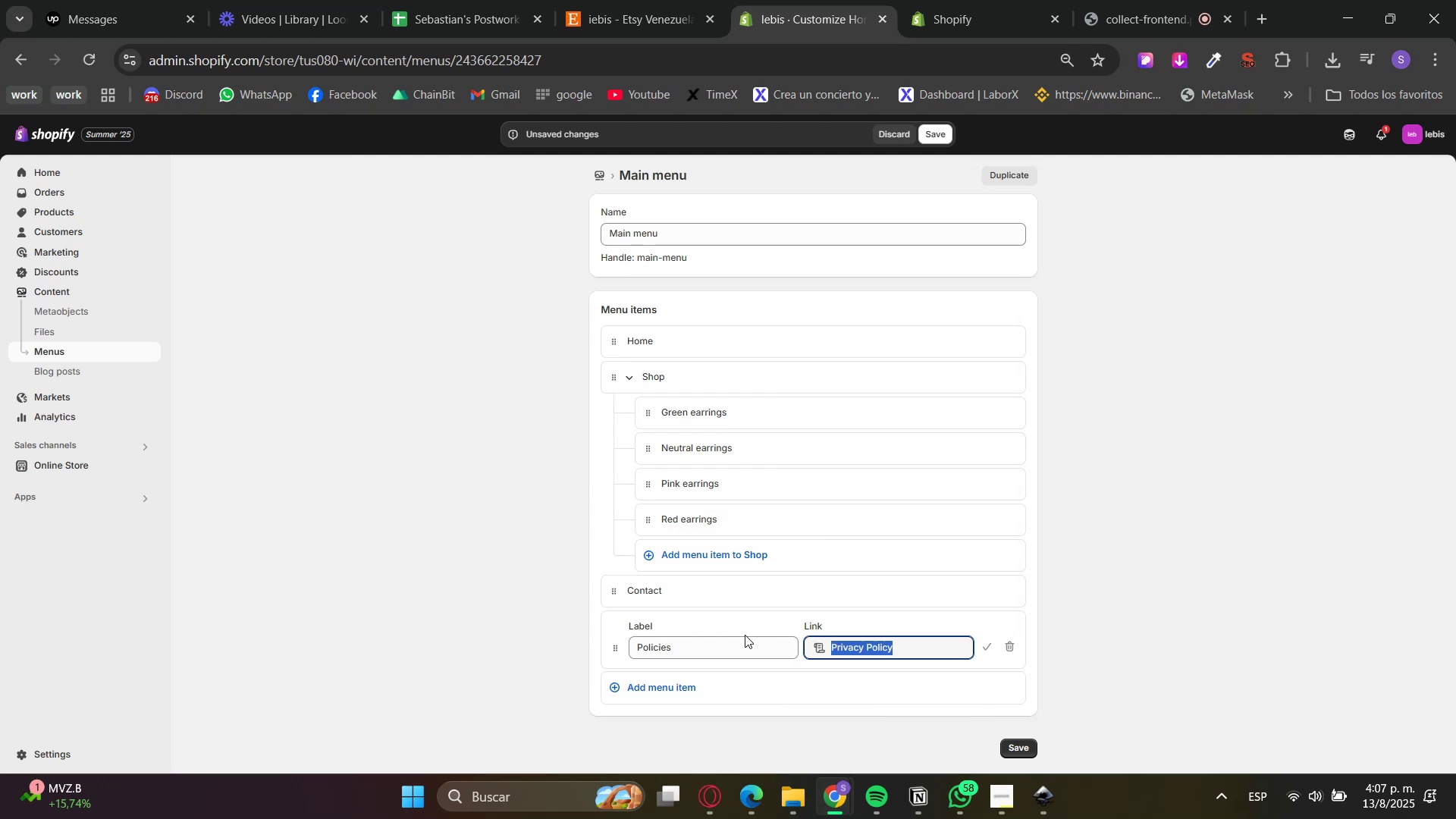 
key(Shift+ShiftRight)
 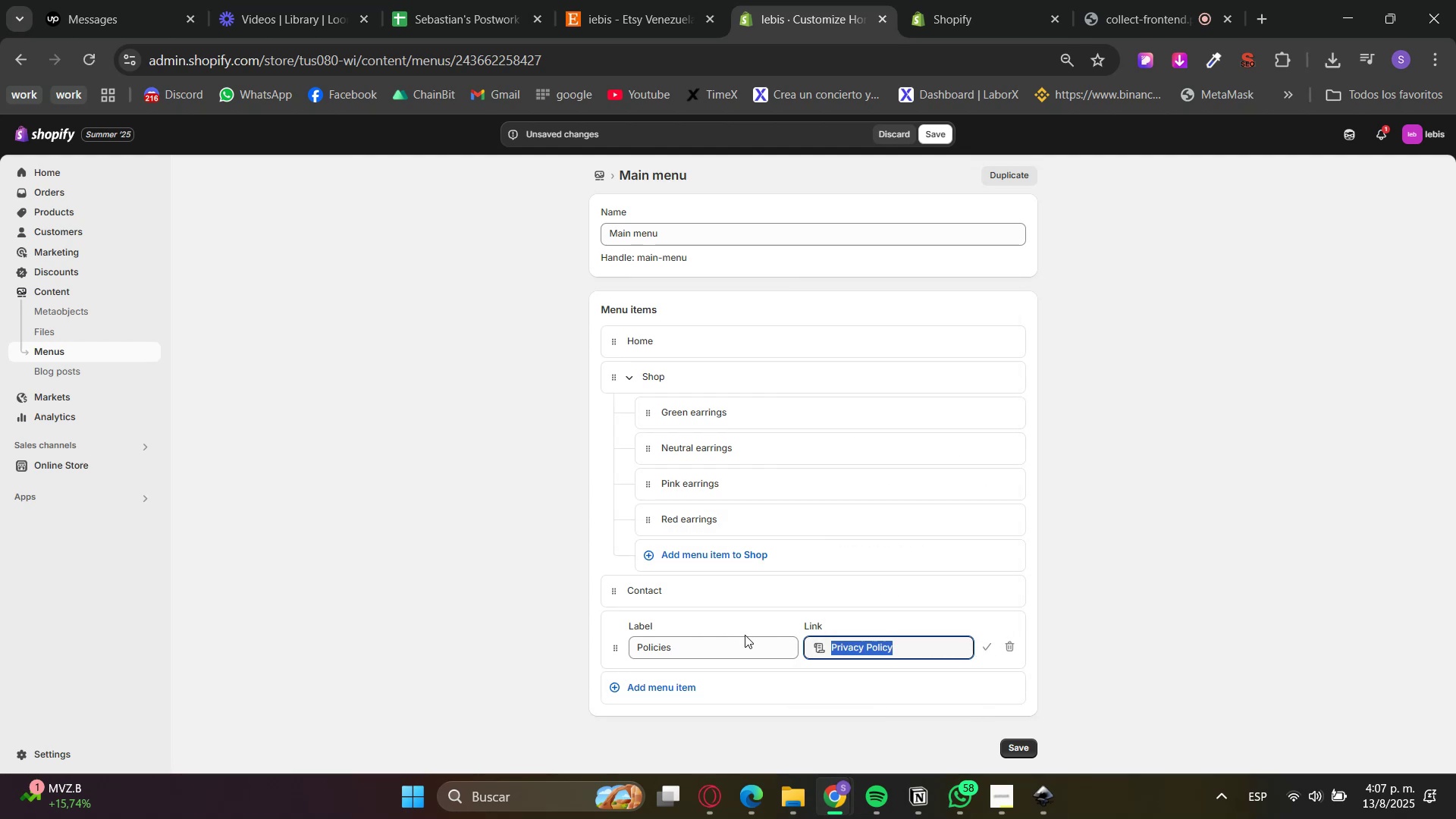 
key(Shift+3)
 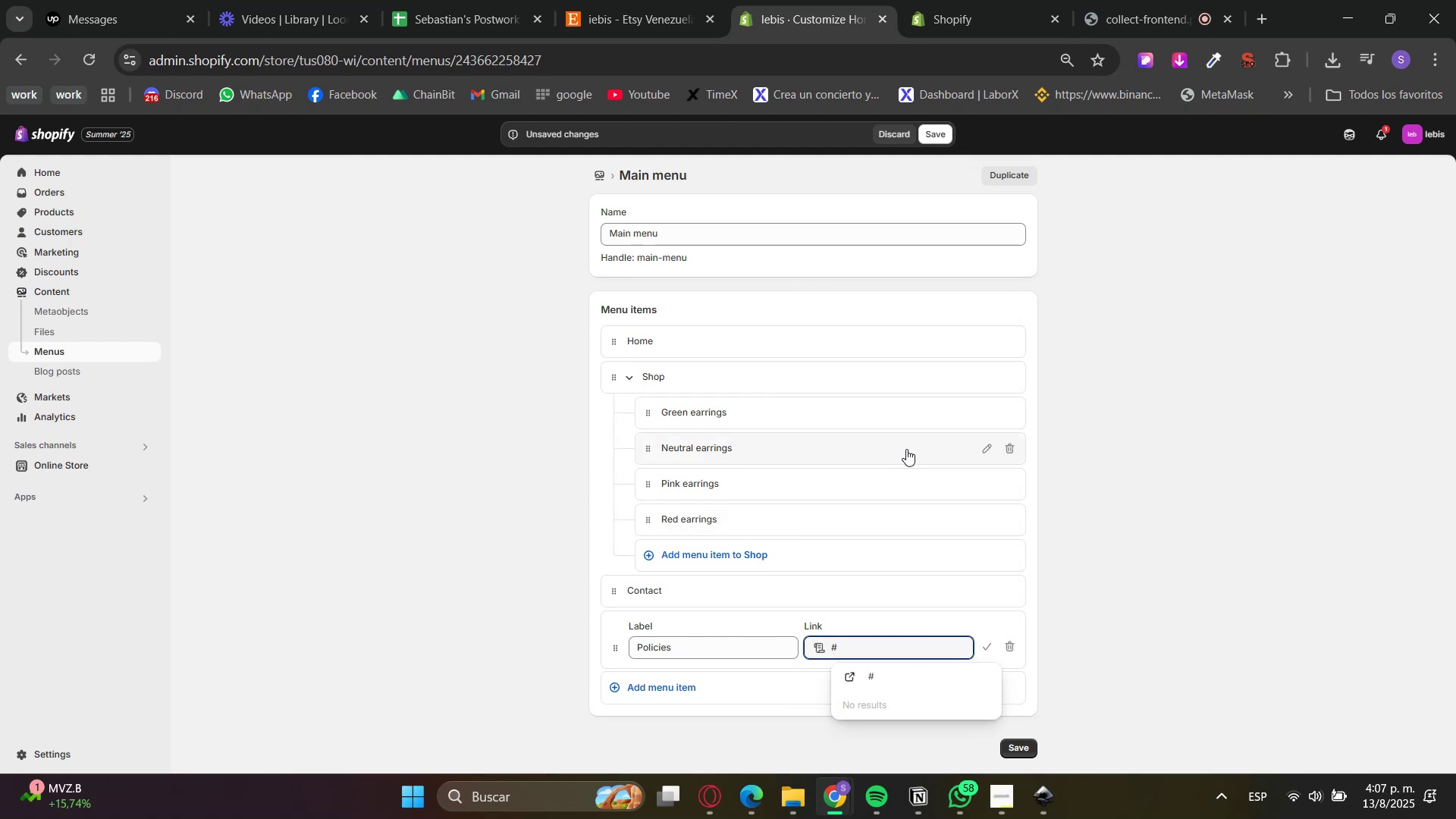 
left_click([883, 676])
 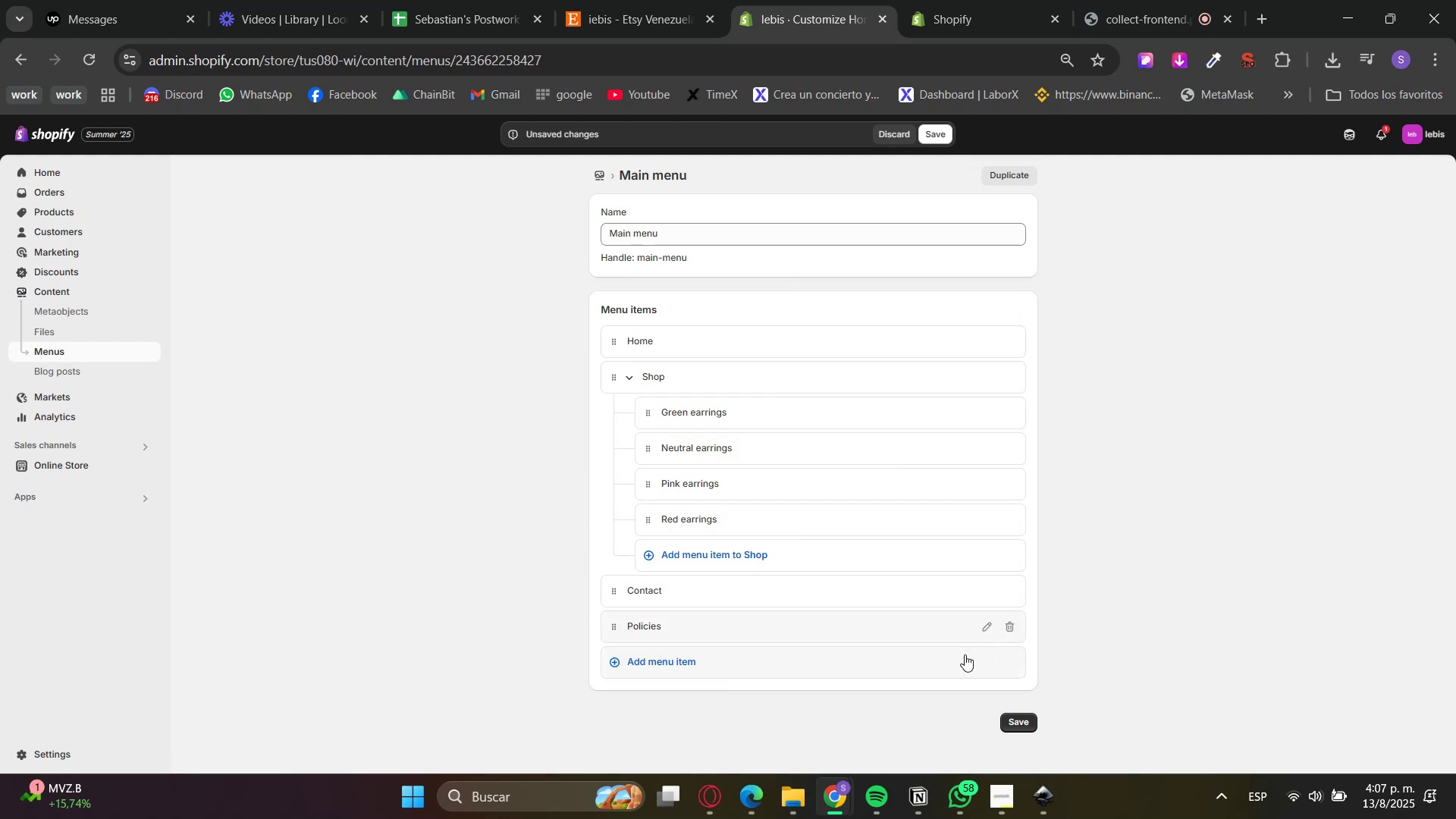 
double_click([714, 670])
 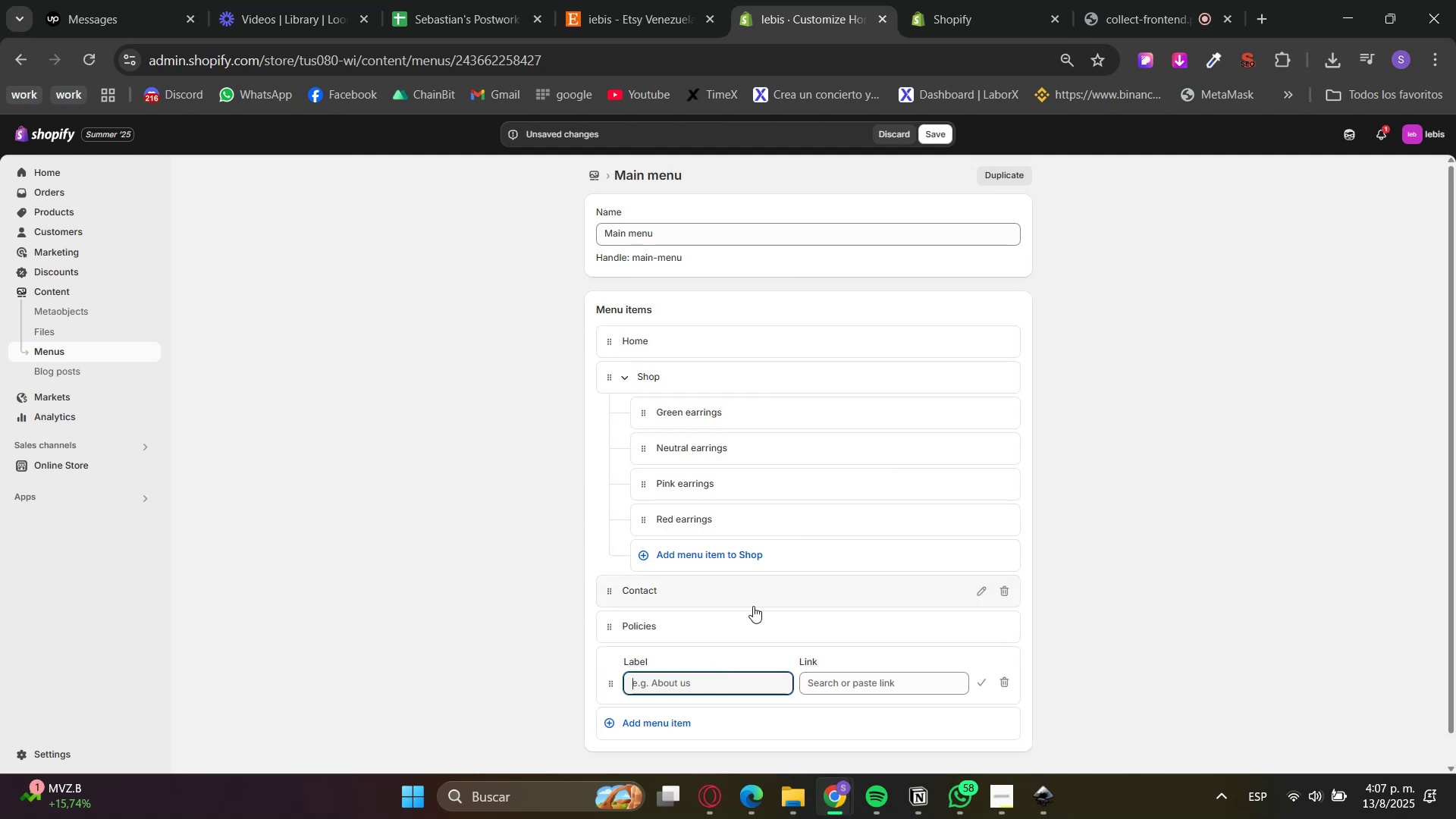 
left_click([844, 693])
 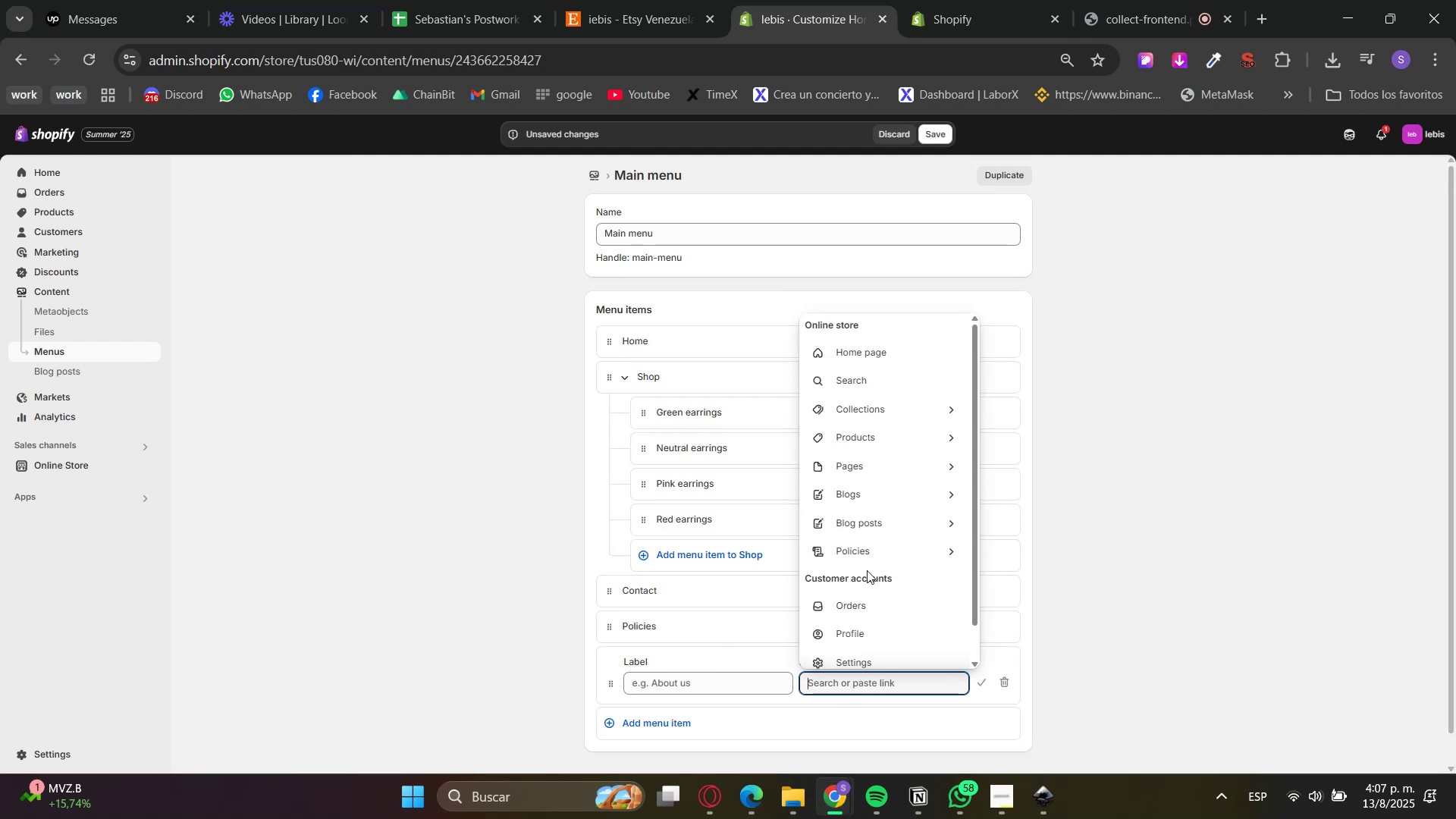 
left_click([858, 556])
 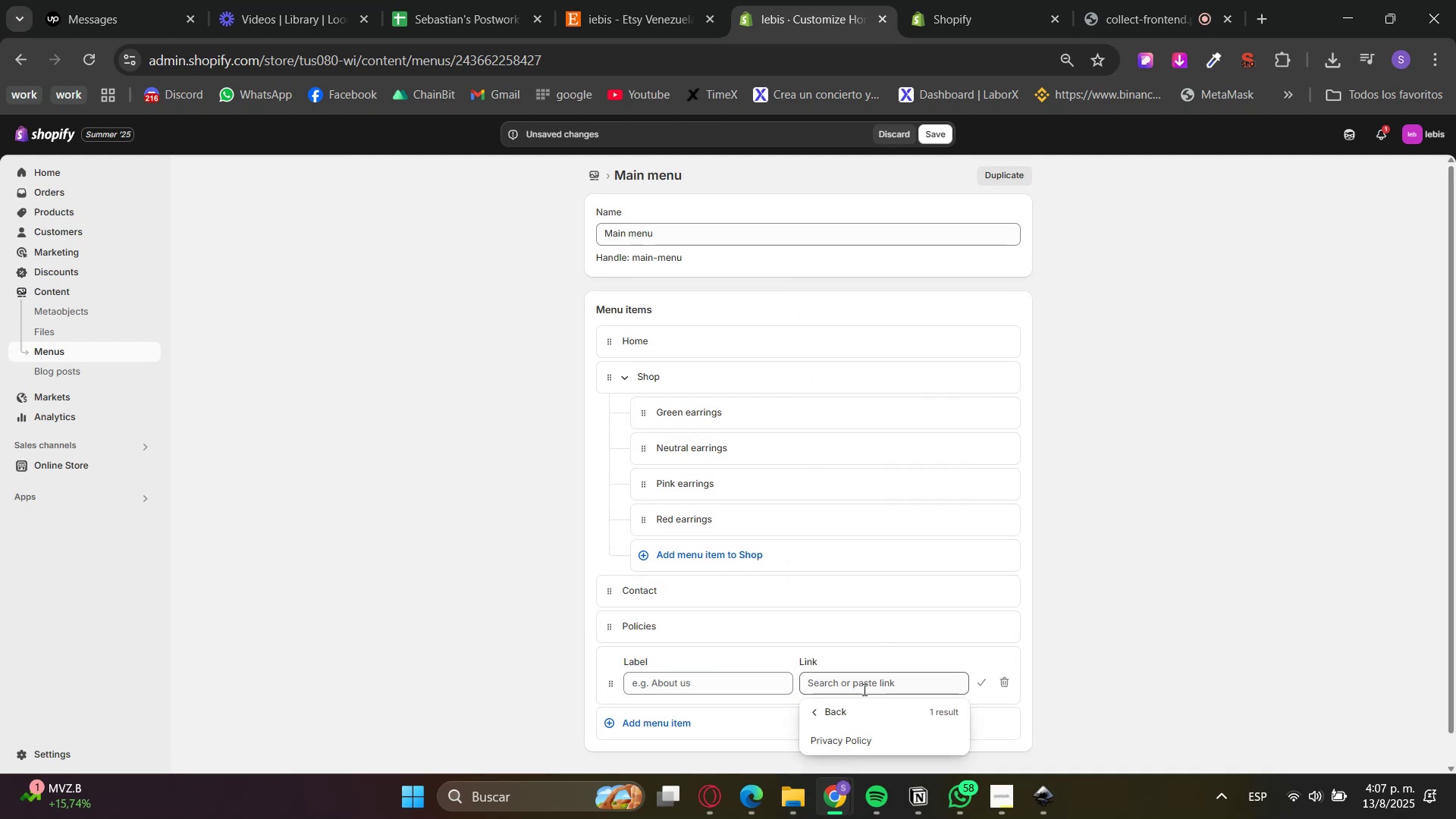 
left_click([858, 732])
 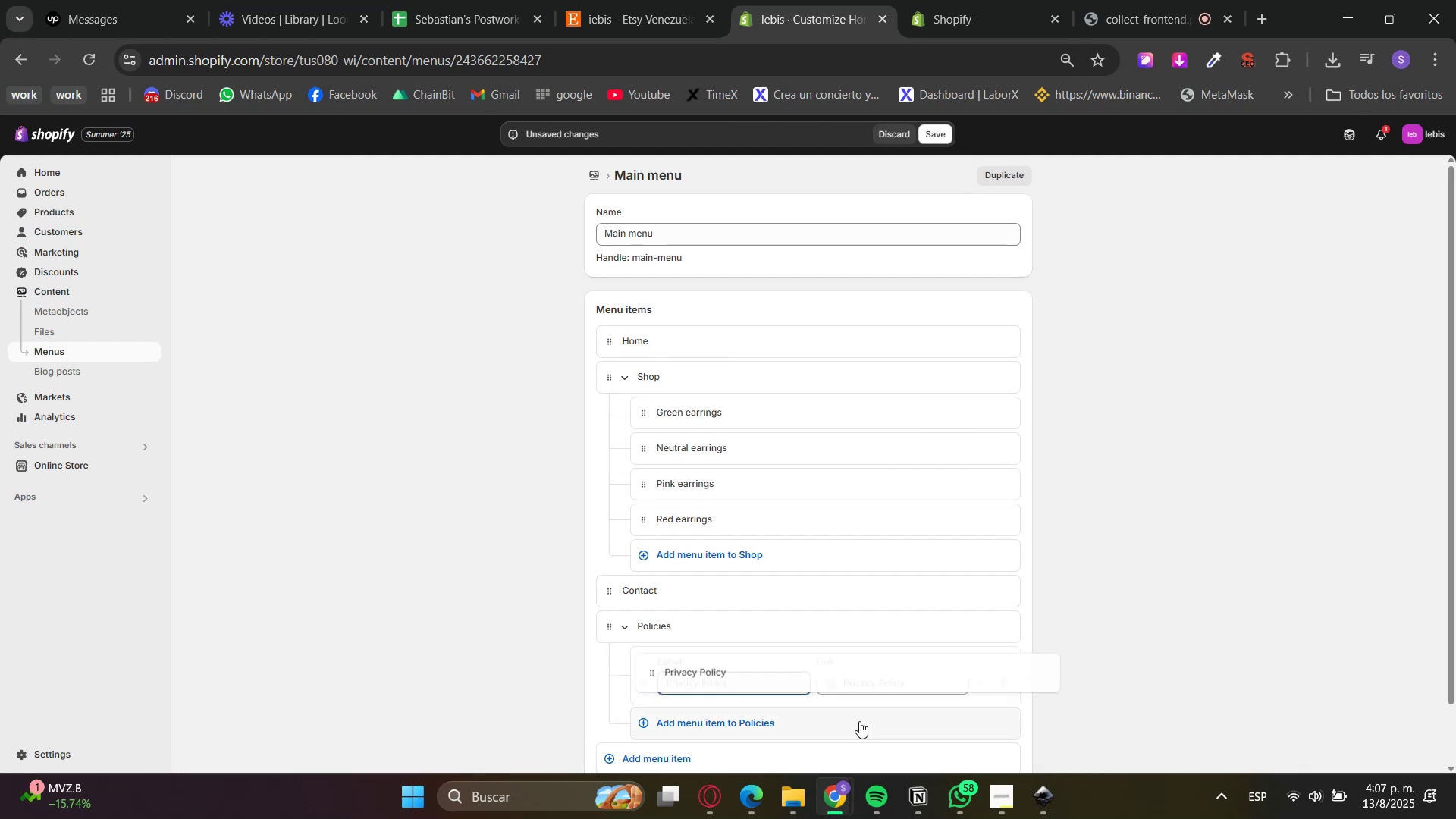 
double_click([981, 683])
 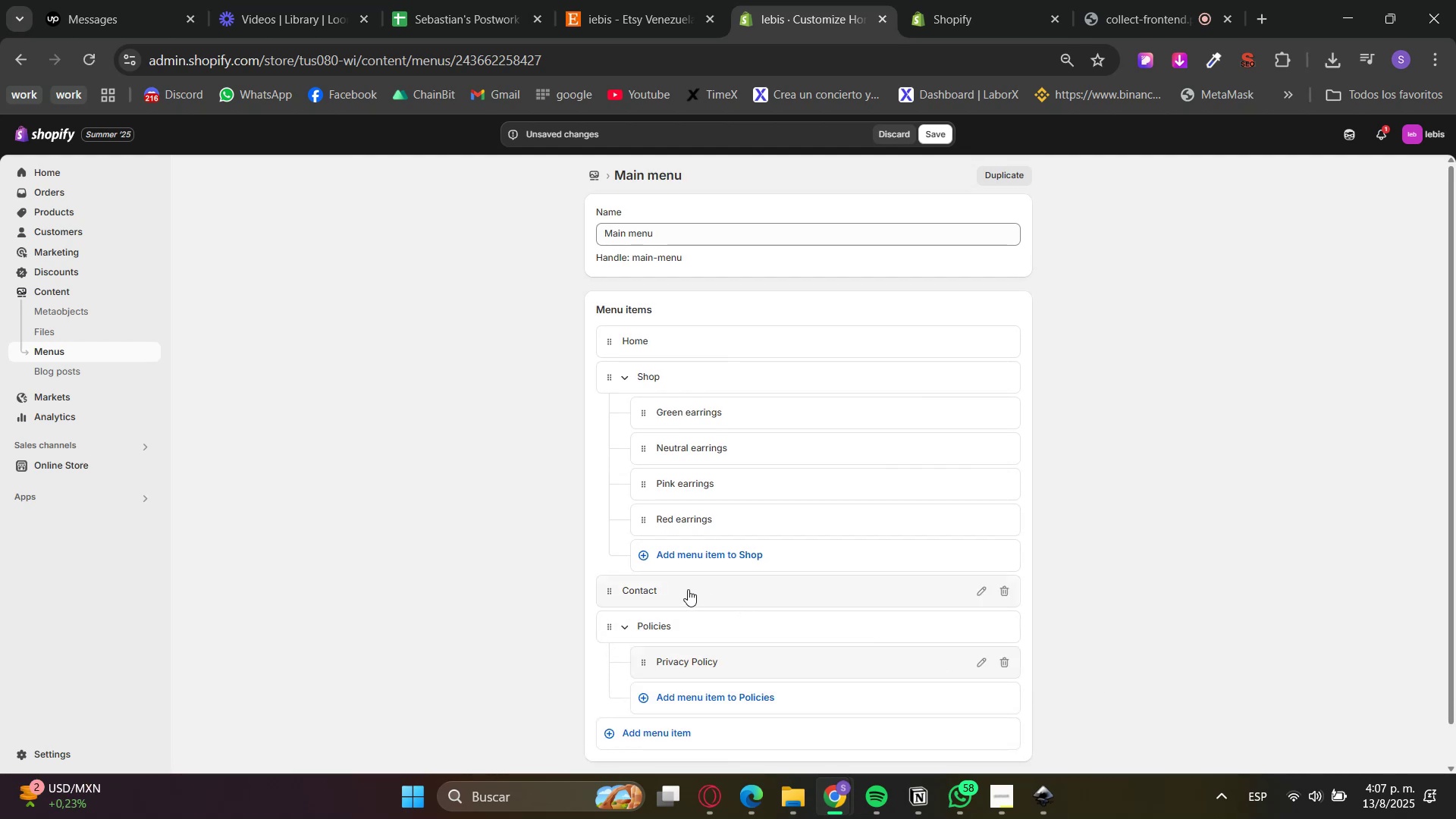 
scroll: coordinate [508, 584], scroll_direction: down, amount: 1.0
 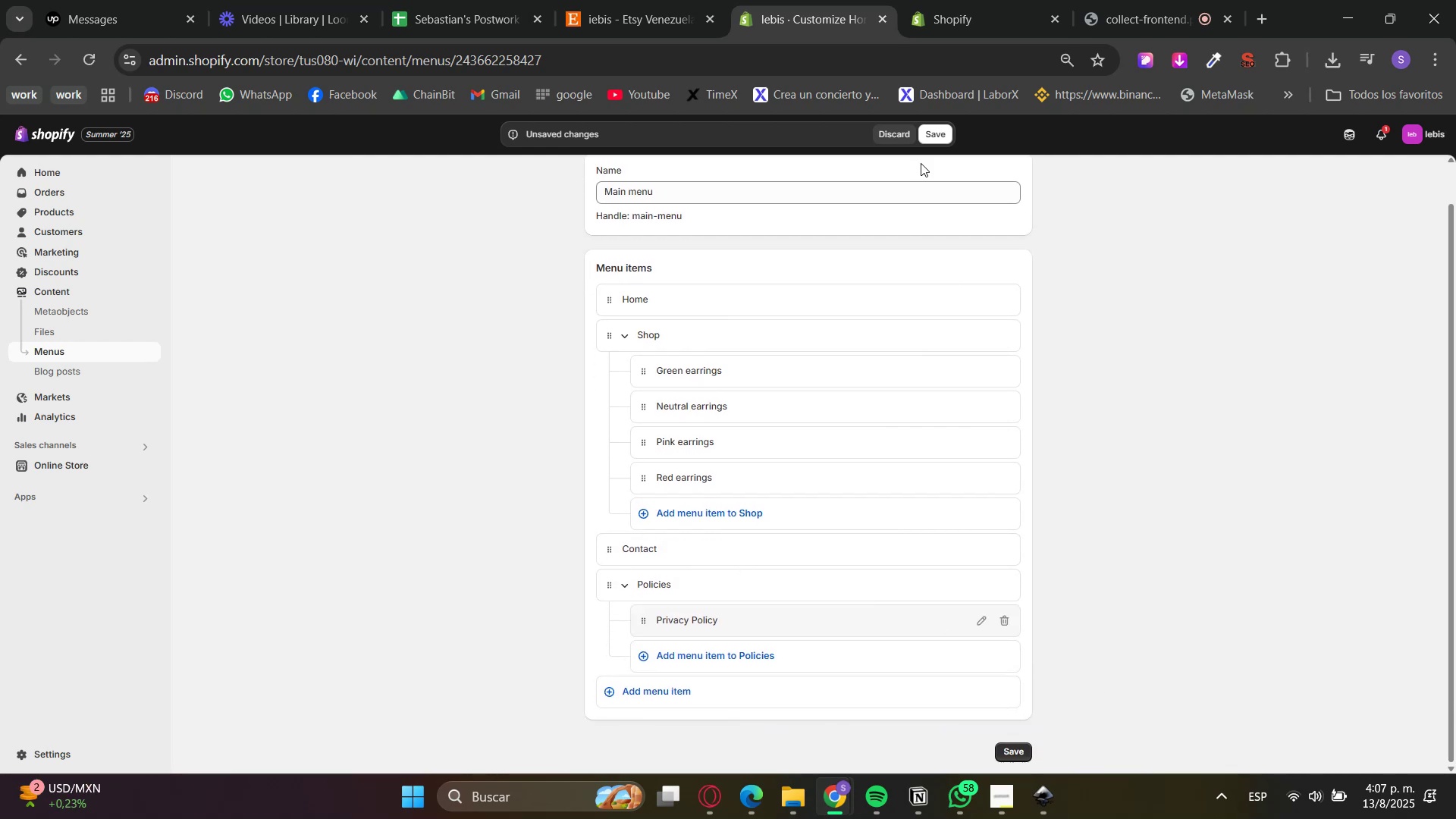 
left_click([931, 133])
 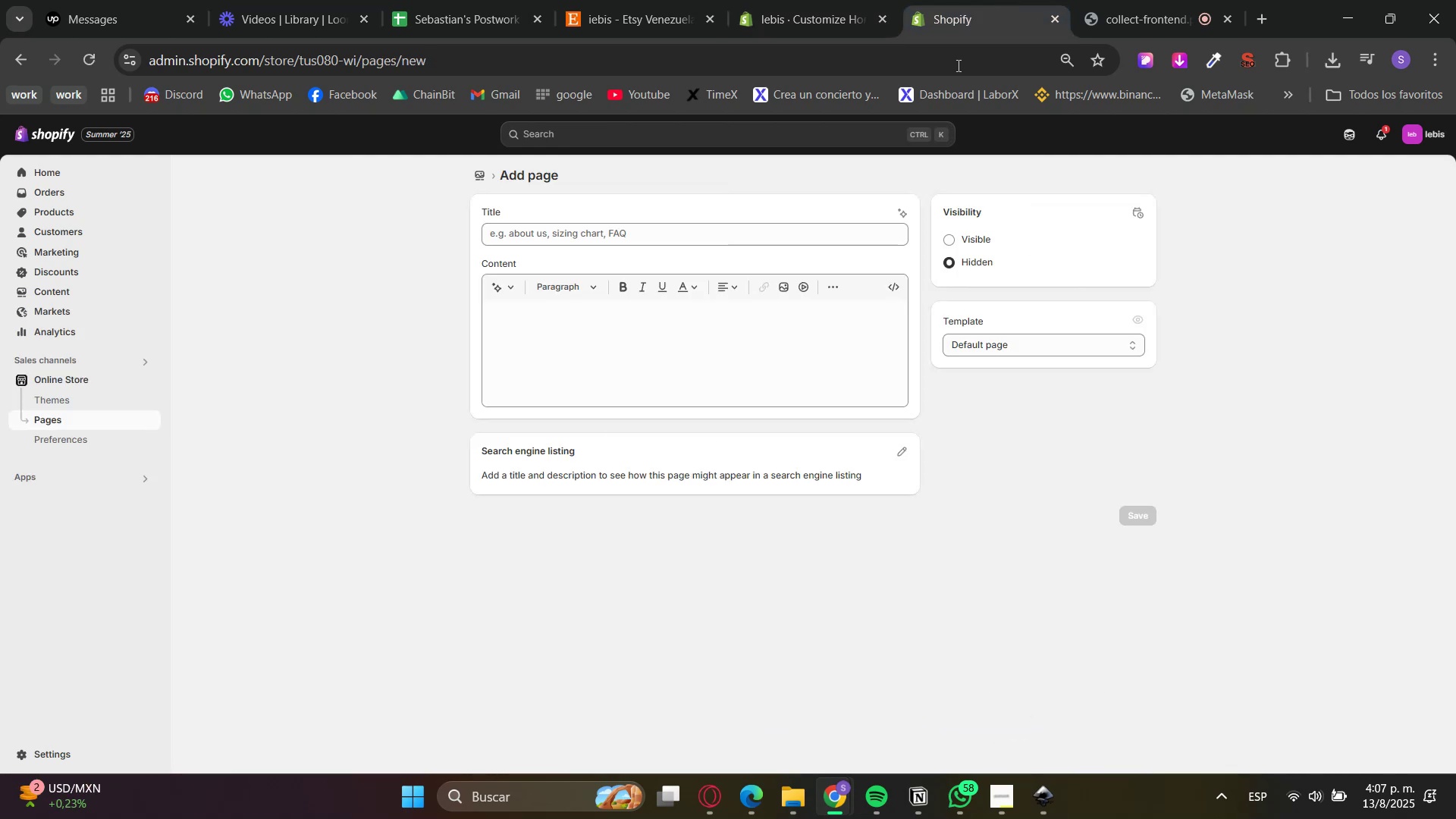 
left_click([639, 245])
 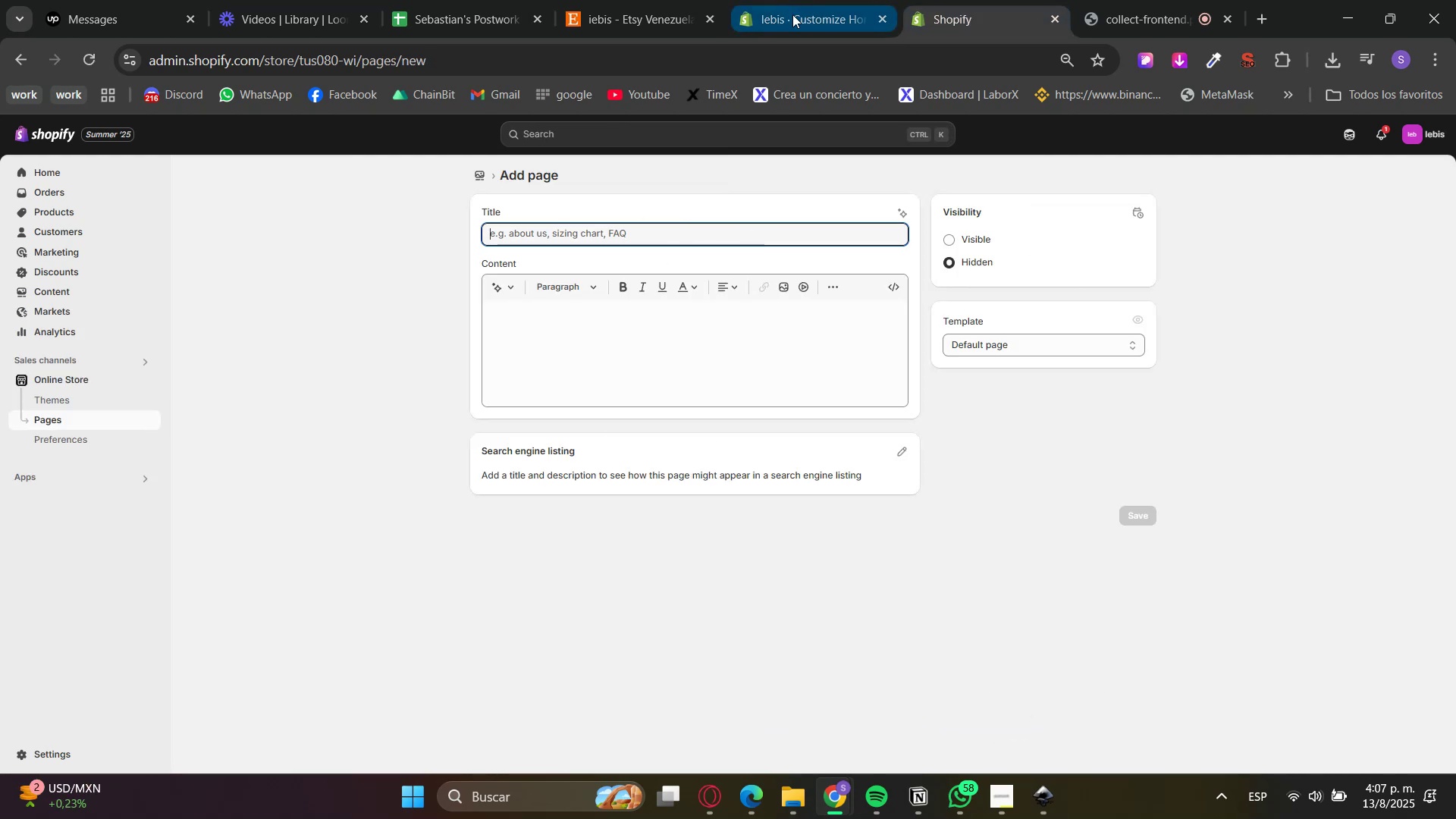 
left_click([806, 0])
 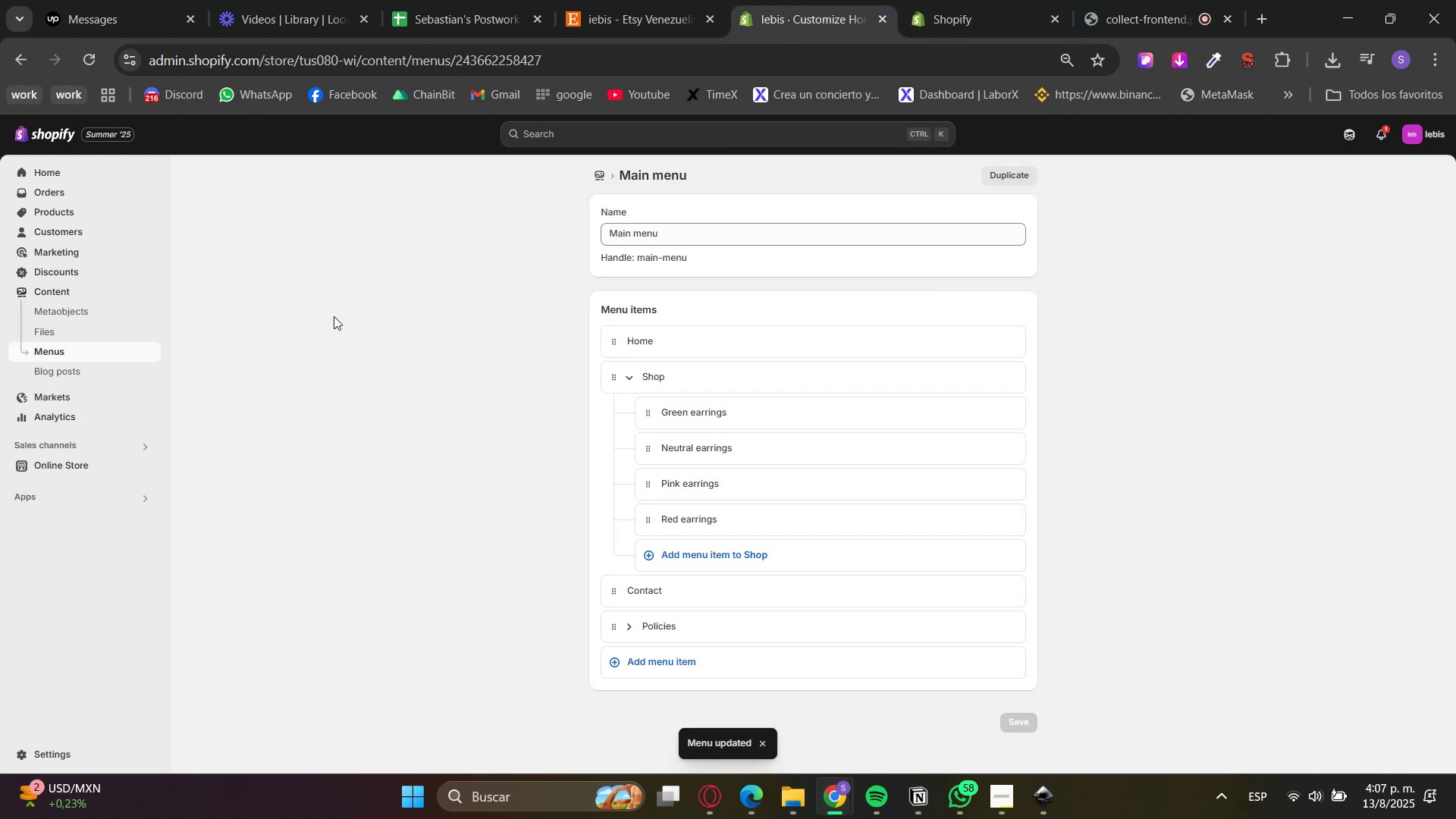 
hold_key(key=ControlLeft, duration=1.05)
left_click([76, 459])
 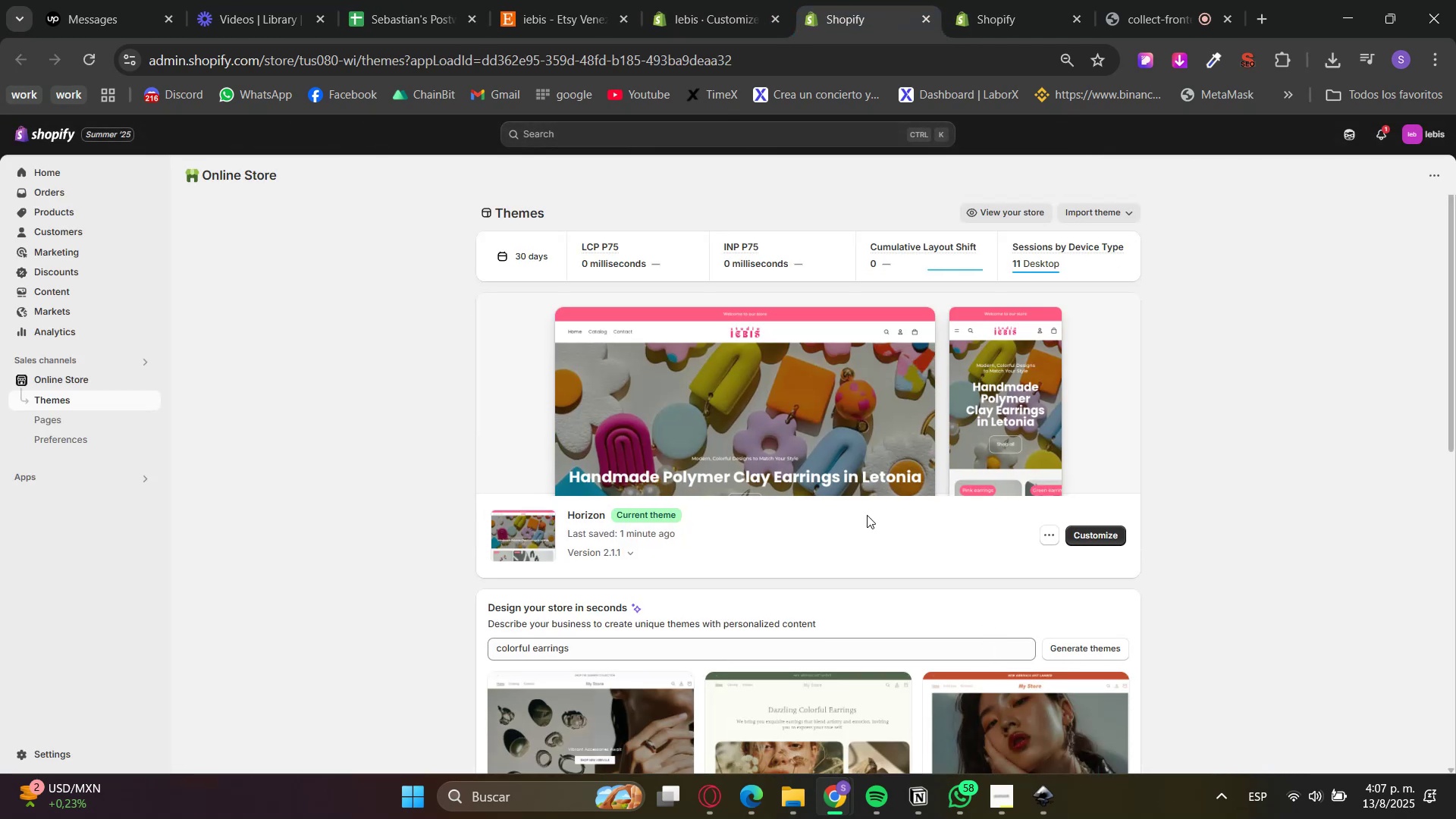 
wait(7.5)
 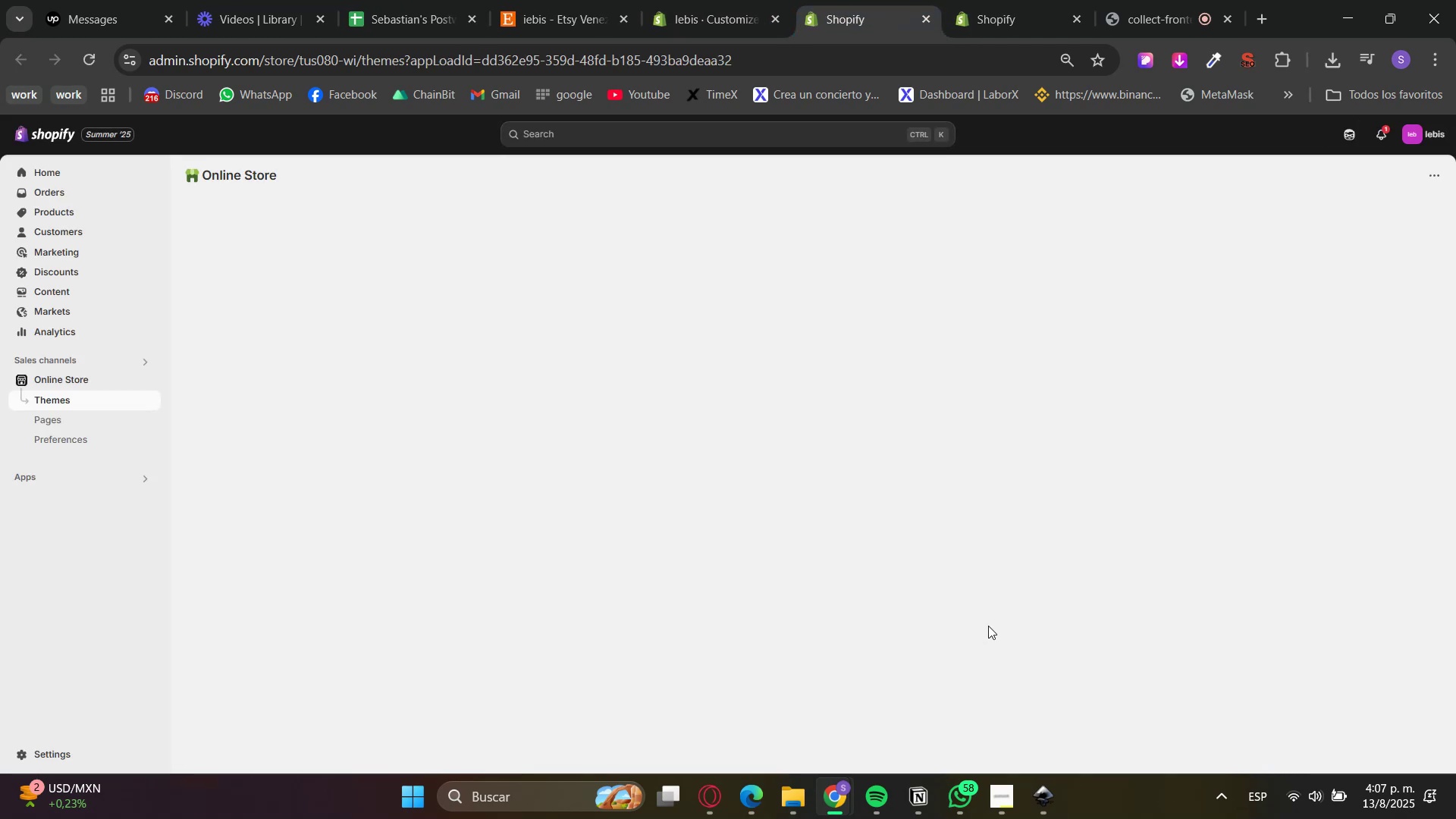 
left_click([865, 411])
 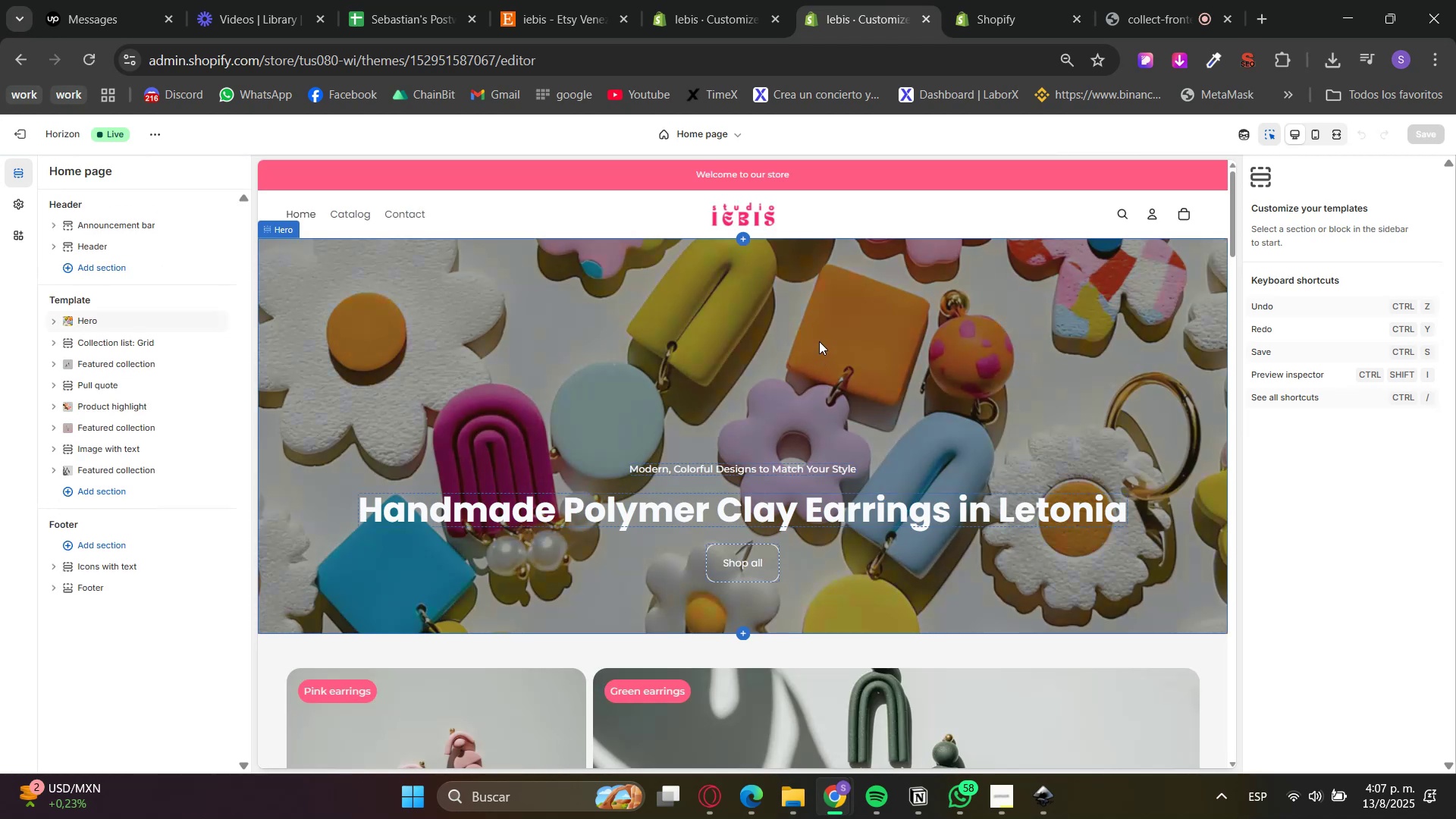 
left_click([771, 176])
 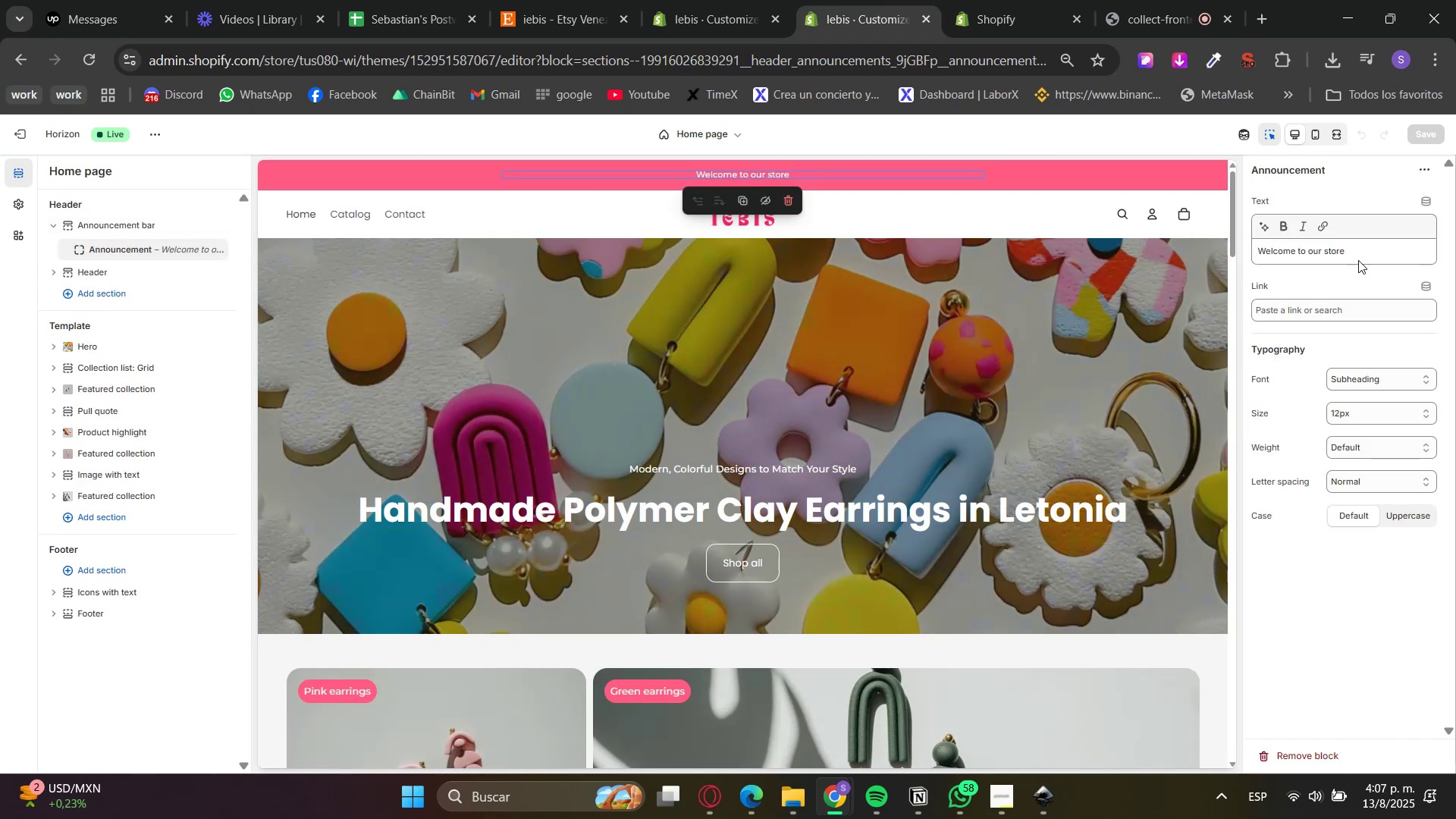 
left_click([1308, 254])
 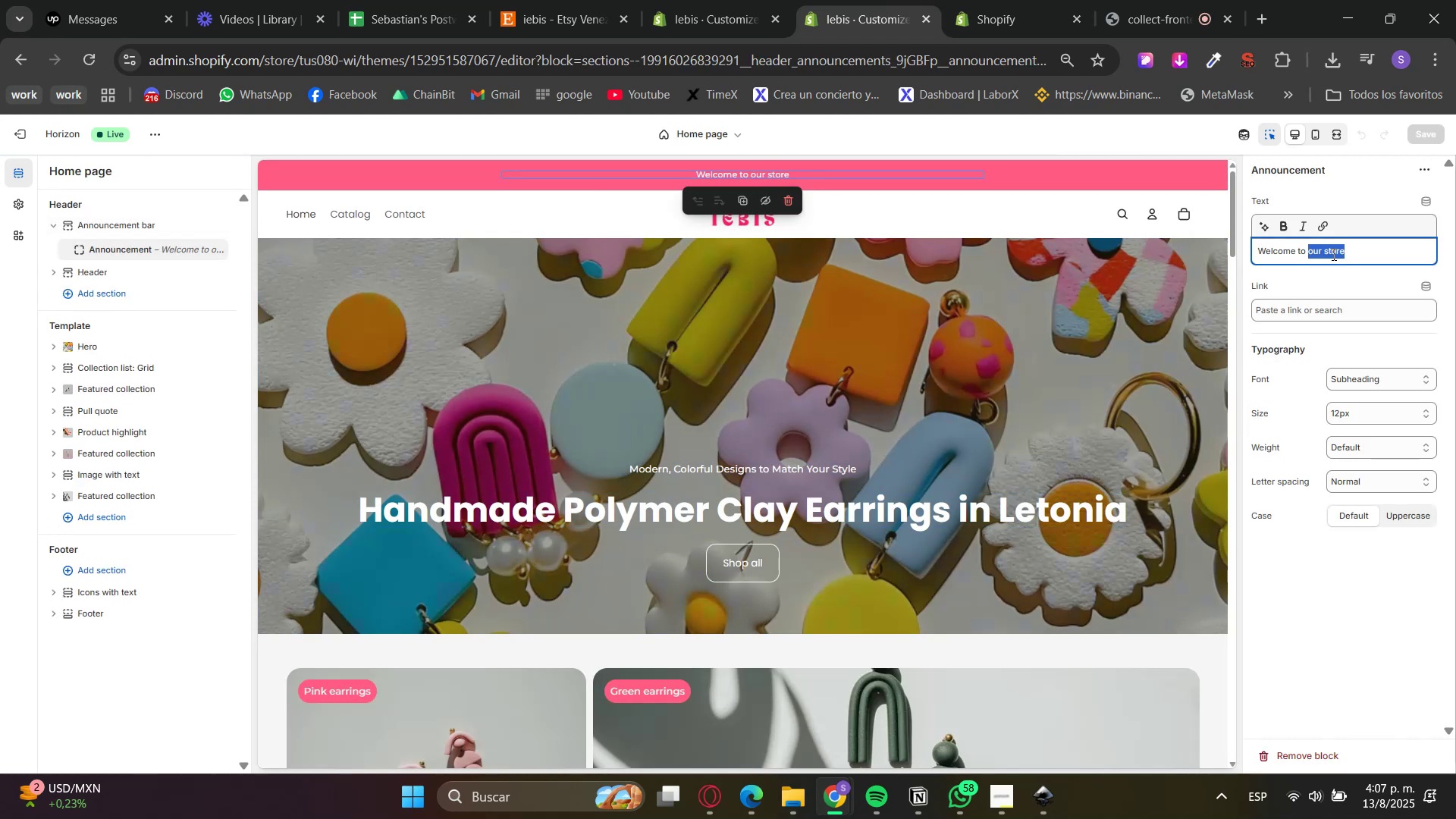 
type(Iebis)
 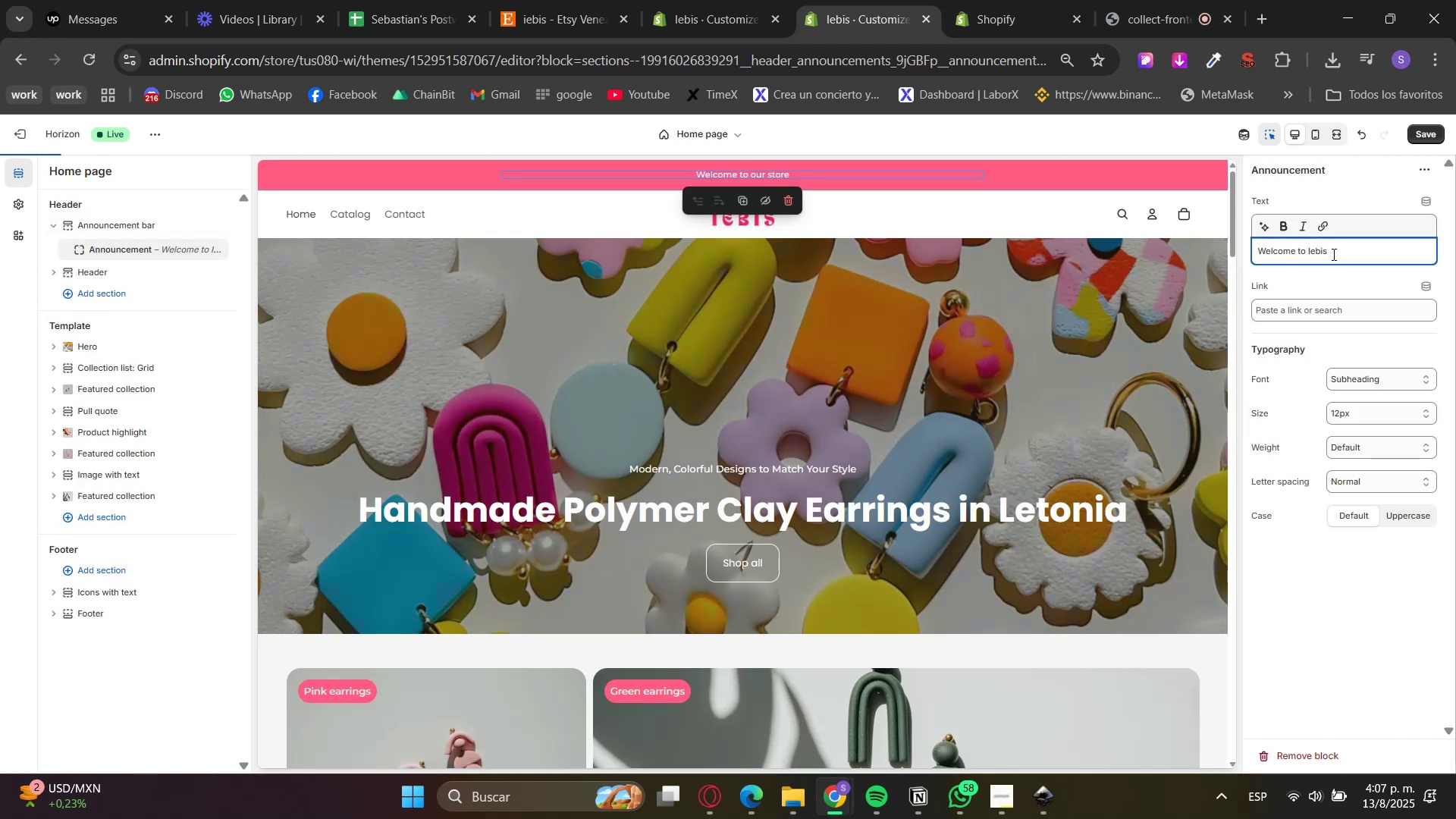 
left_click([1308, 287])
 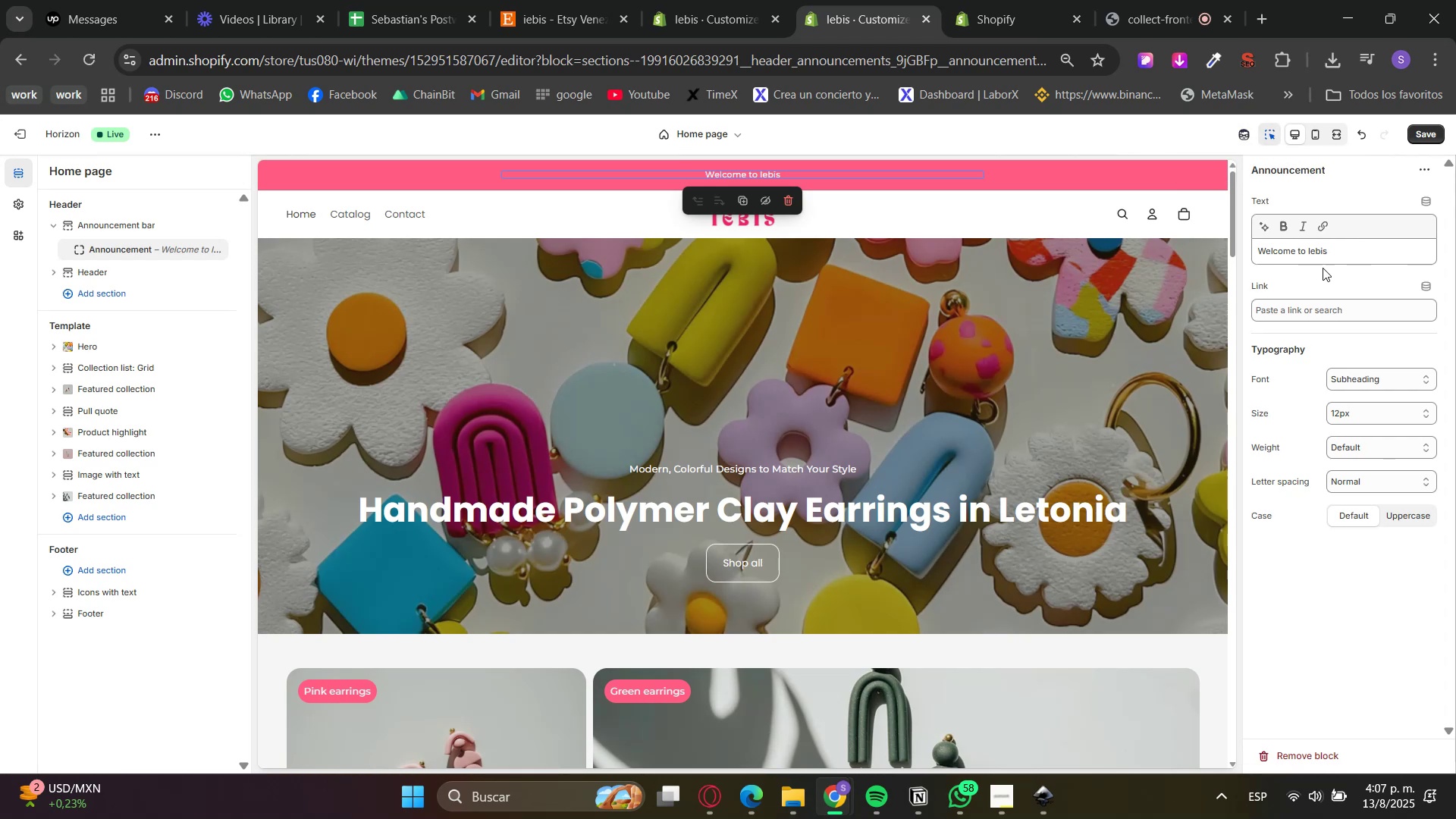 
left_click([1354, 374])
 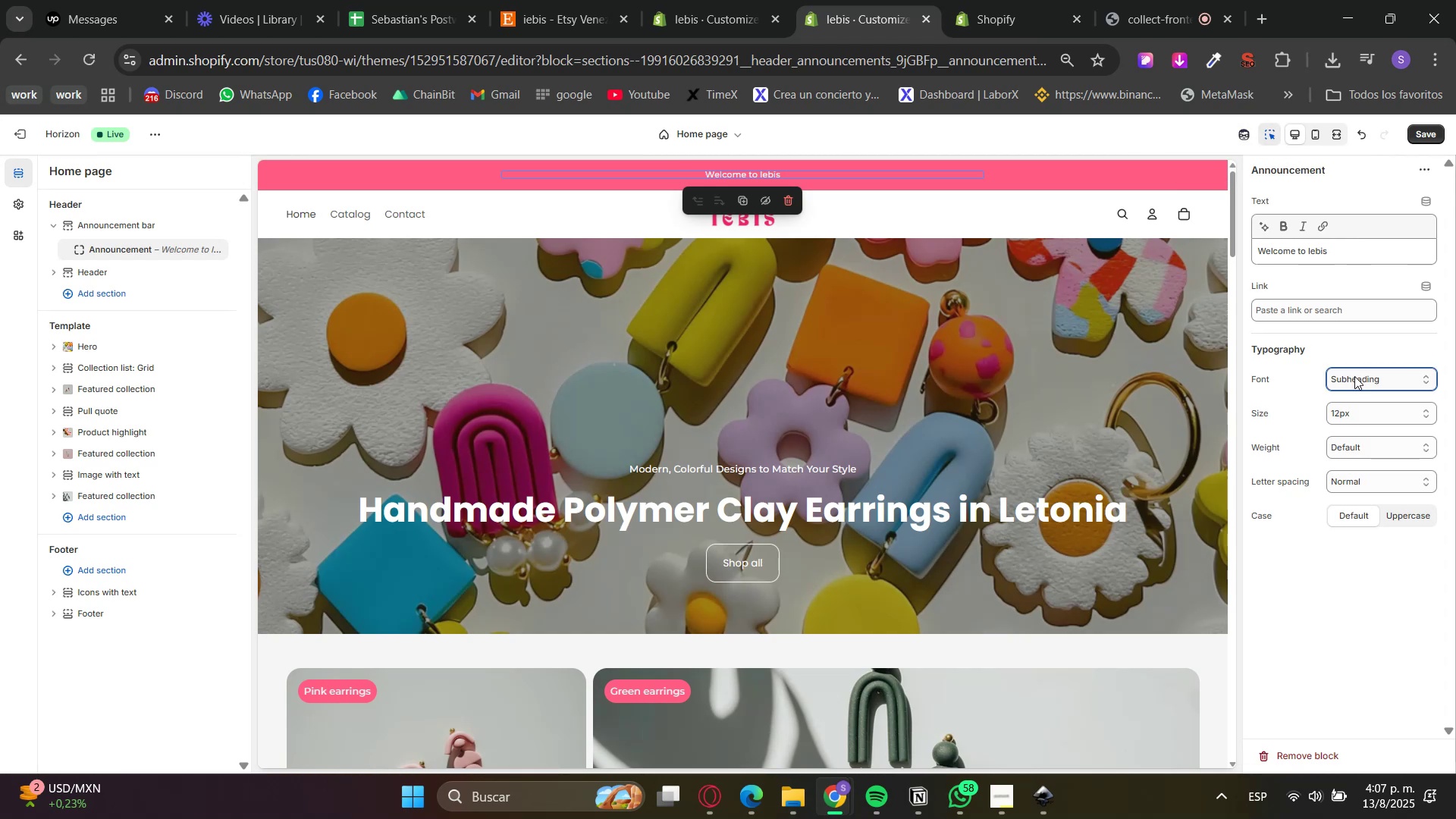 
double_click([1354, 383])
 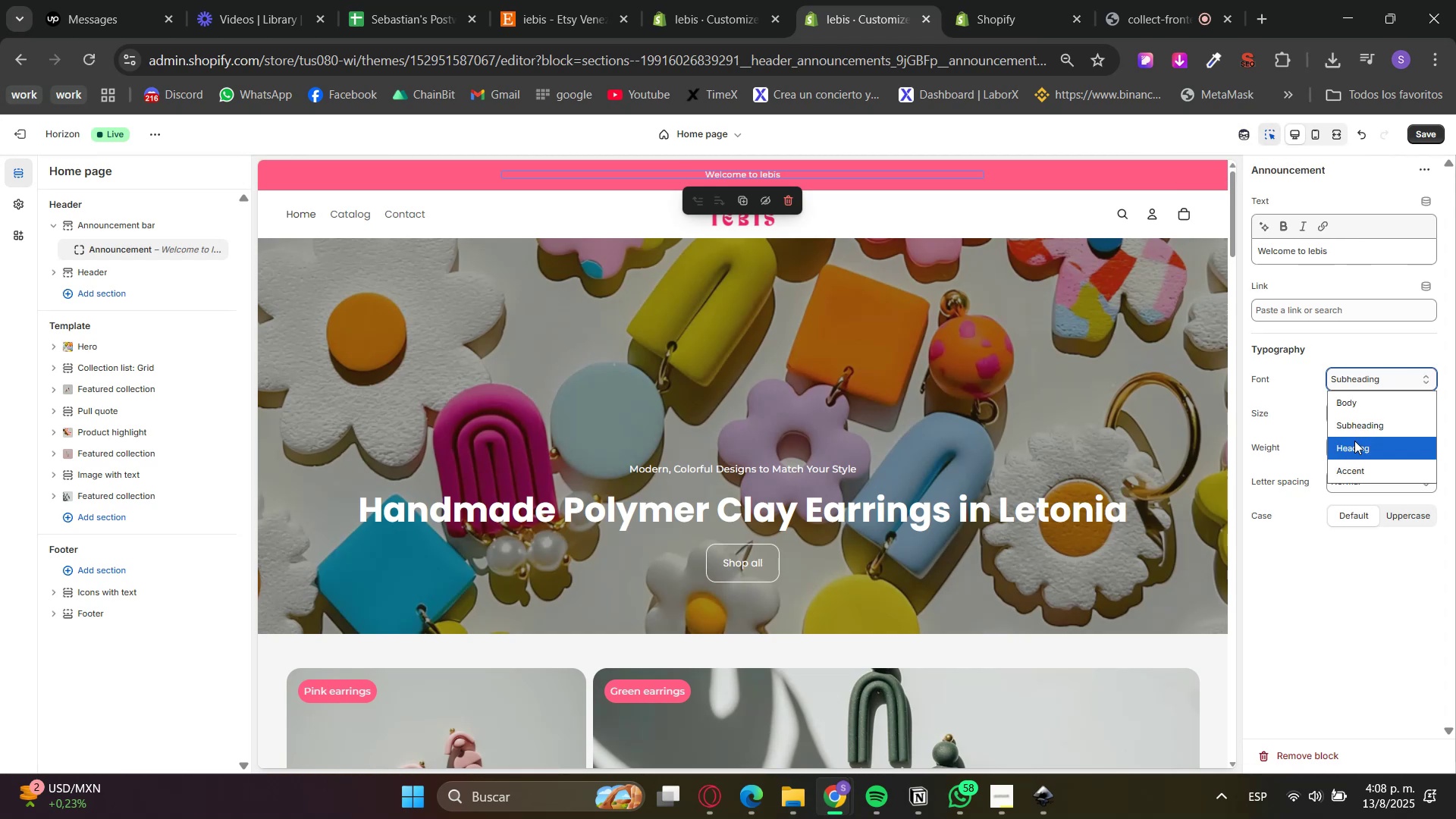 
left_click([1353, 447])
 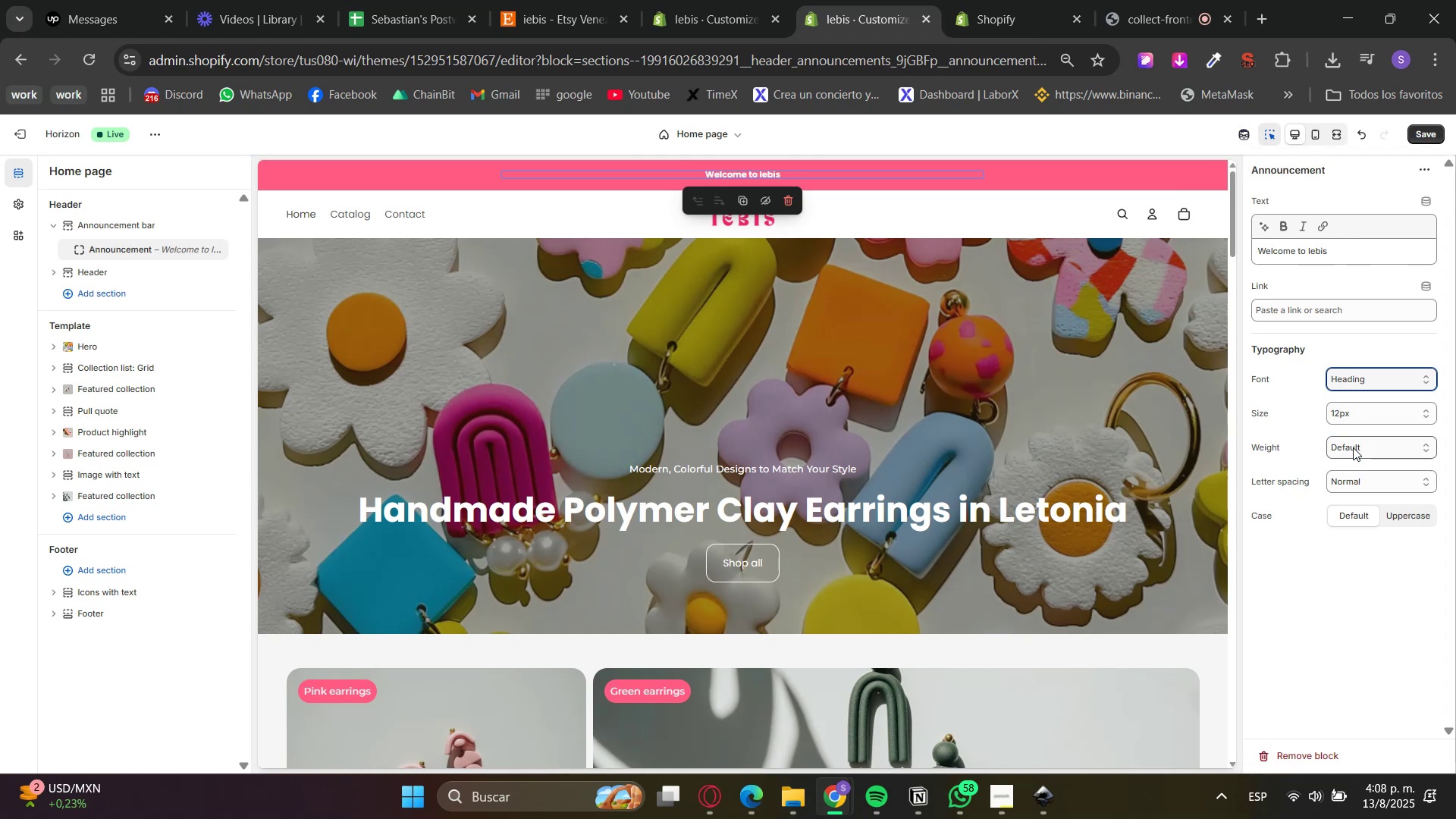 
left_click([1356, 417])
 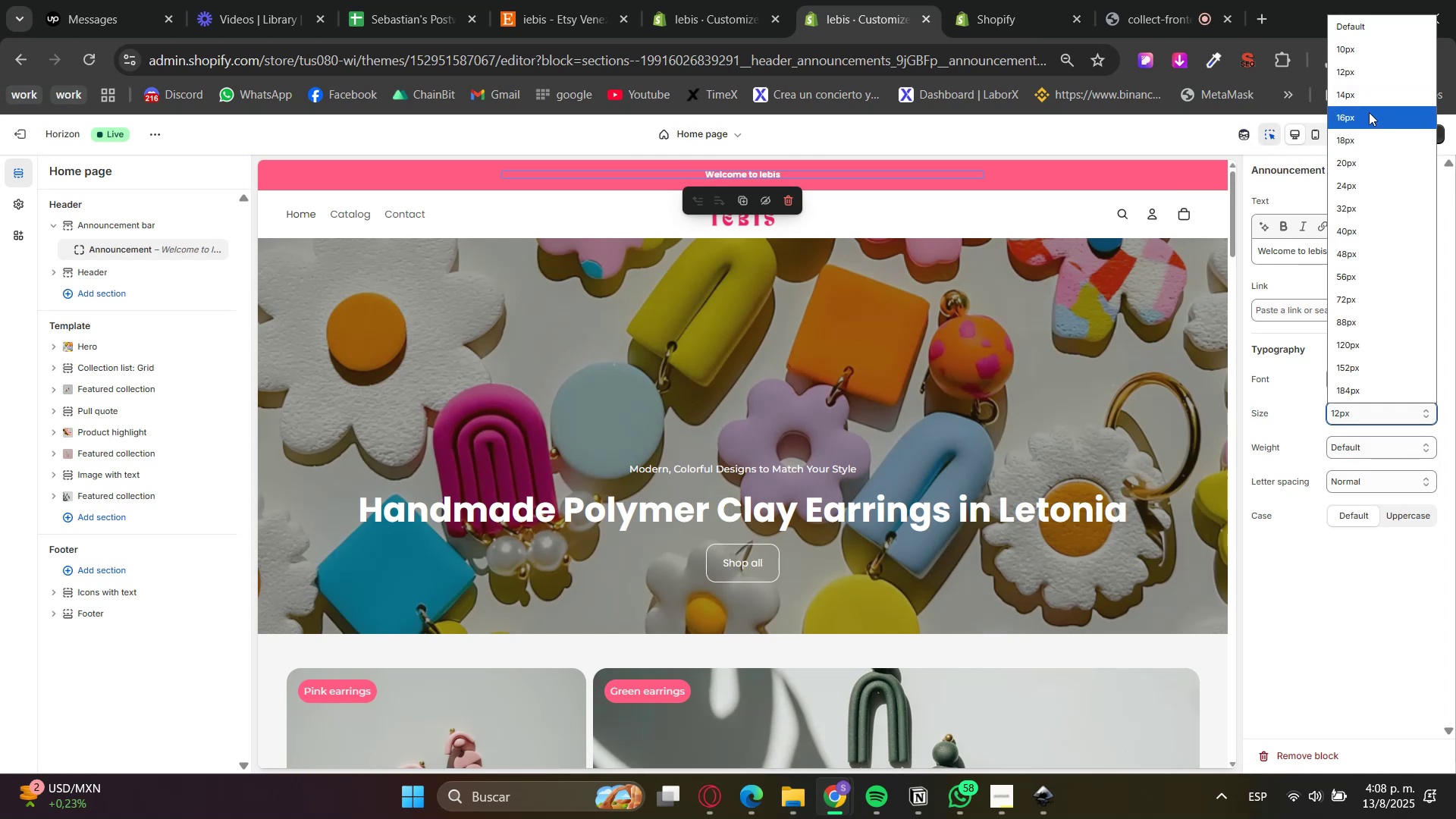 
left_click([1366, 99])
 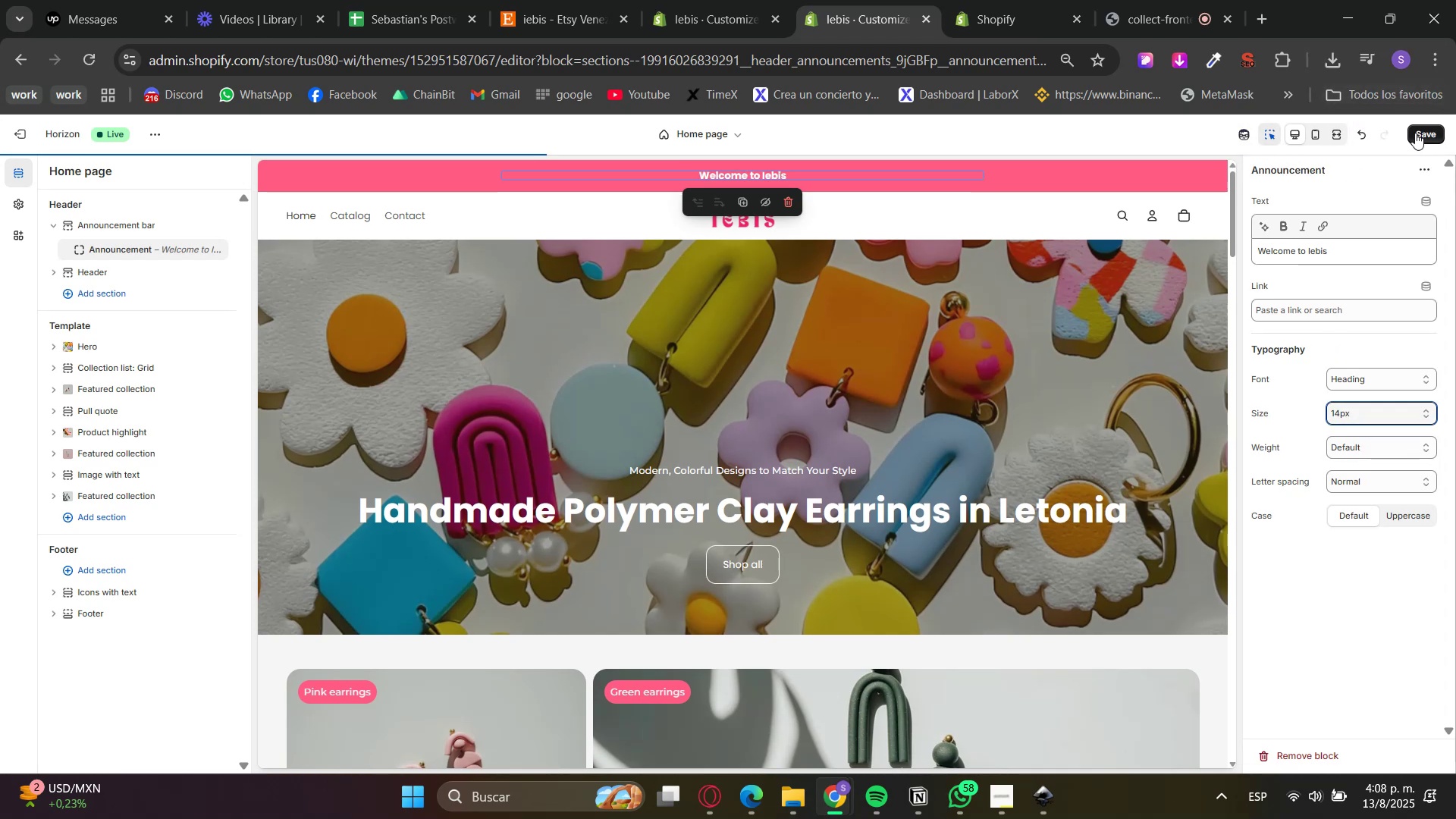 
left_click([1417, 135])
 